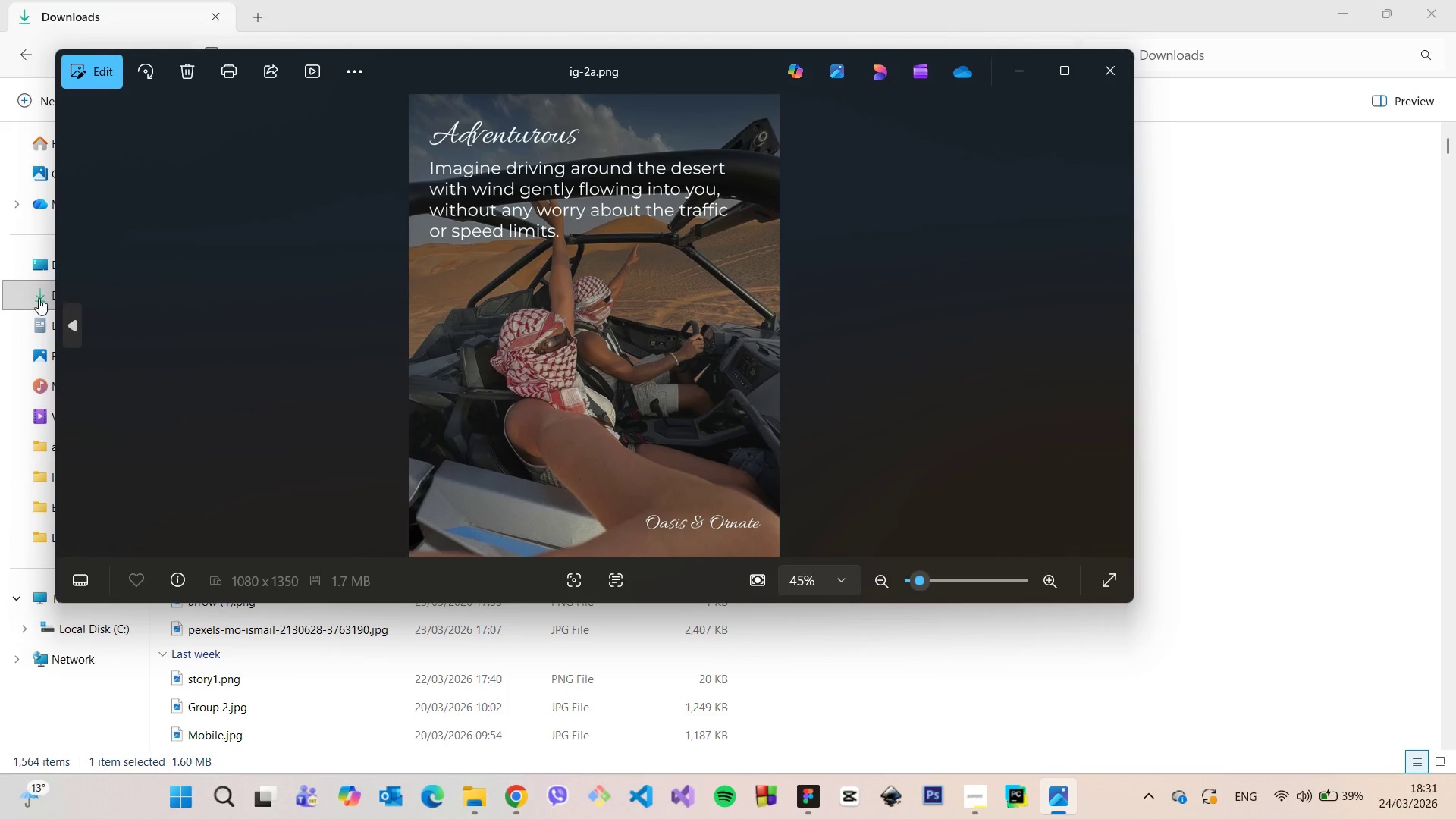 
wait(12.11)
 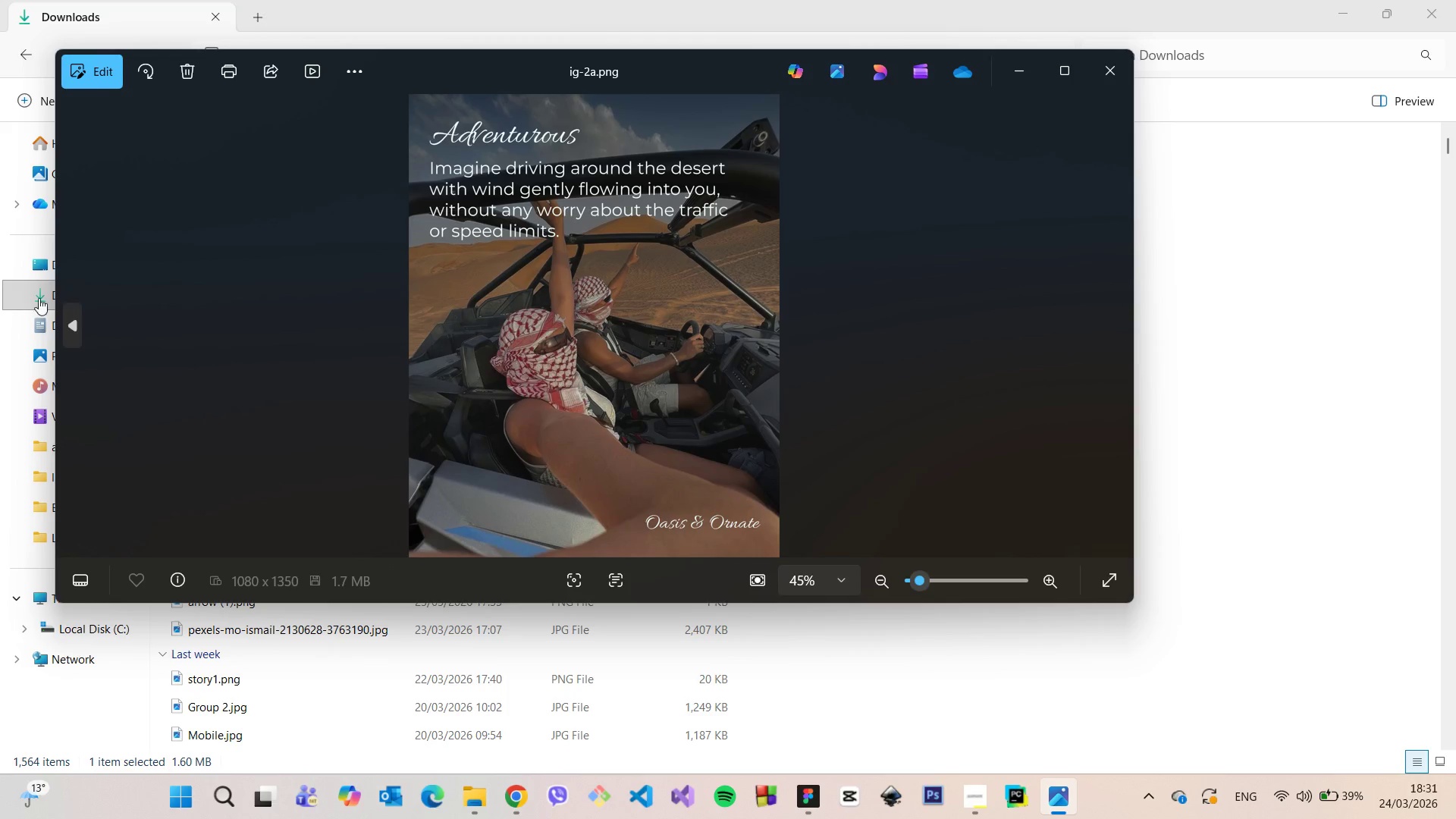 
left_click([69, 334])
 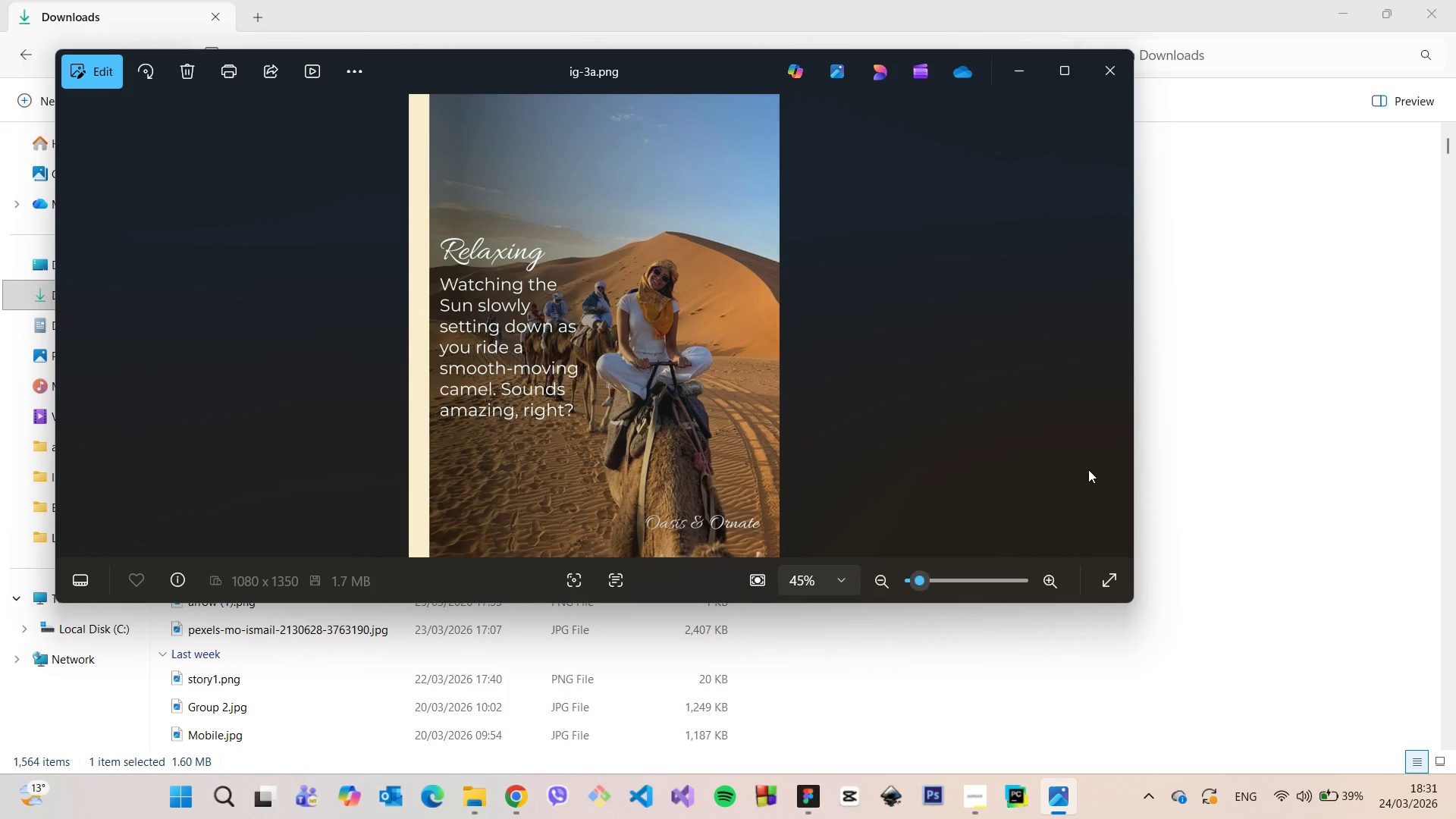 
wait(5.72)
 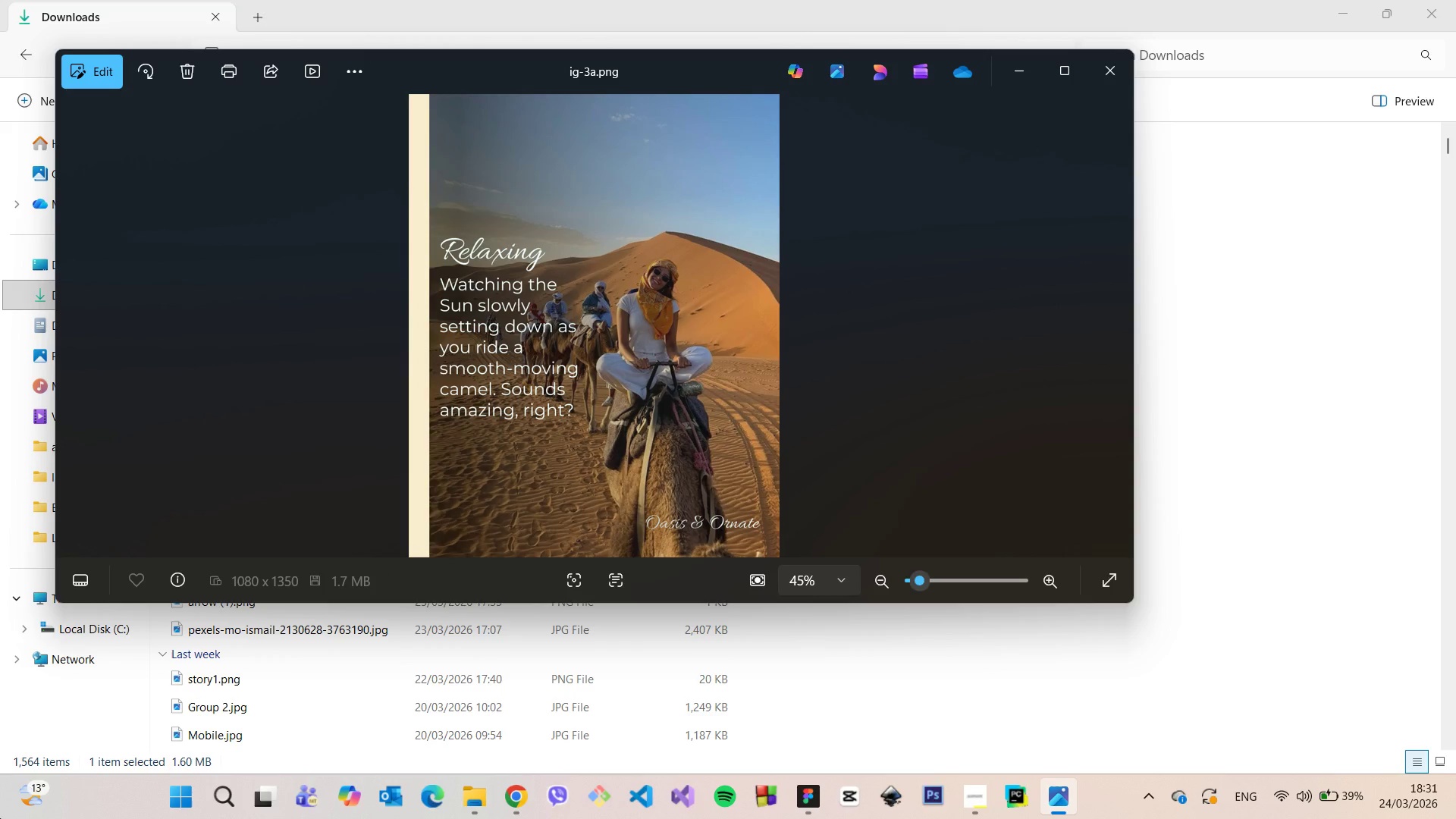 
left_click([75, 321])
 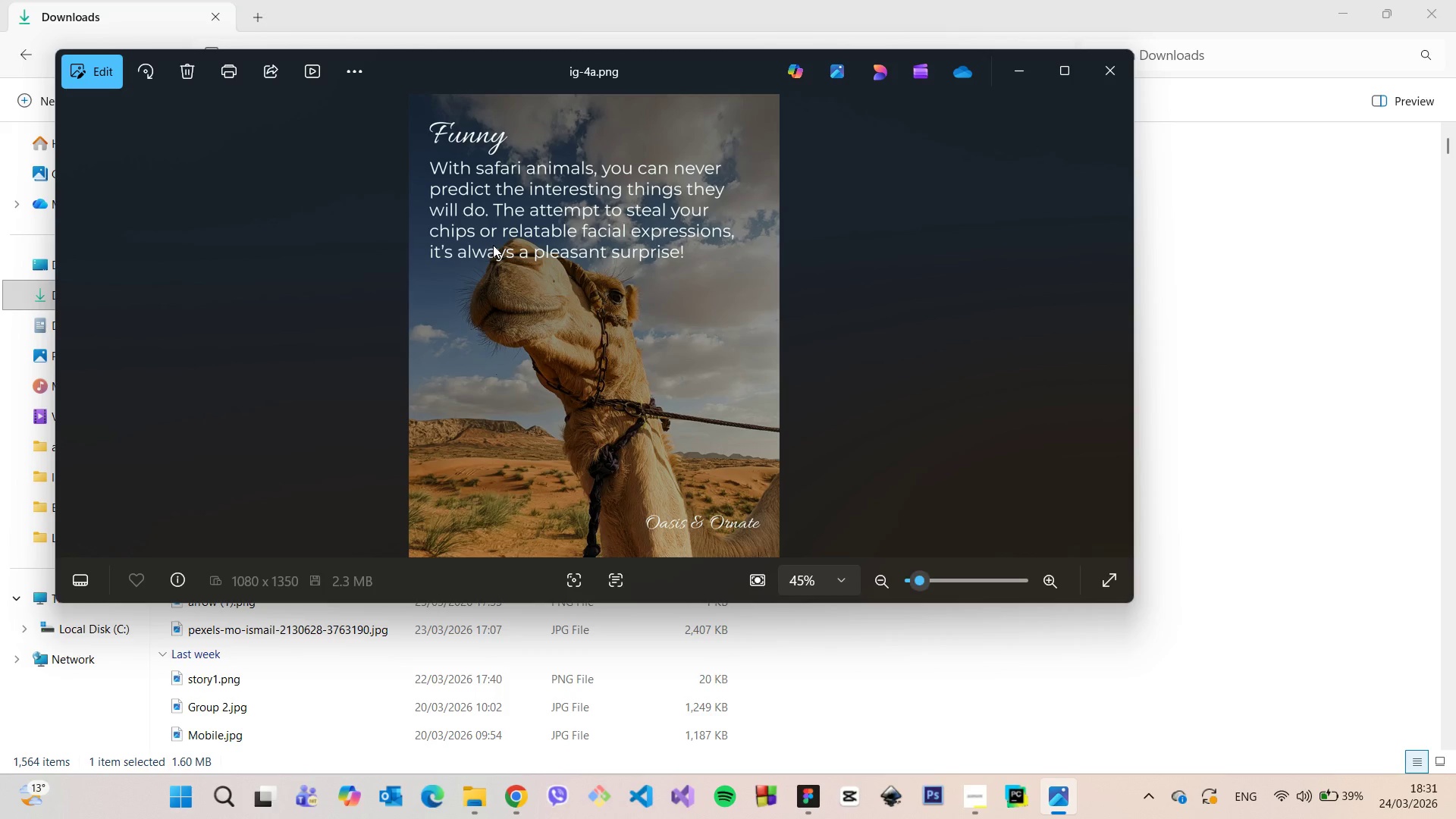 
wait(12.25)
 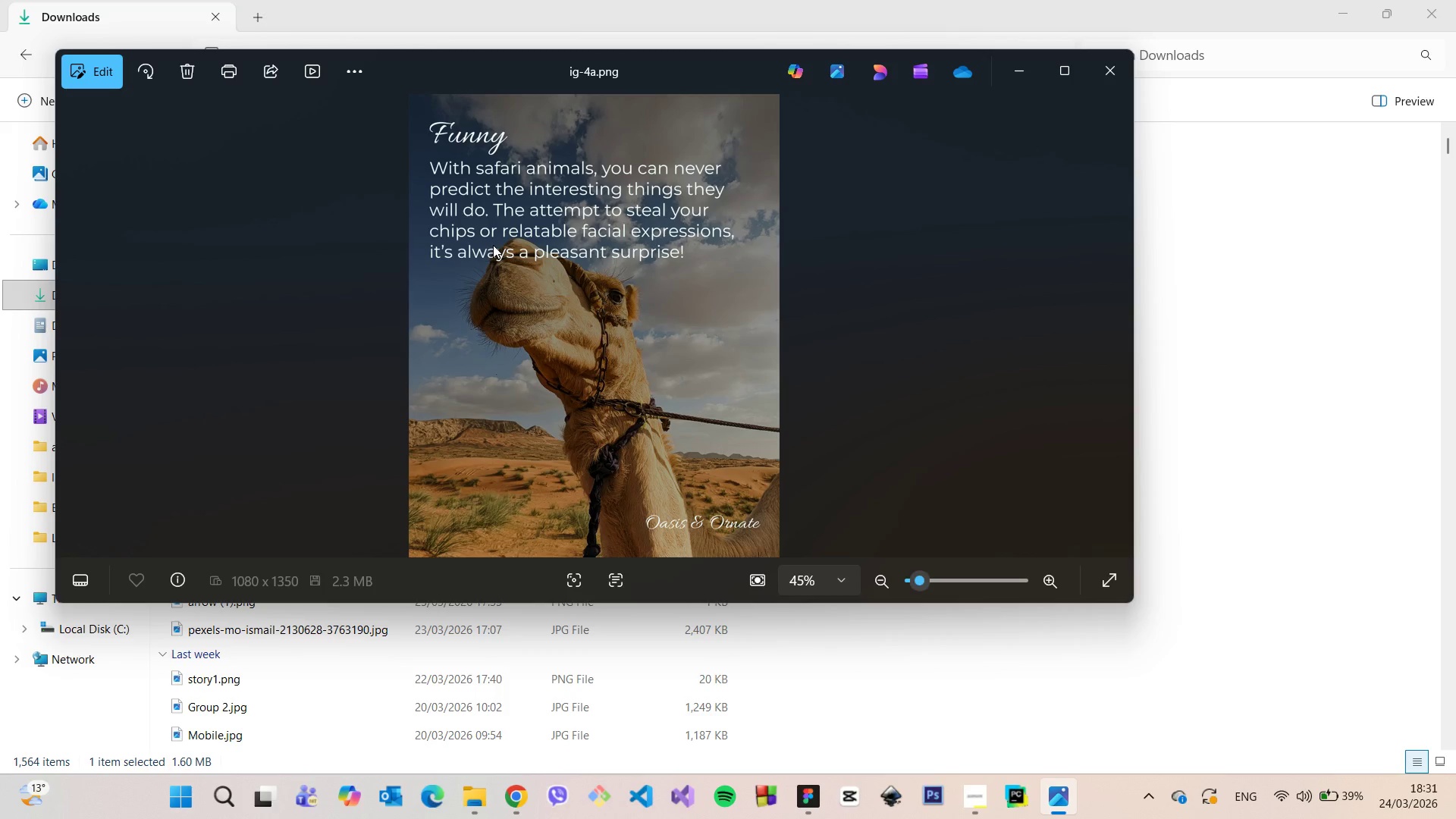 
left_click([75, 322])
 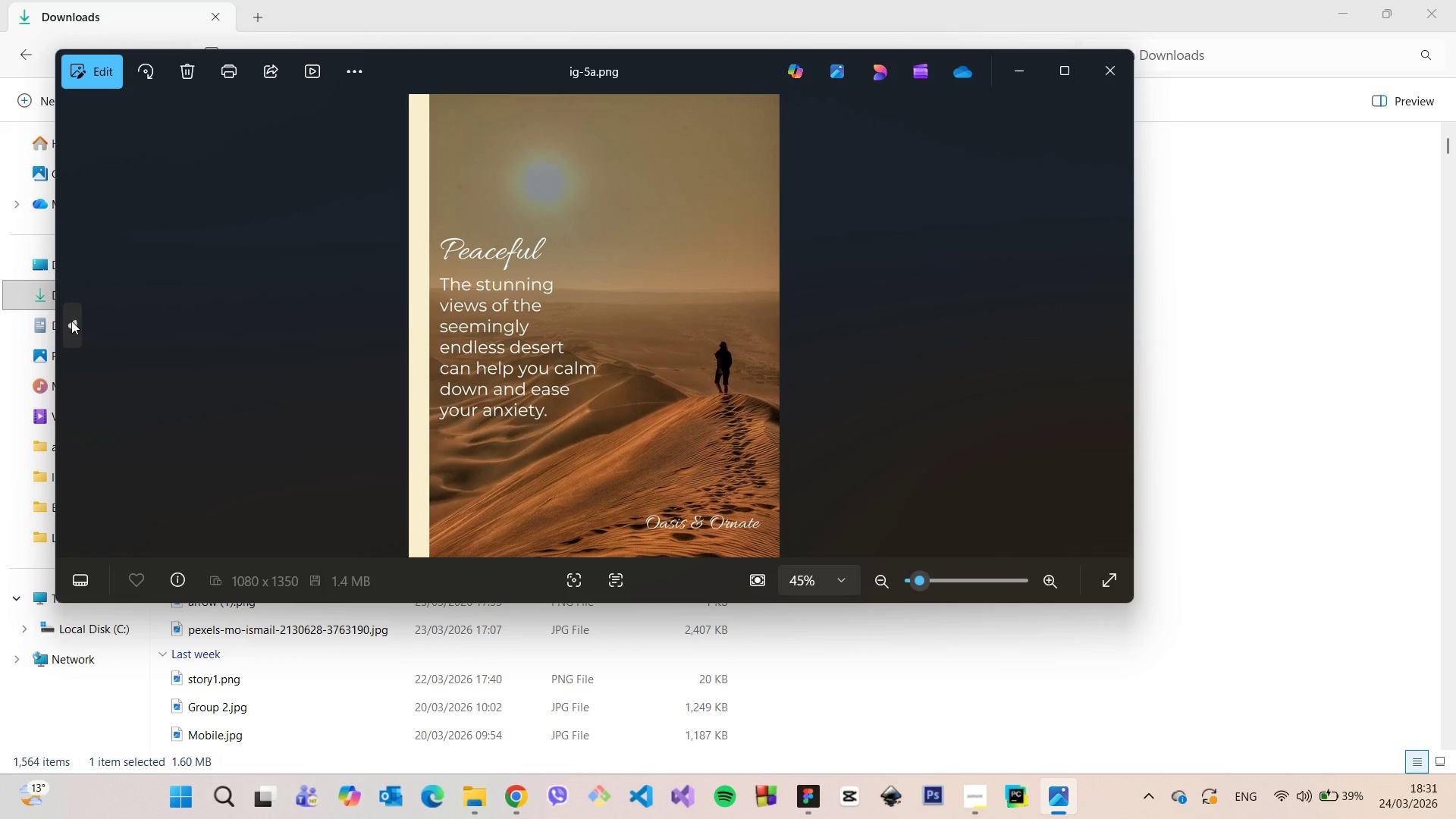 
wait(9.62)
 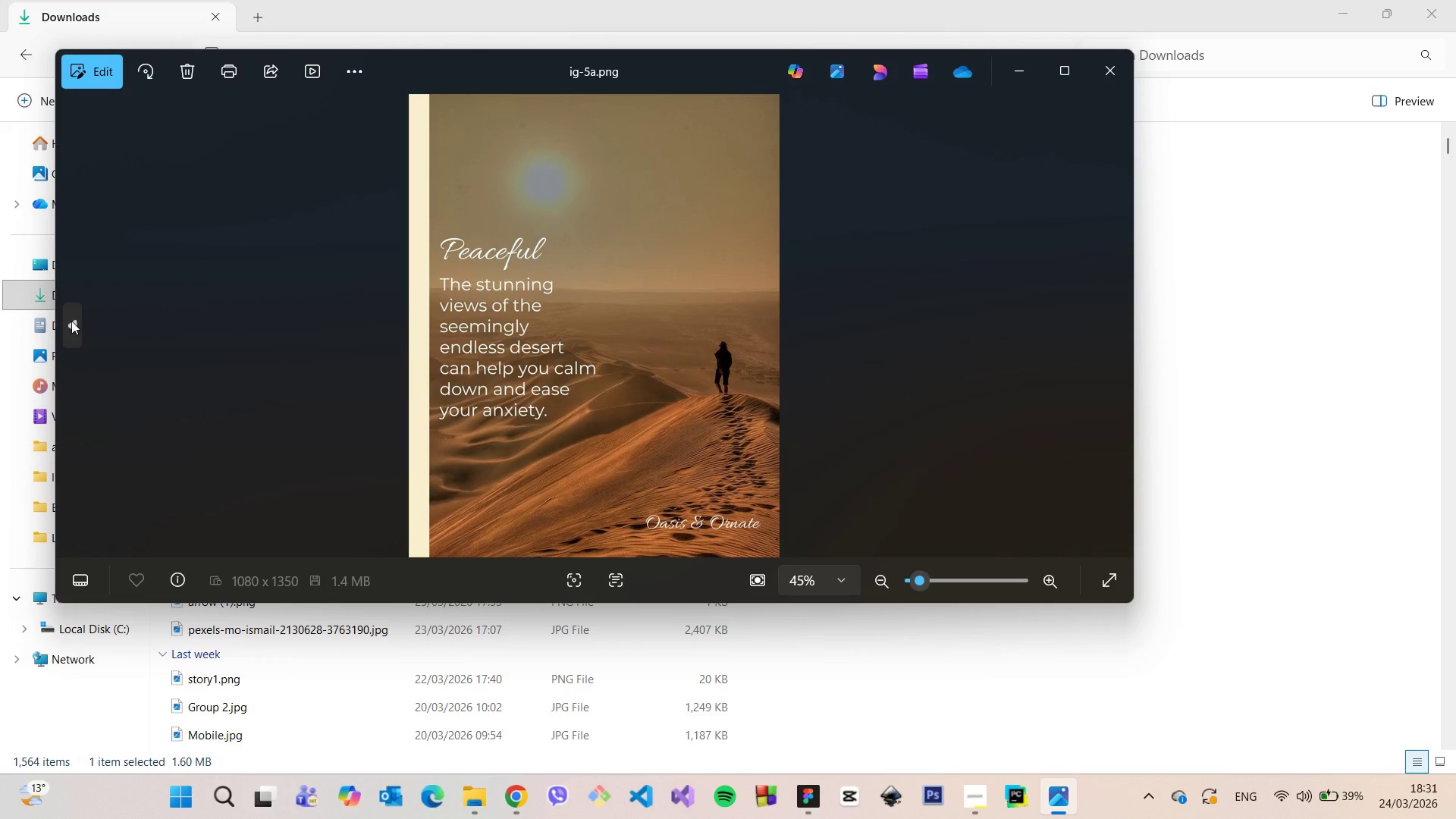 
left_click([71, 320])
 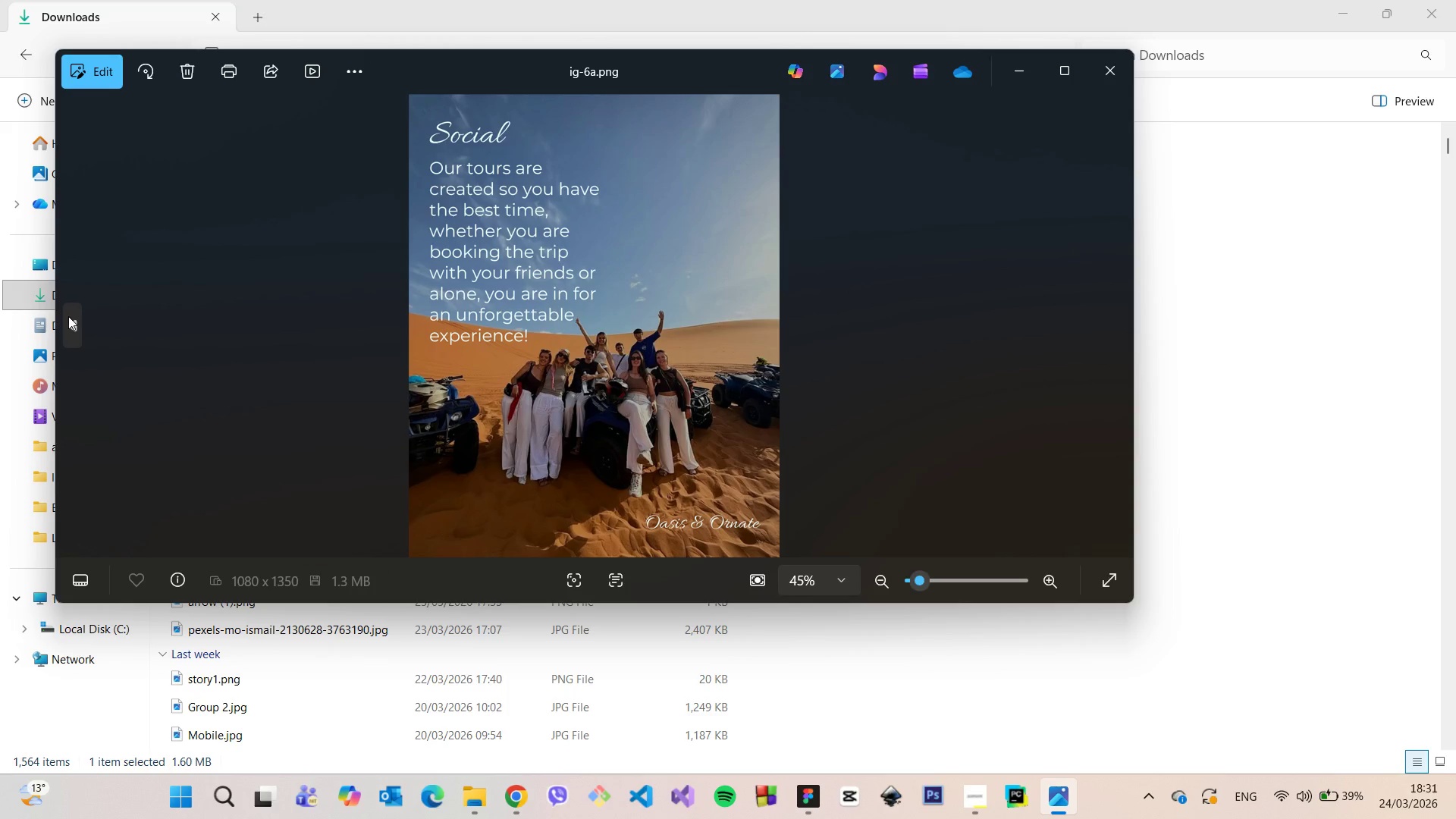 
left_click([68, 316])
 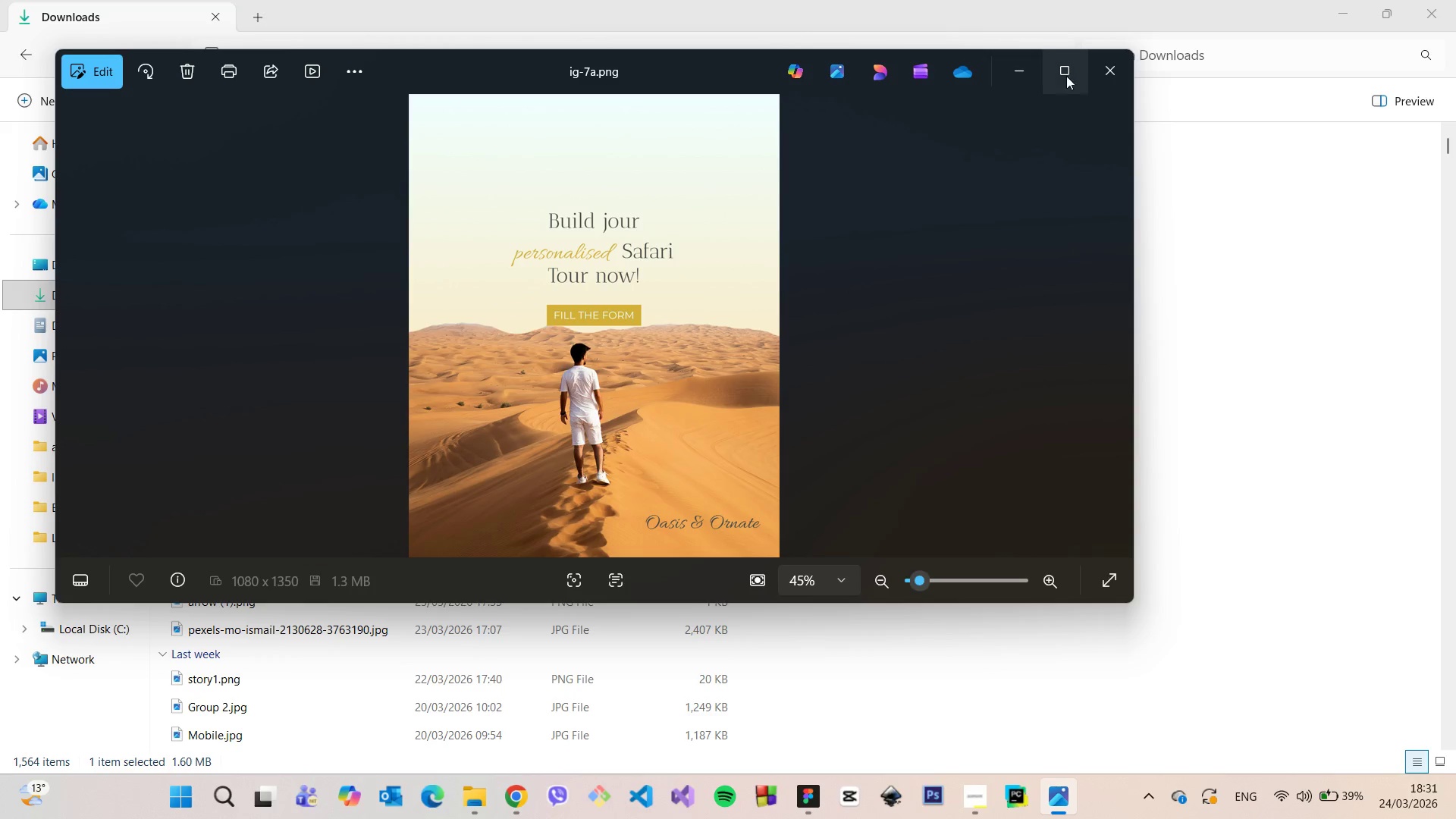 
left_click([1098, 75])
 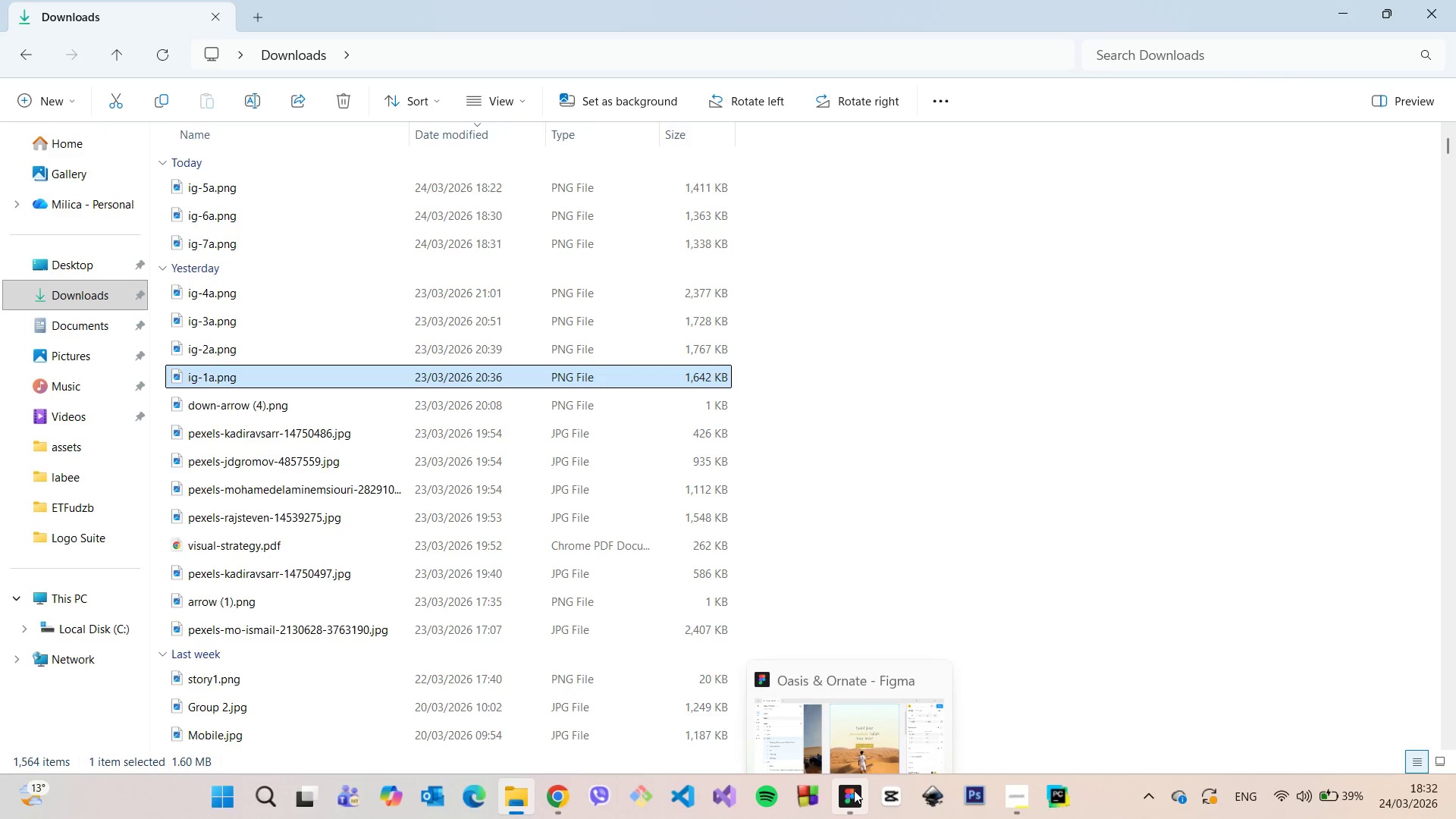 
left_click([854, 790])
 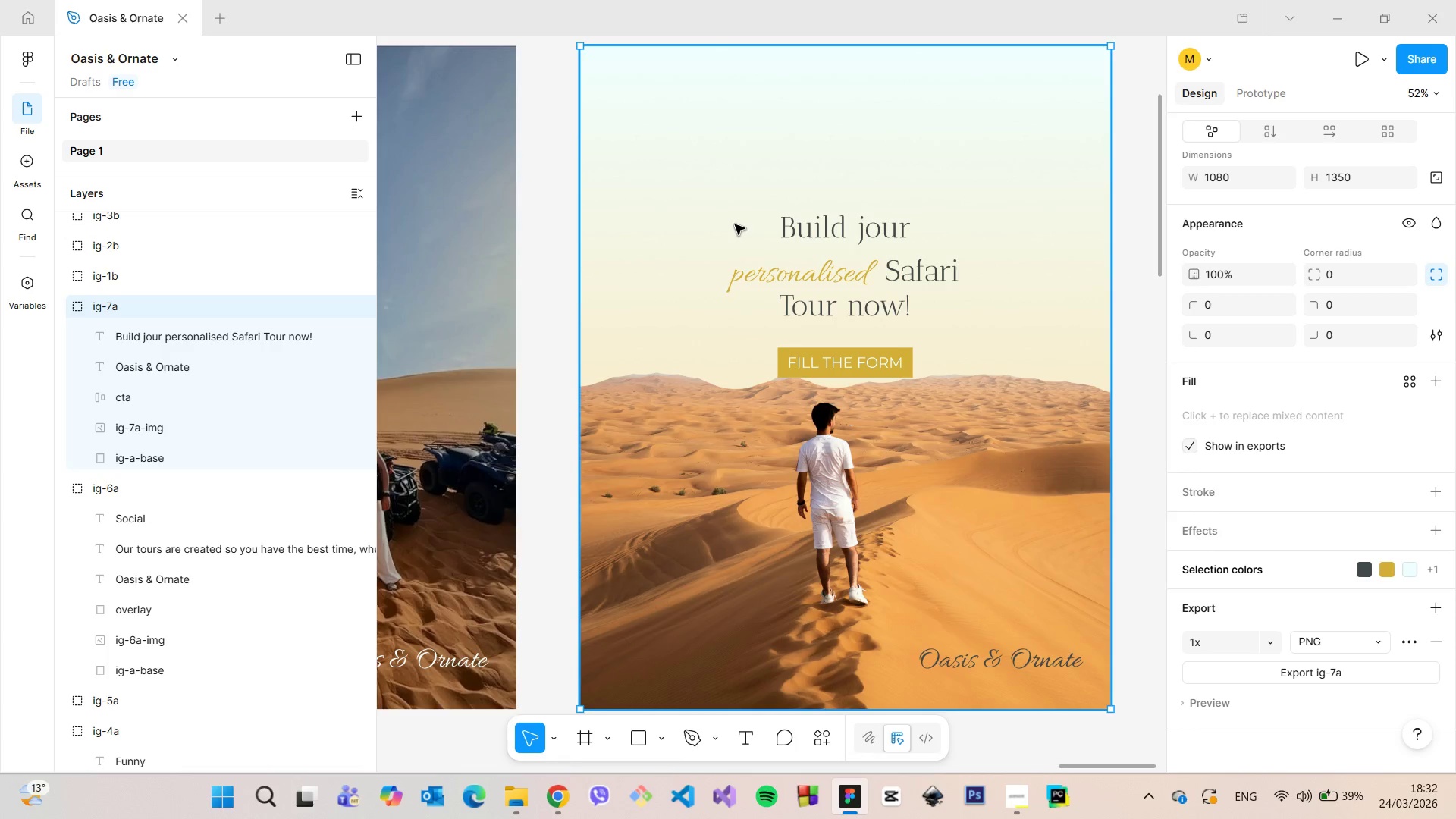 
scroll: coordinate [732, 228], scroll_direction: down, amount: 31.0
 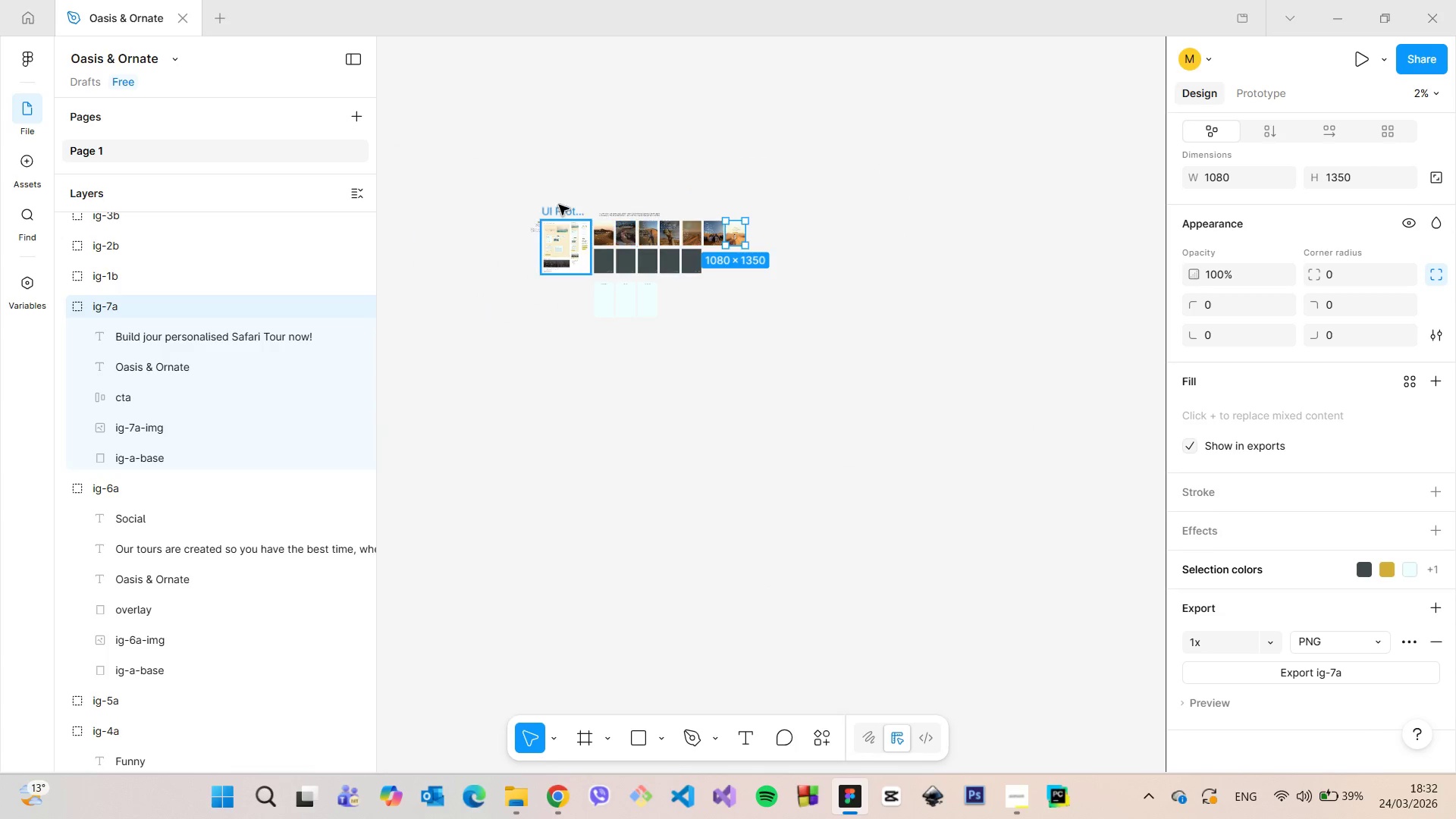 
scroll: coordinate [587, 180], scroll_direction: up, amount: 19.0
 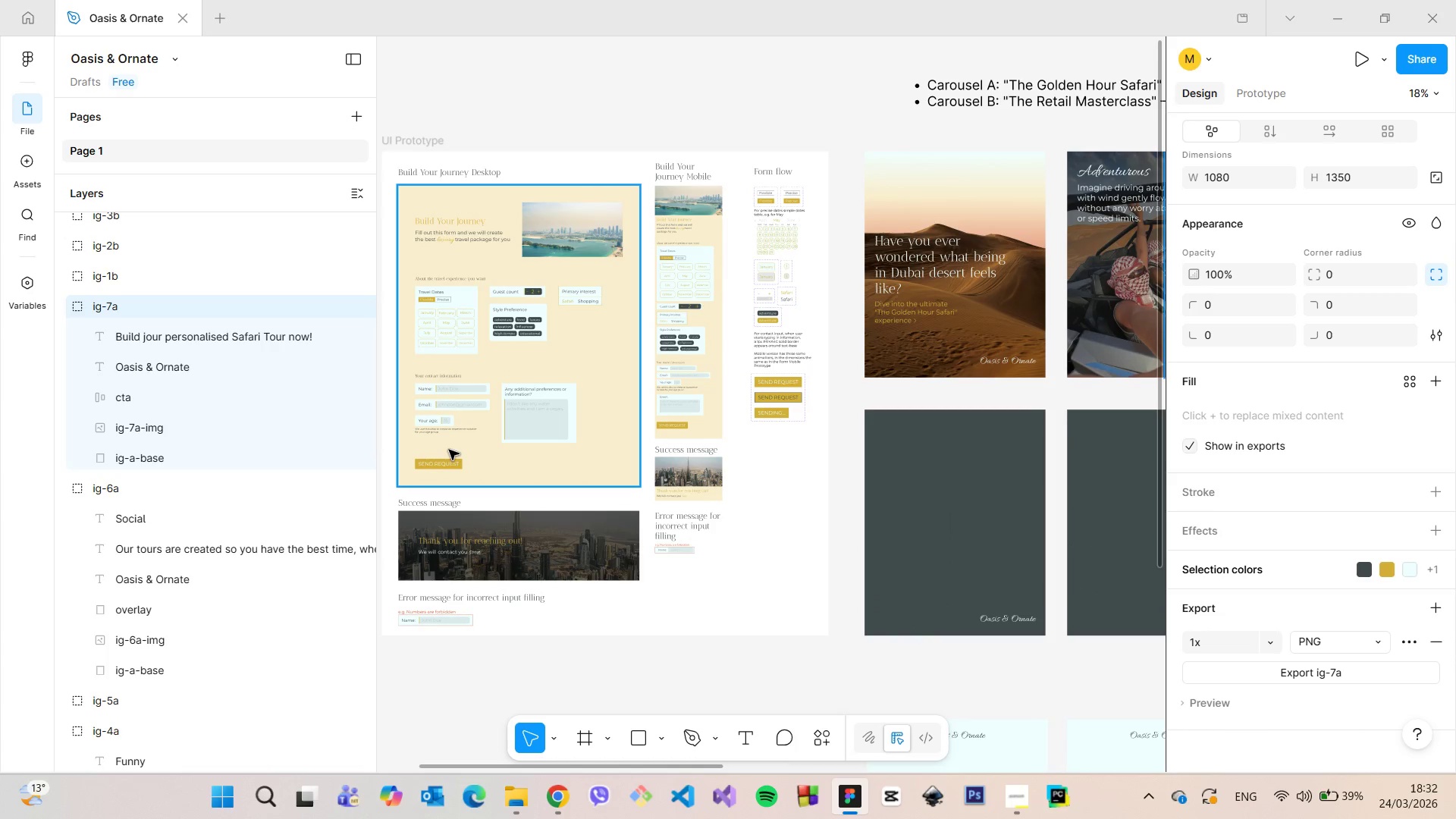 
wait(5.25)
 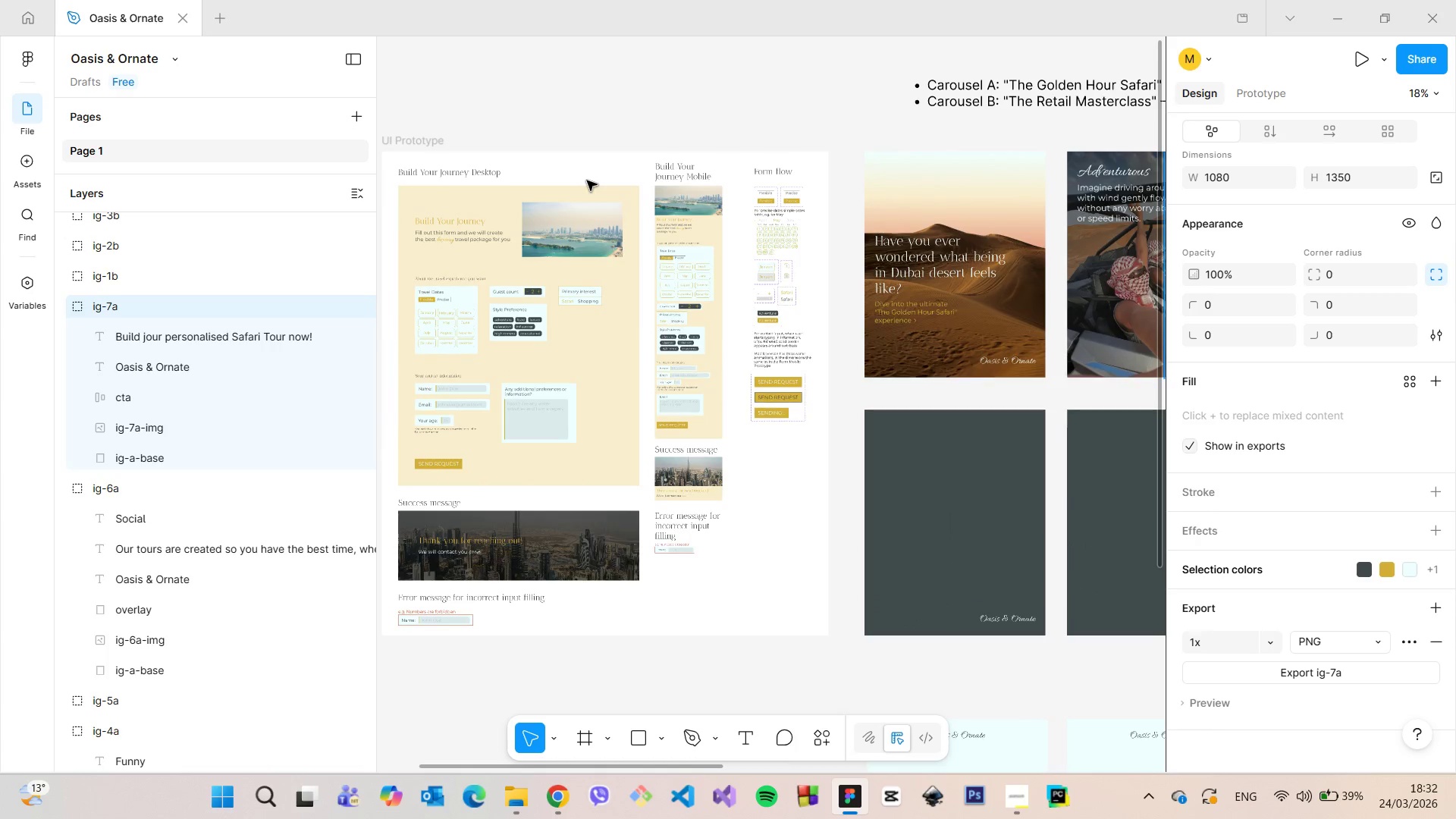 
scroll: coordinate [509, 325], scroll_direction: down, amount: 5.0
 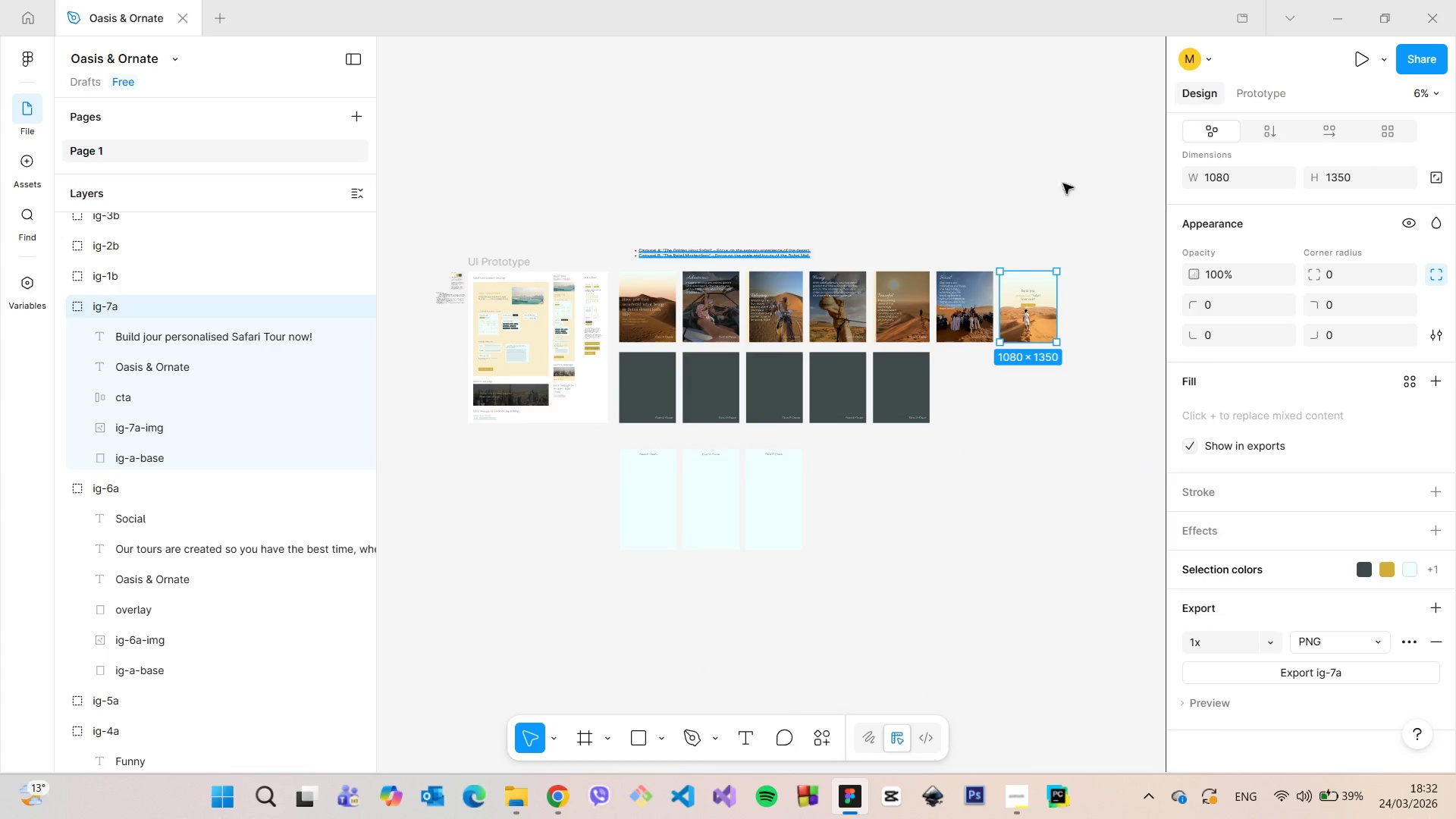 
left_click([990, 188])
 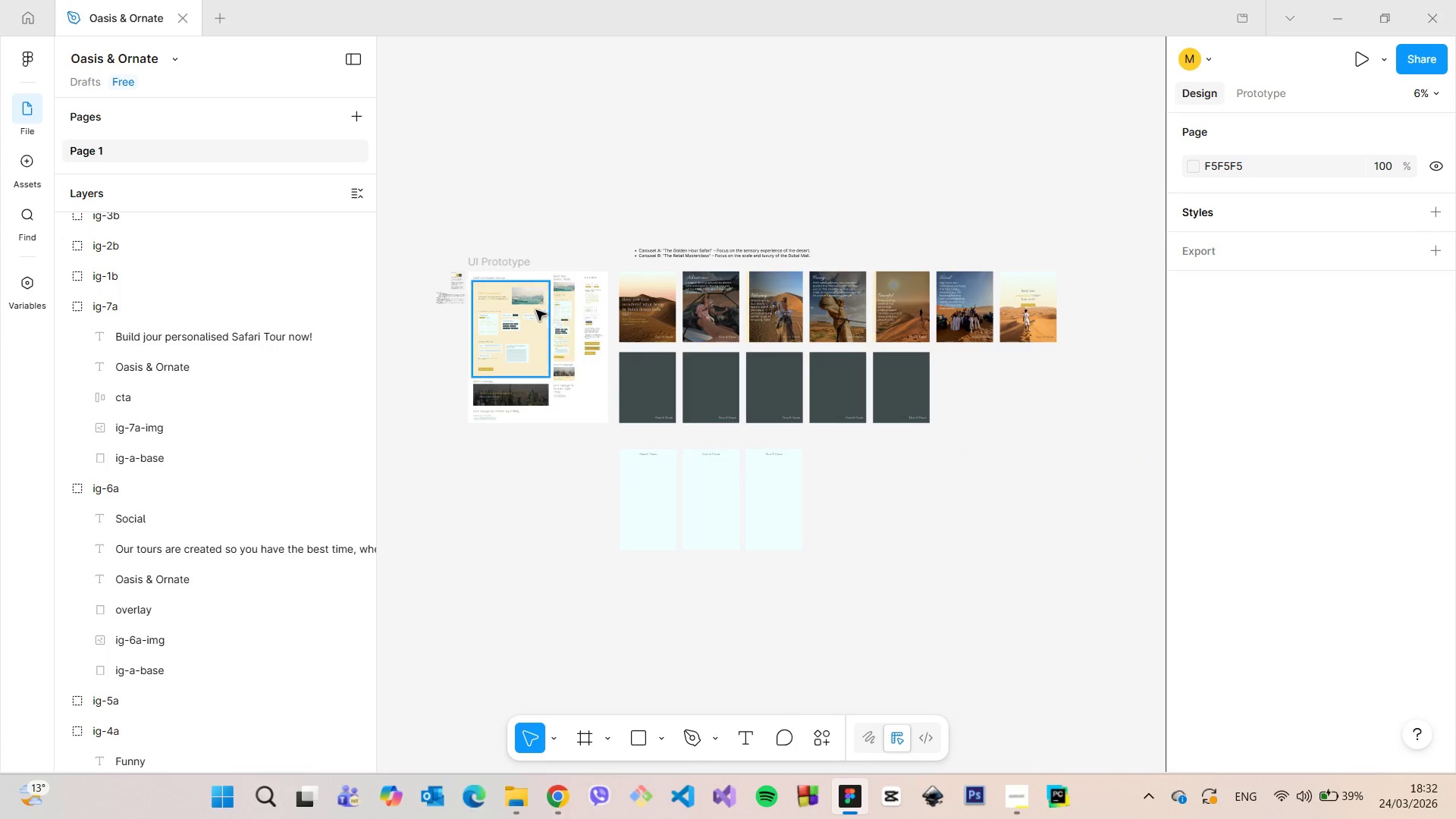 
scroll: coordinate [425, 333], scroll_direction: up, amount: 16.0
 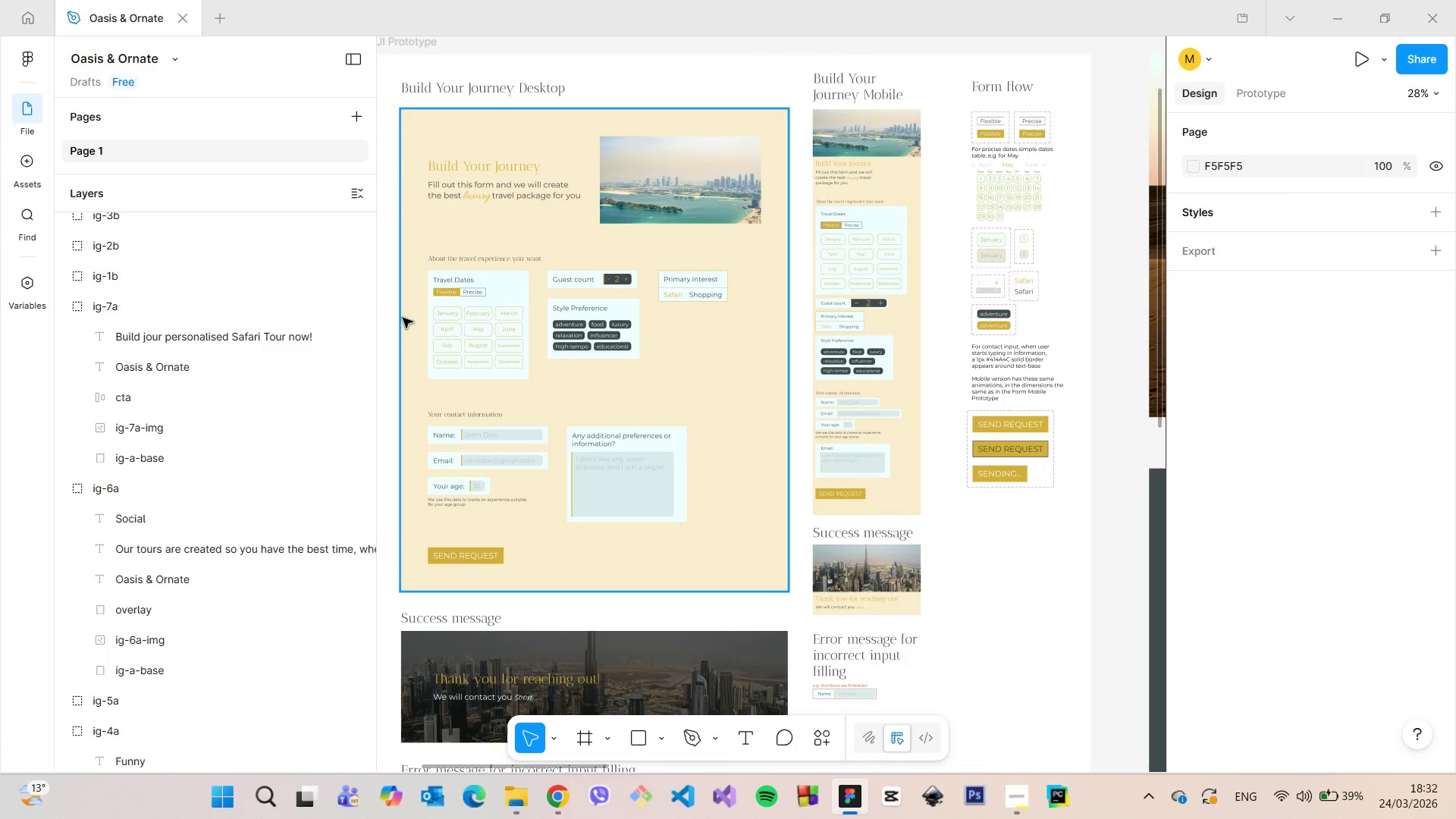 
scroll: coordinate [1025, 252], scroll_direction: down, amount: 12.0
 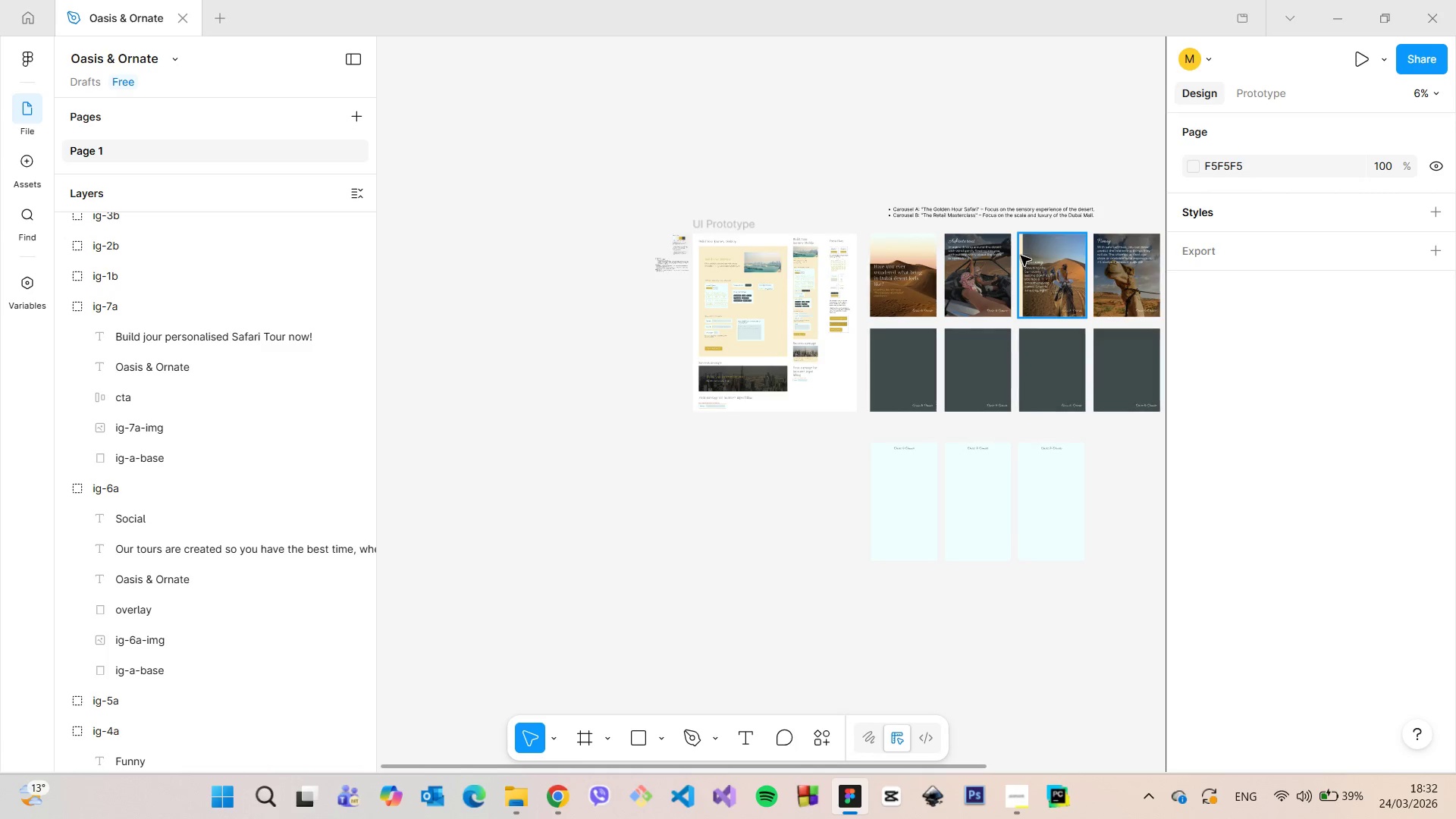 
scroll: coordinate [718, 395], scroll_direction: up, amount: 24.0
 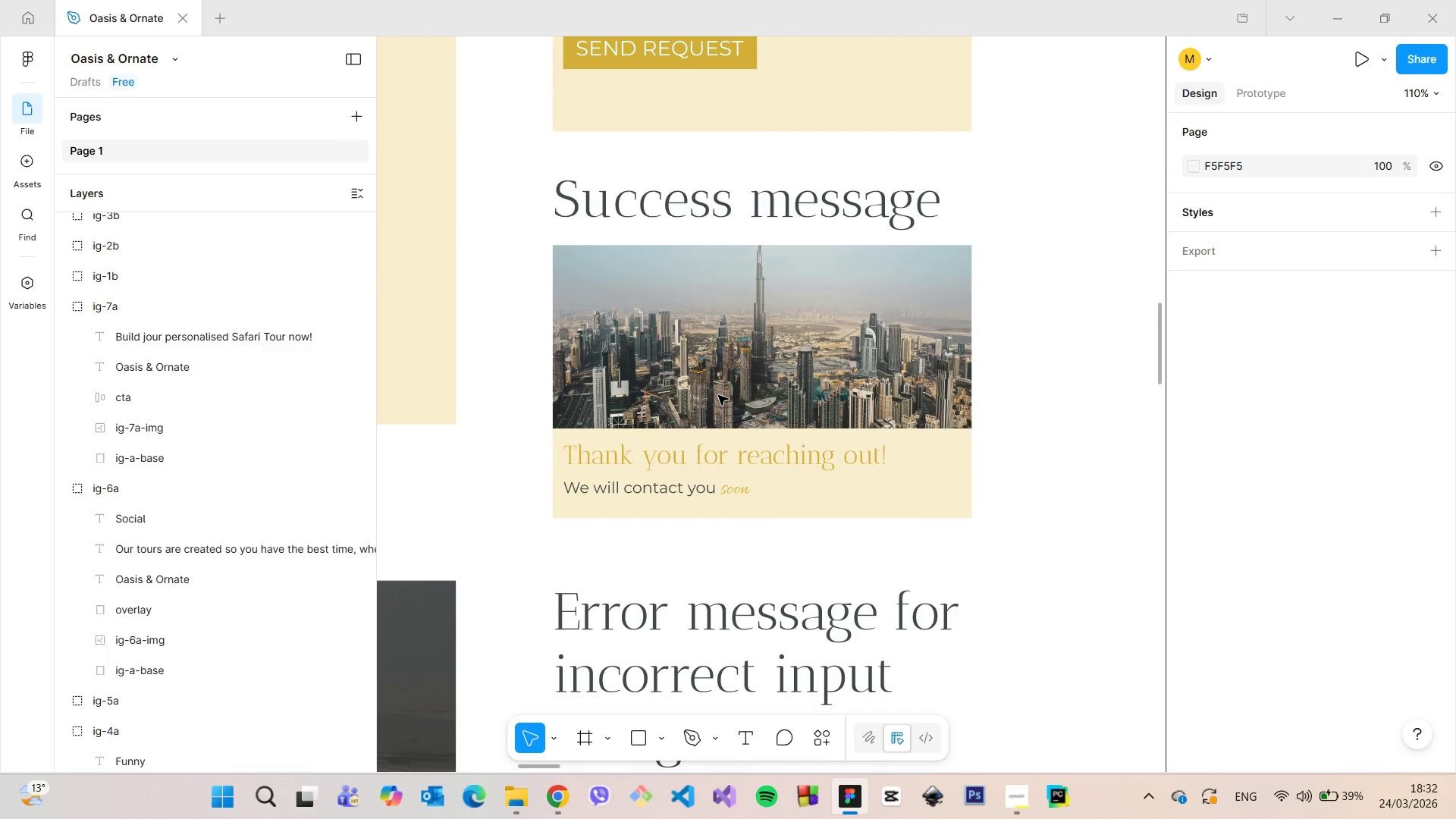 
scroll: coordinate [718, 396], scroll_direction: down, amount: 5.0
 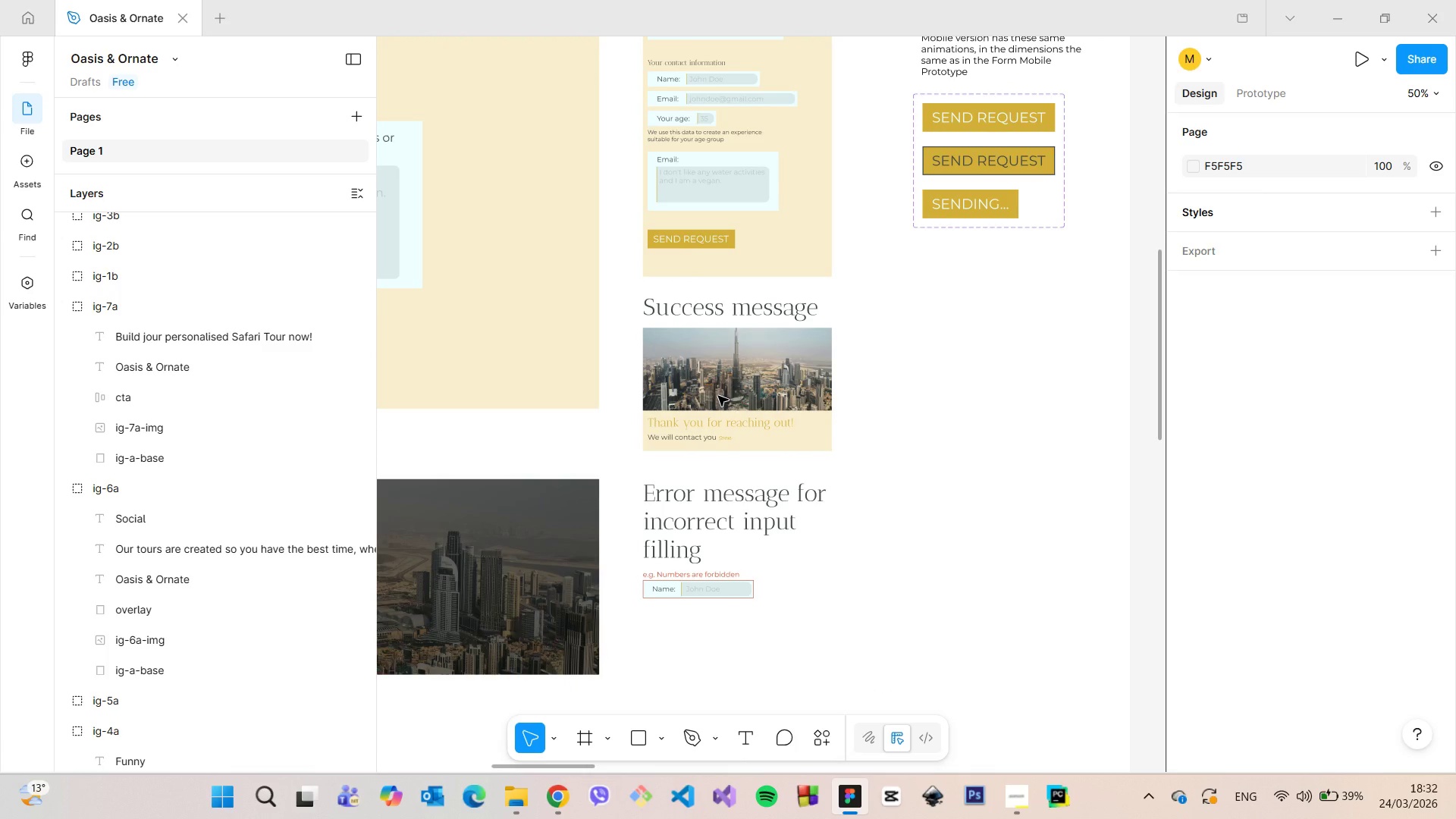 
scroll: coordinate [716, 403], scroll_direction: up, amount: 17.0
 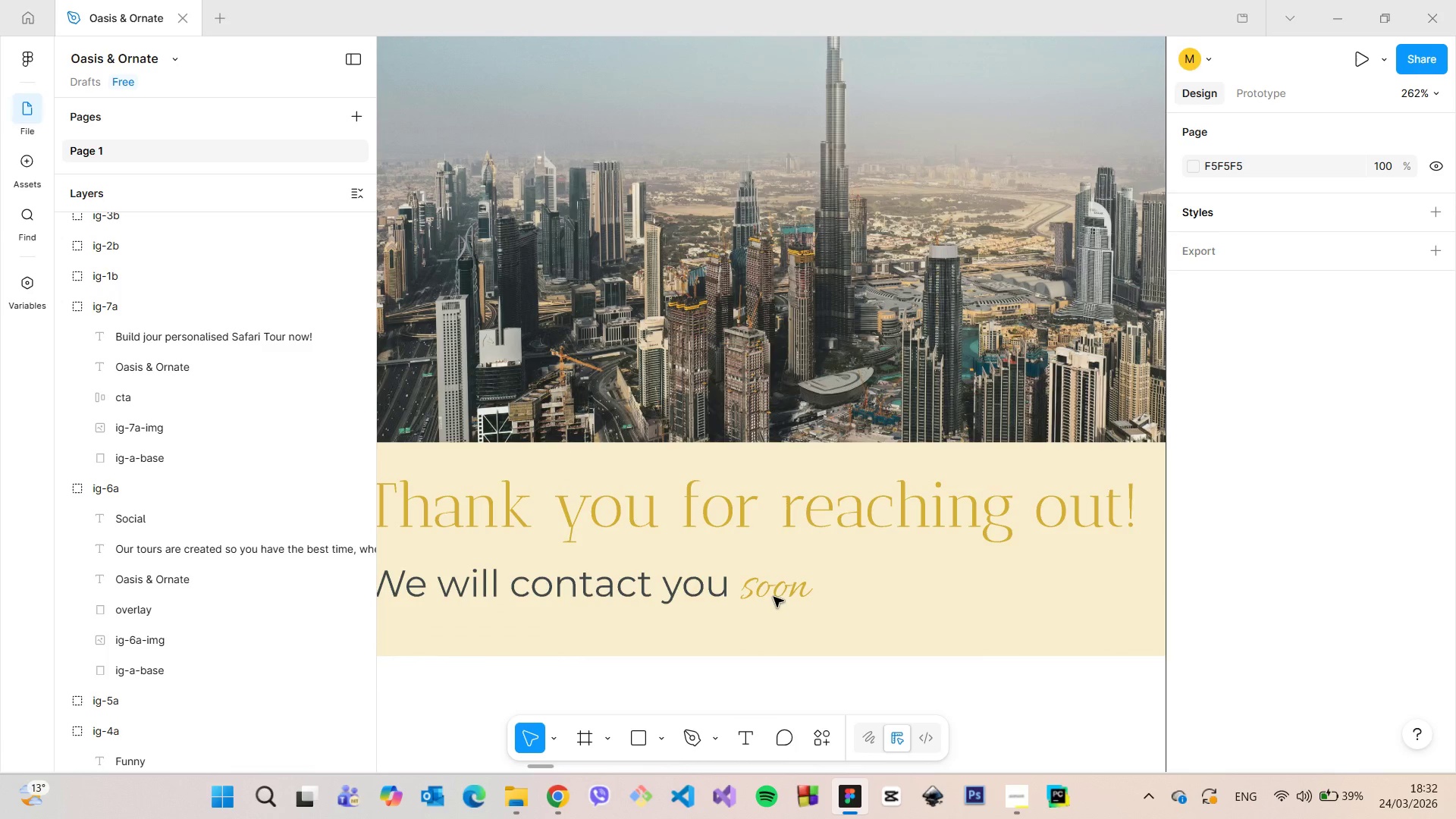 
left_click([774, 596])
 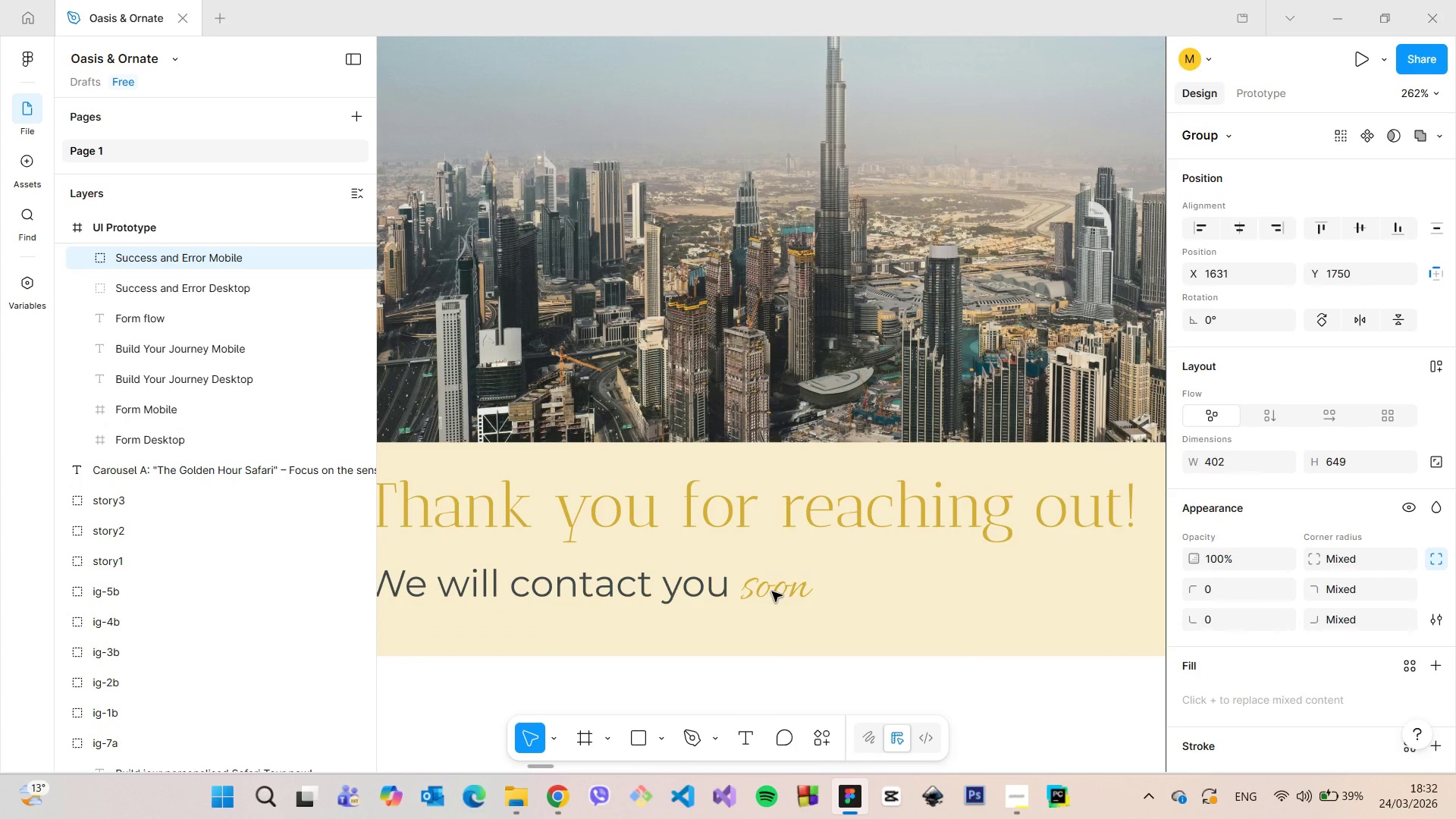 
double_click([772, 592])
 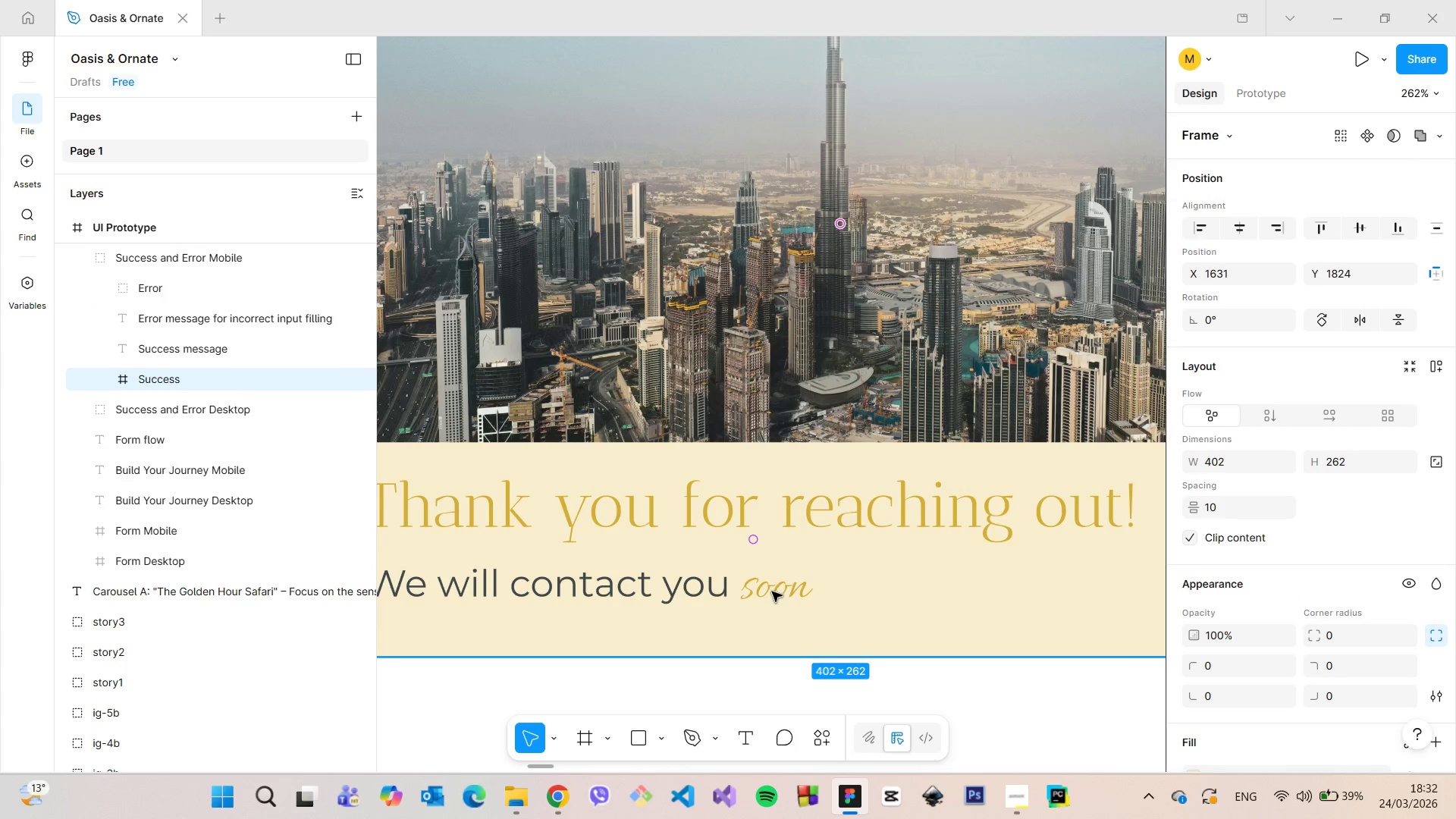 
double_click([772, 592])
 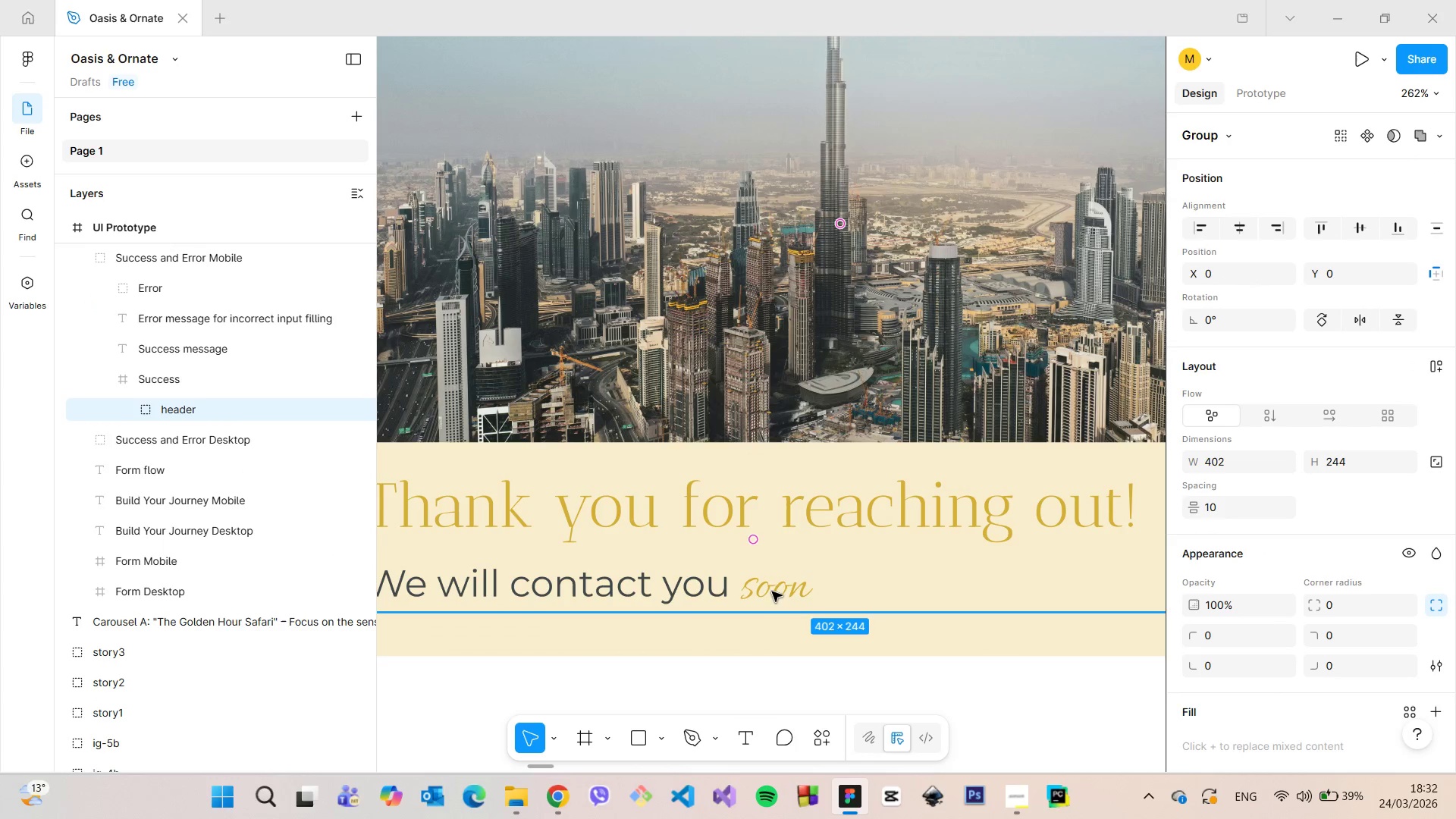 
double_click([772, 592])
 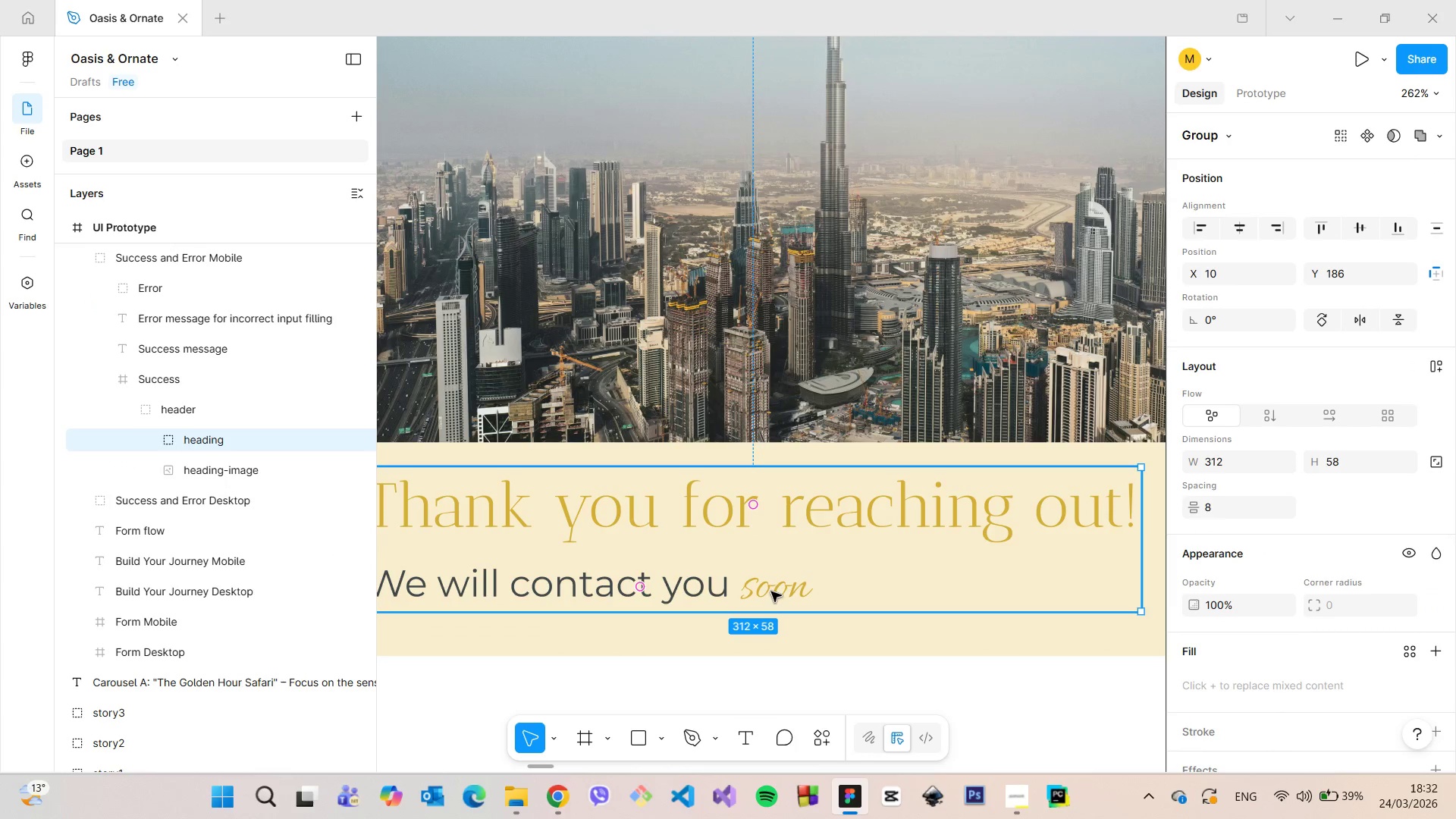 
double_click([771, 592])
 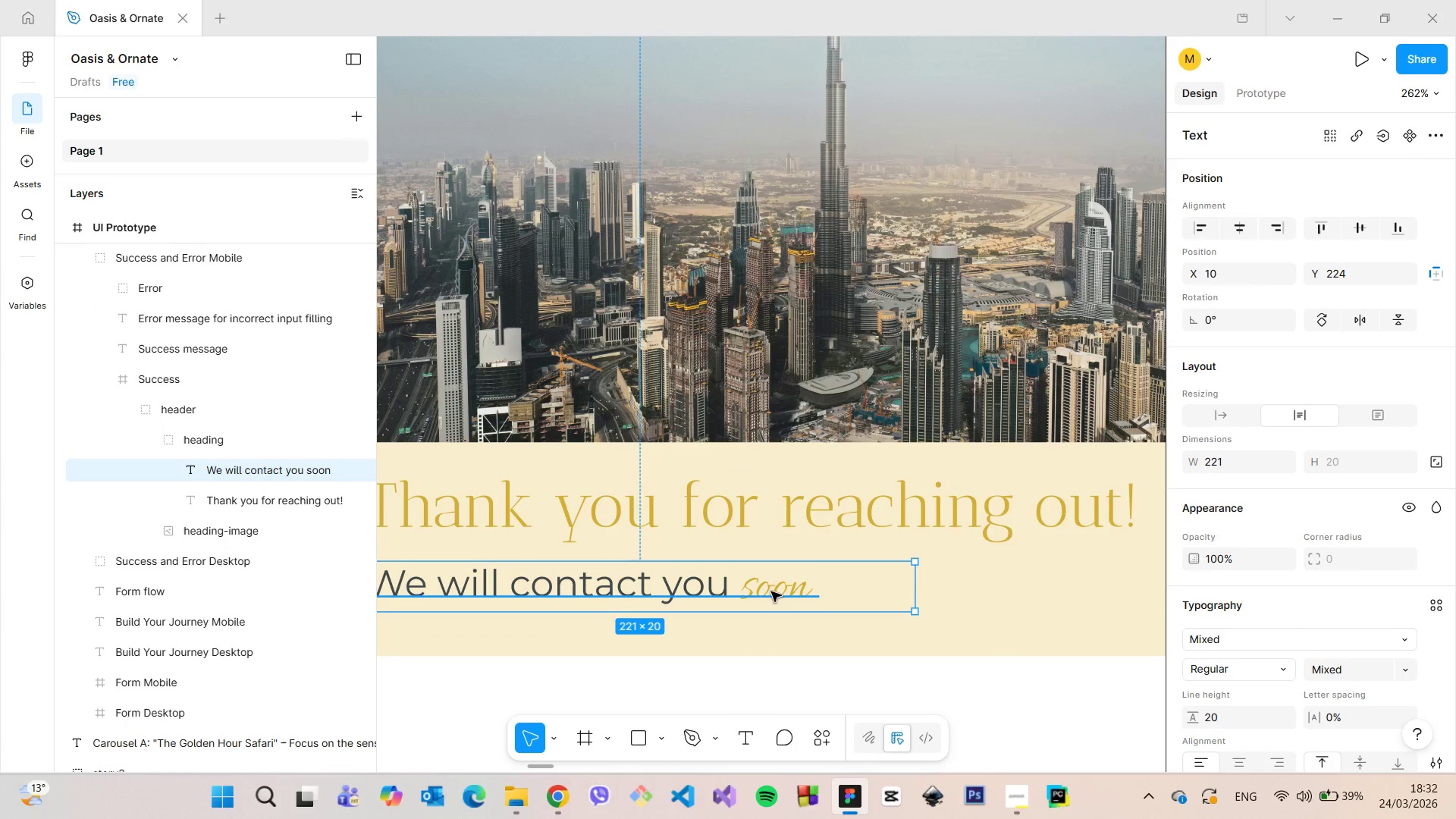 
double_click([771, 592])
 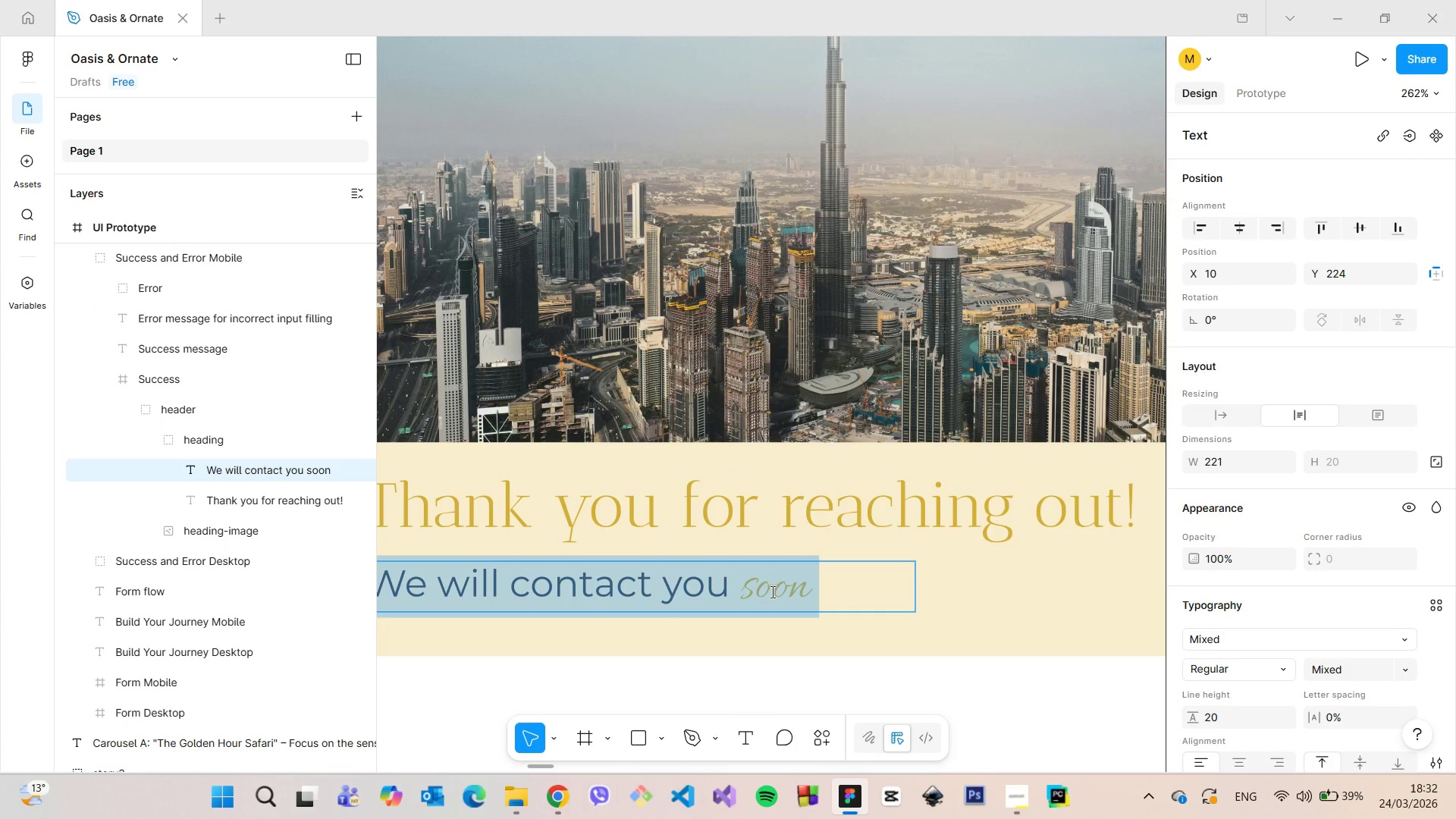 
triple_click([771, 592])
 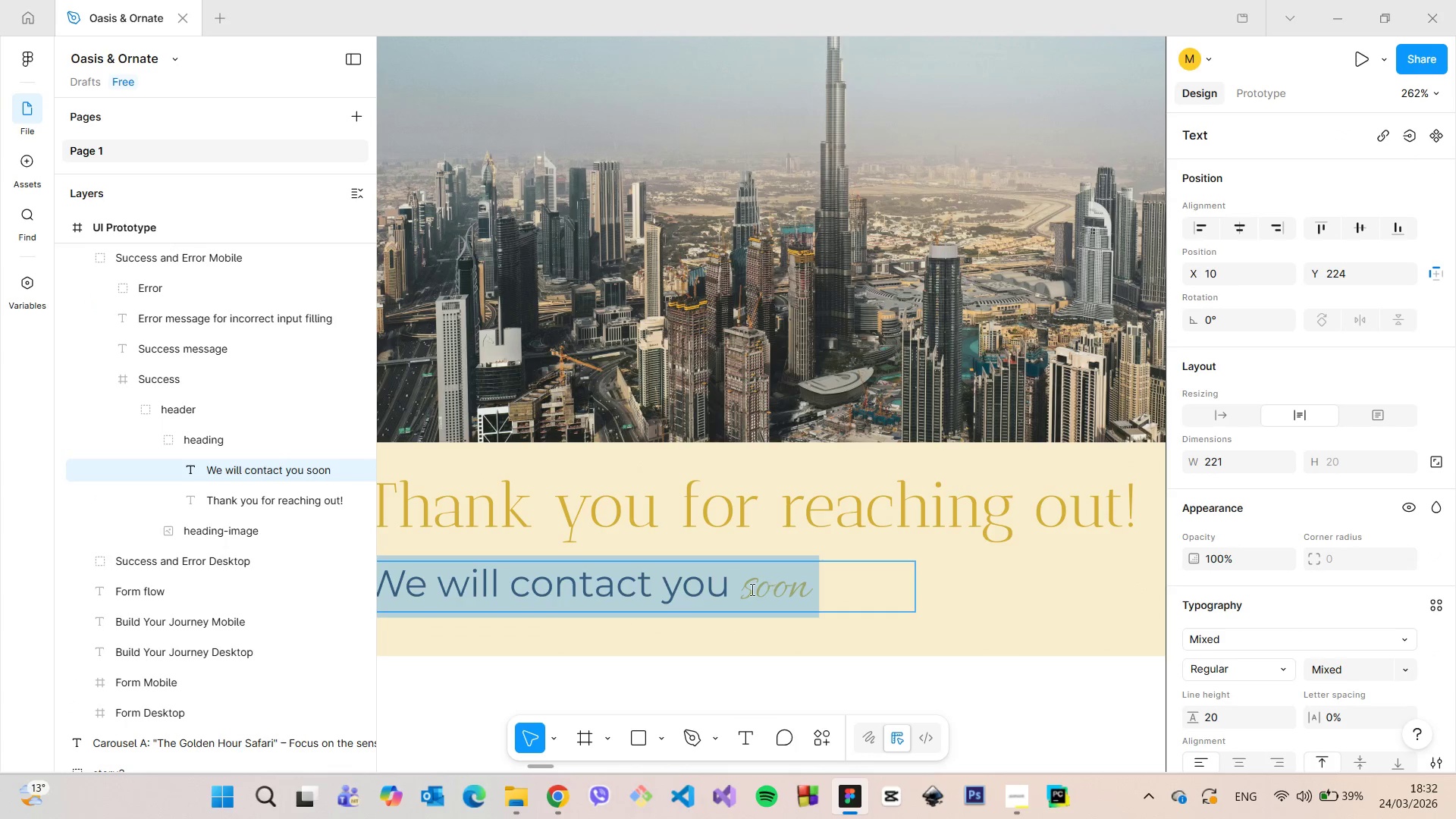 
triple_click([751, 589])
 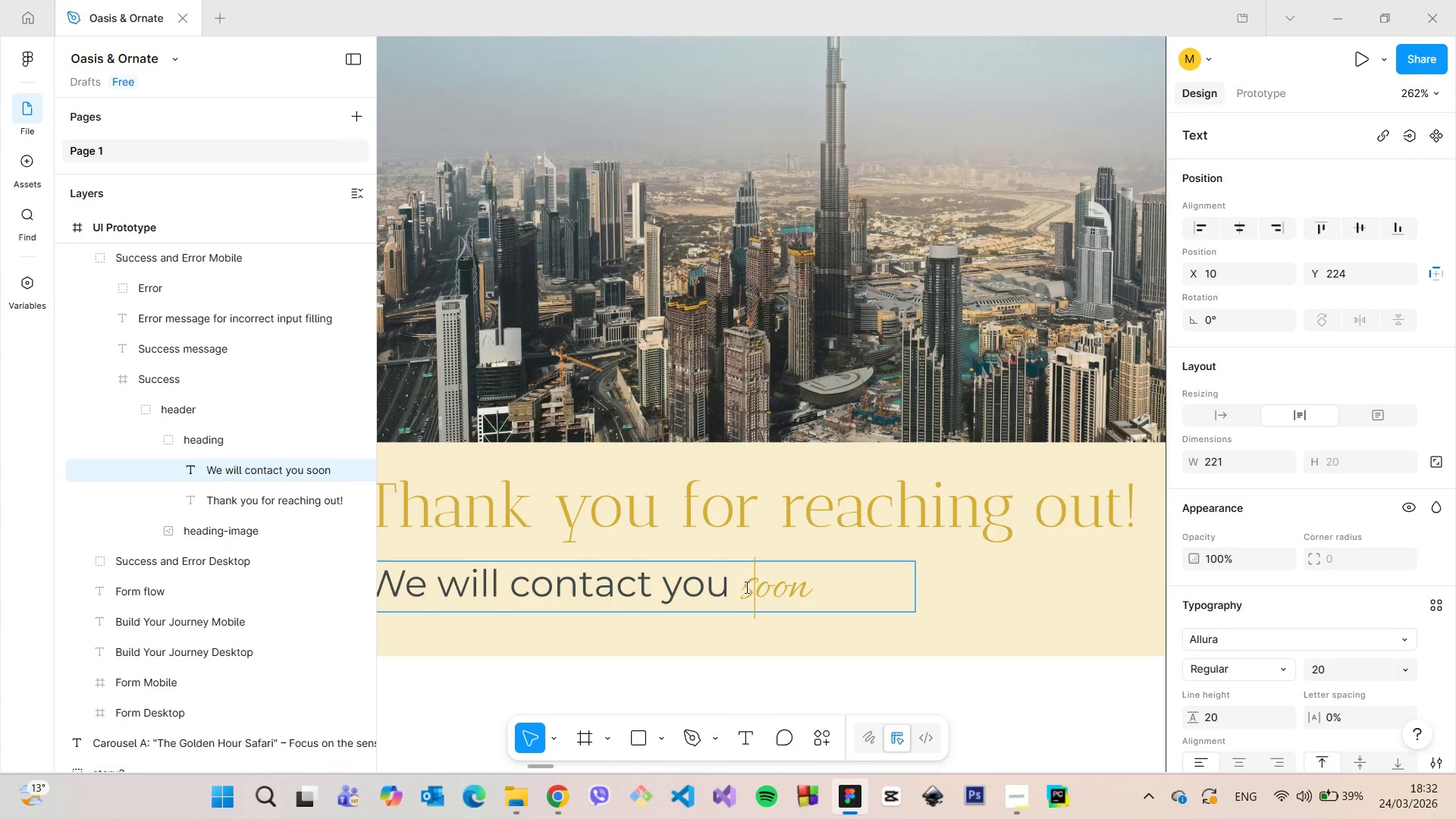 
left_click_drag(start_coordinate=[745, 587], to_coordinate=[816, 585])
 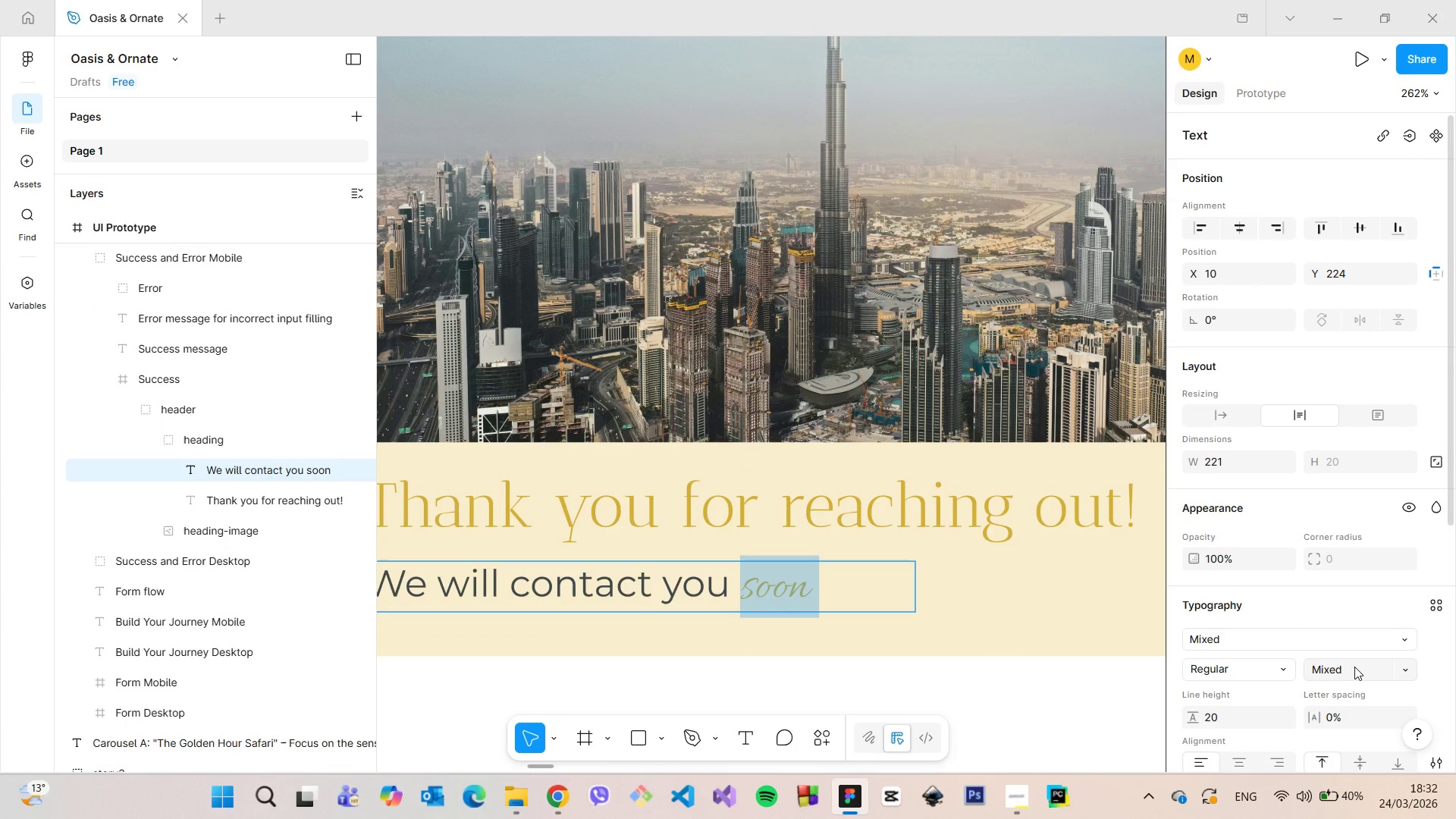 
left_click([1354, 667])
 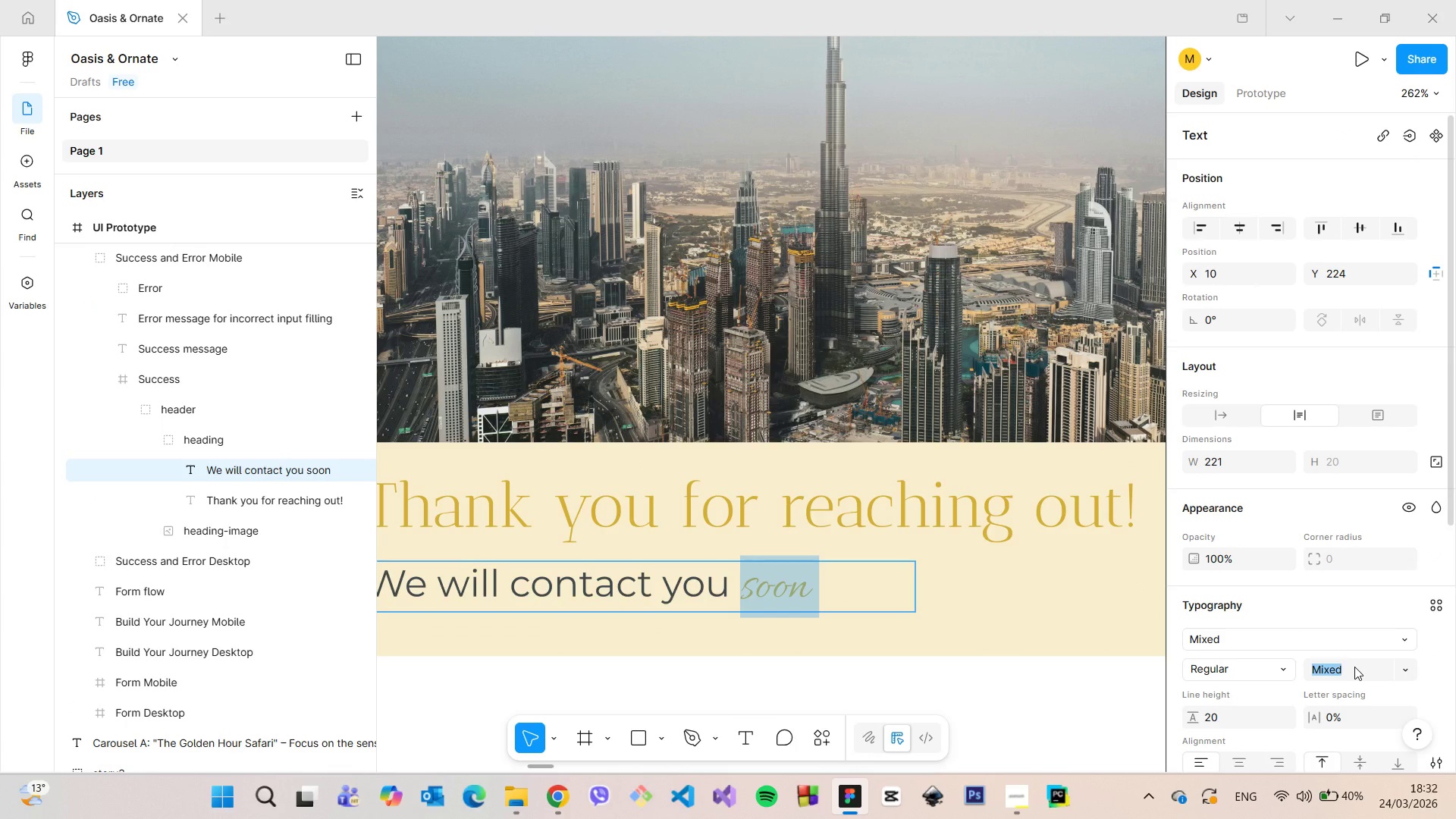 
type(40)
 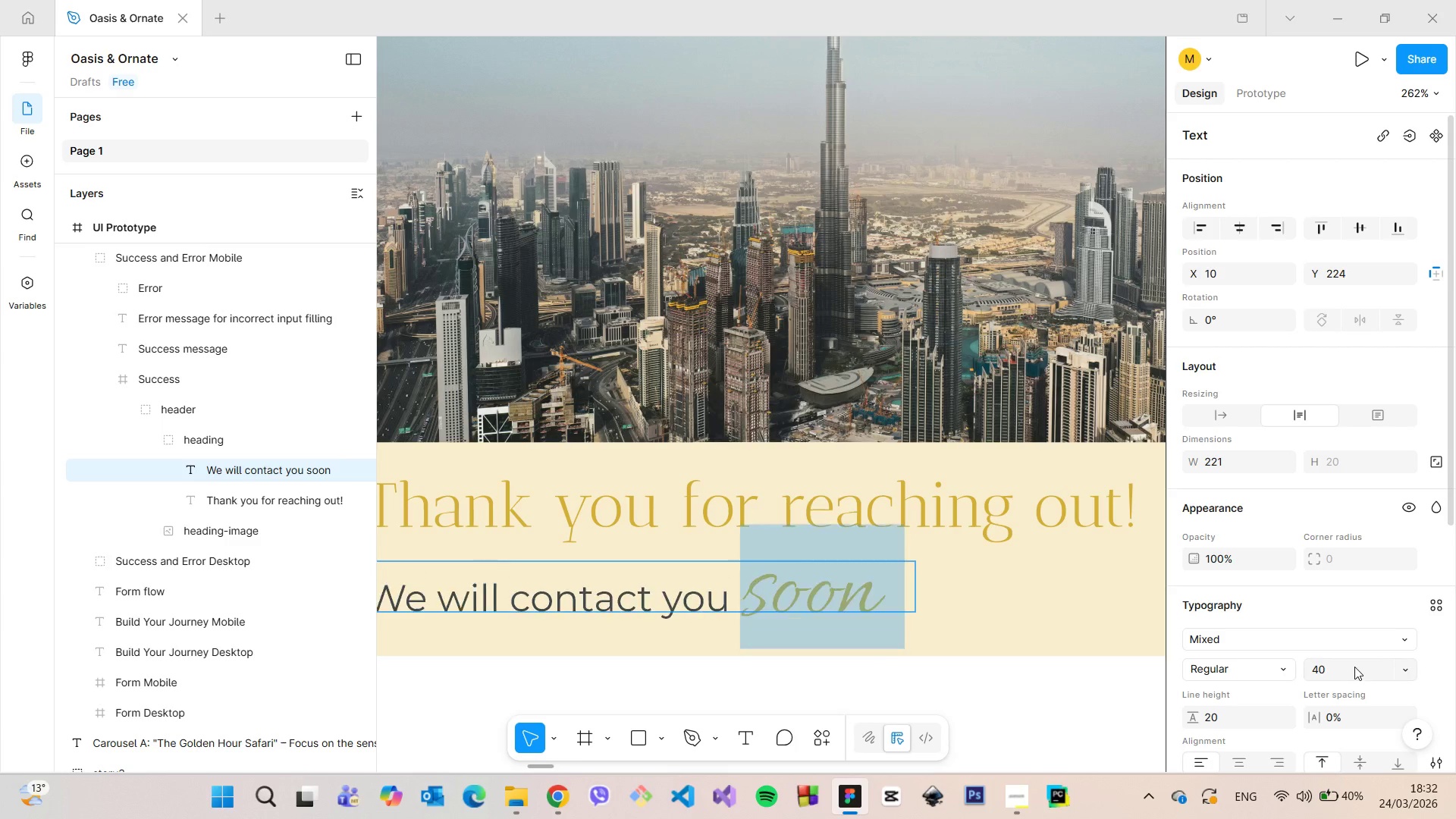 
key(Enter)
 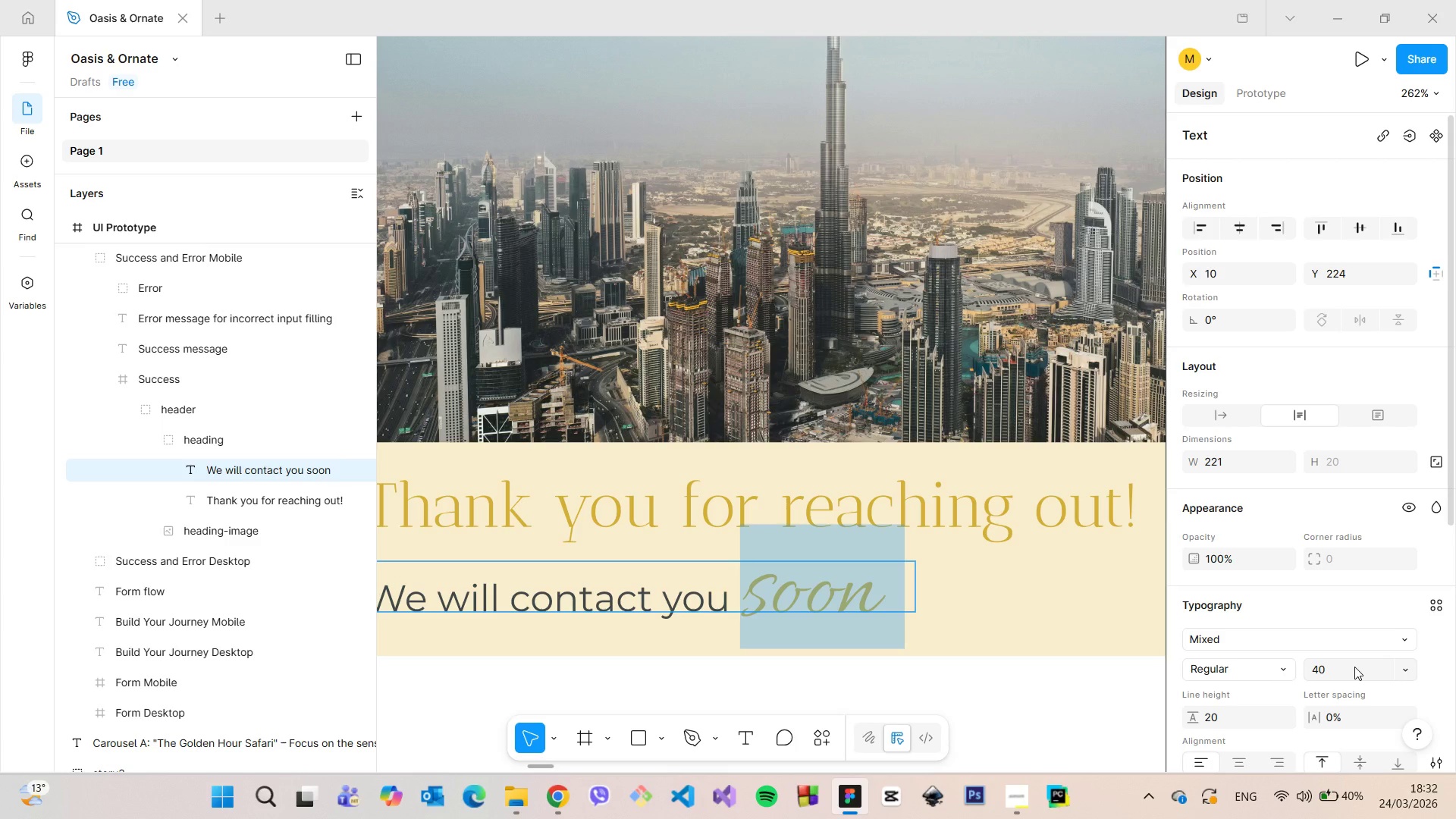 
left_click([1354, 667])
 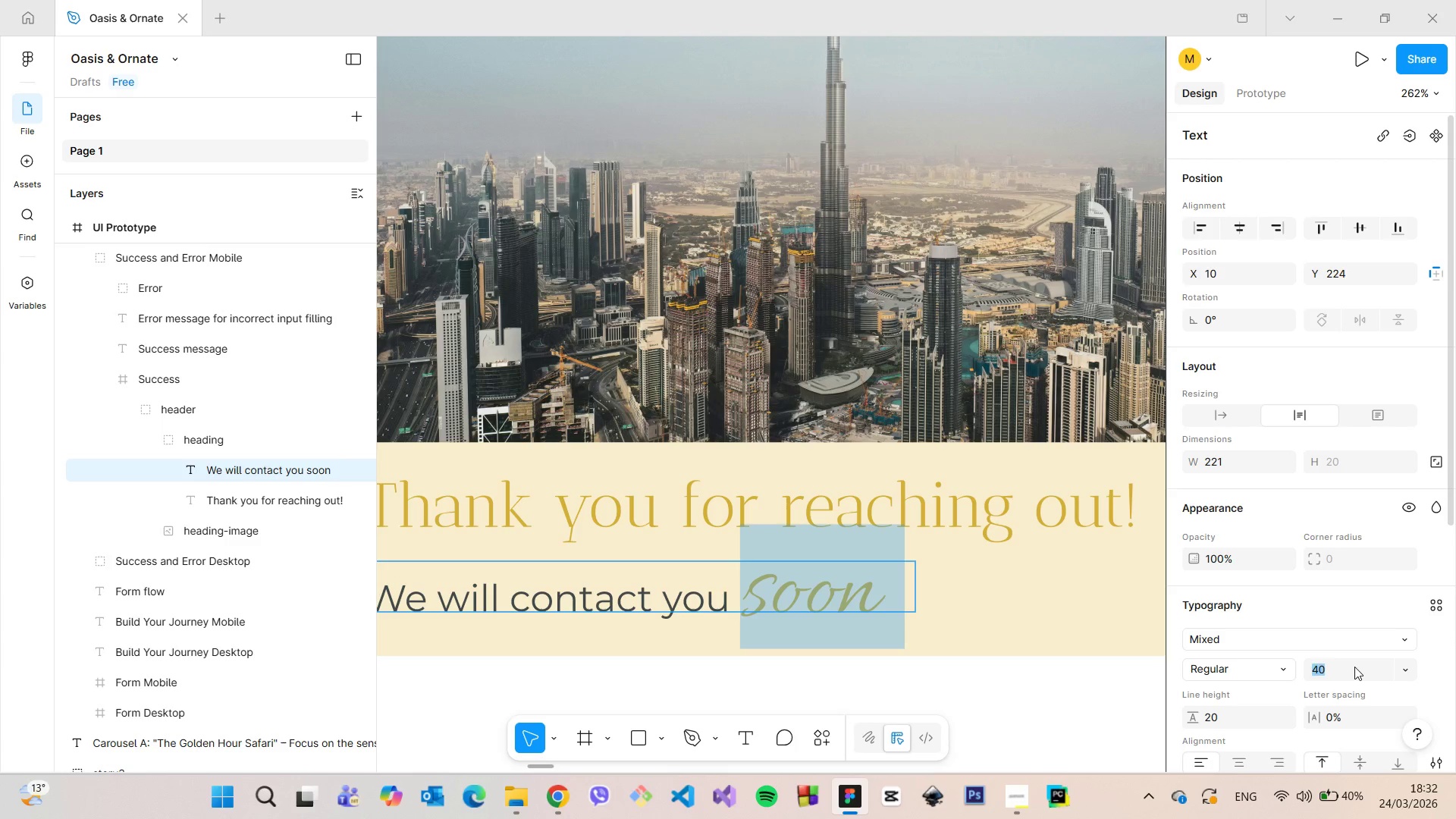 
type(35)
 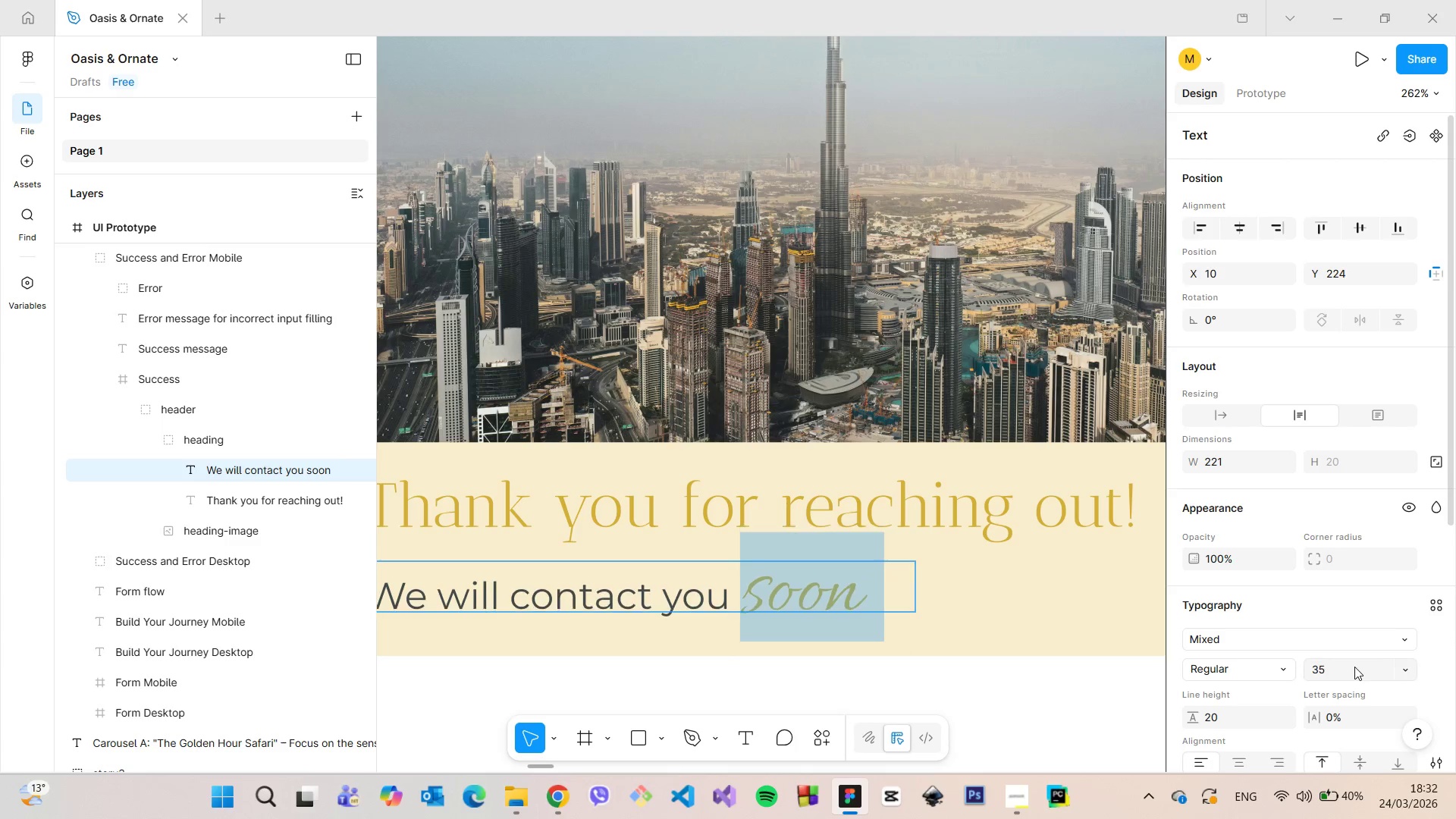 
key(Enter)
 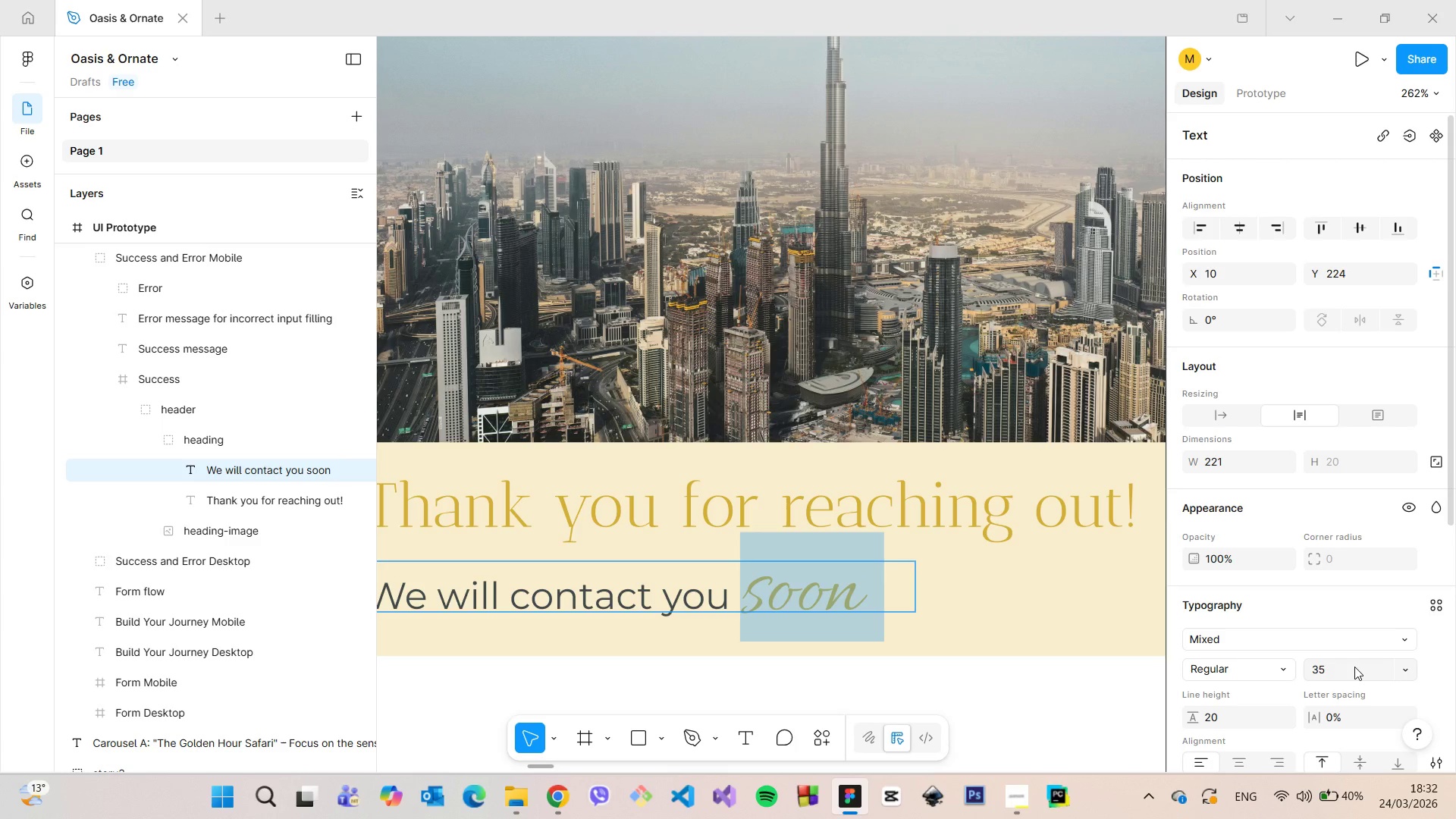 
left_click([1354, 667])
 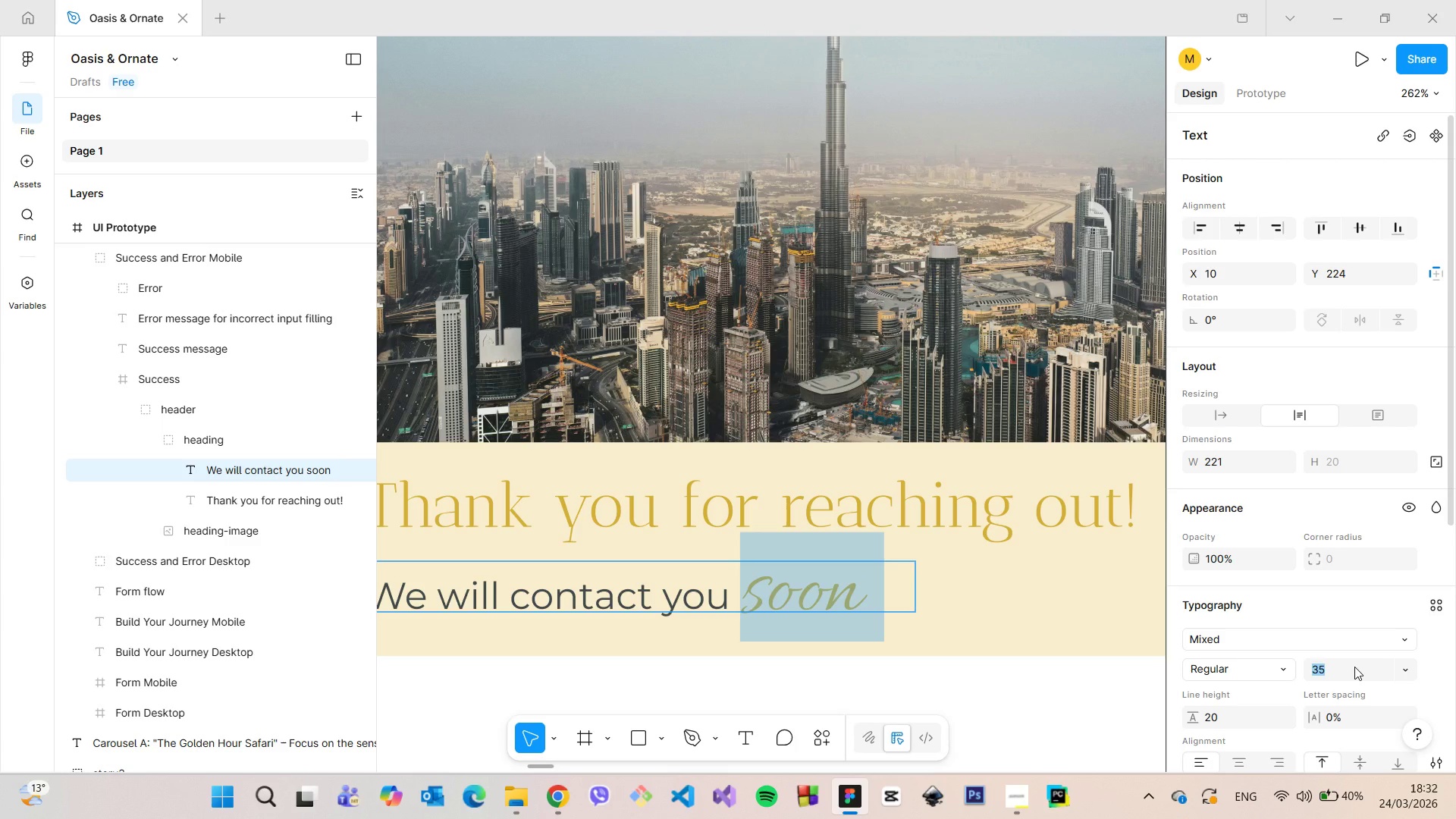 
type(30)
 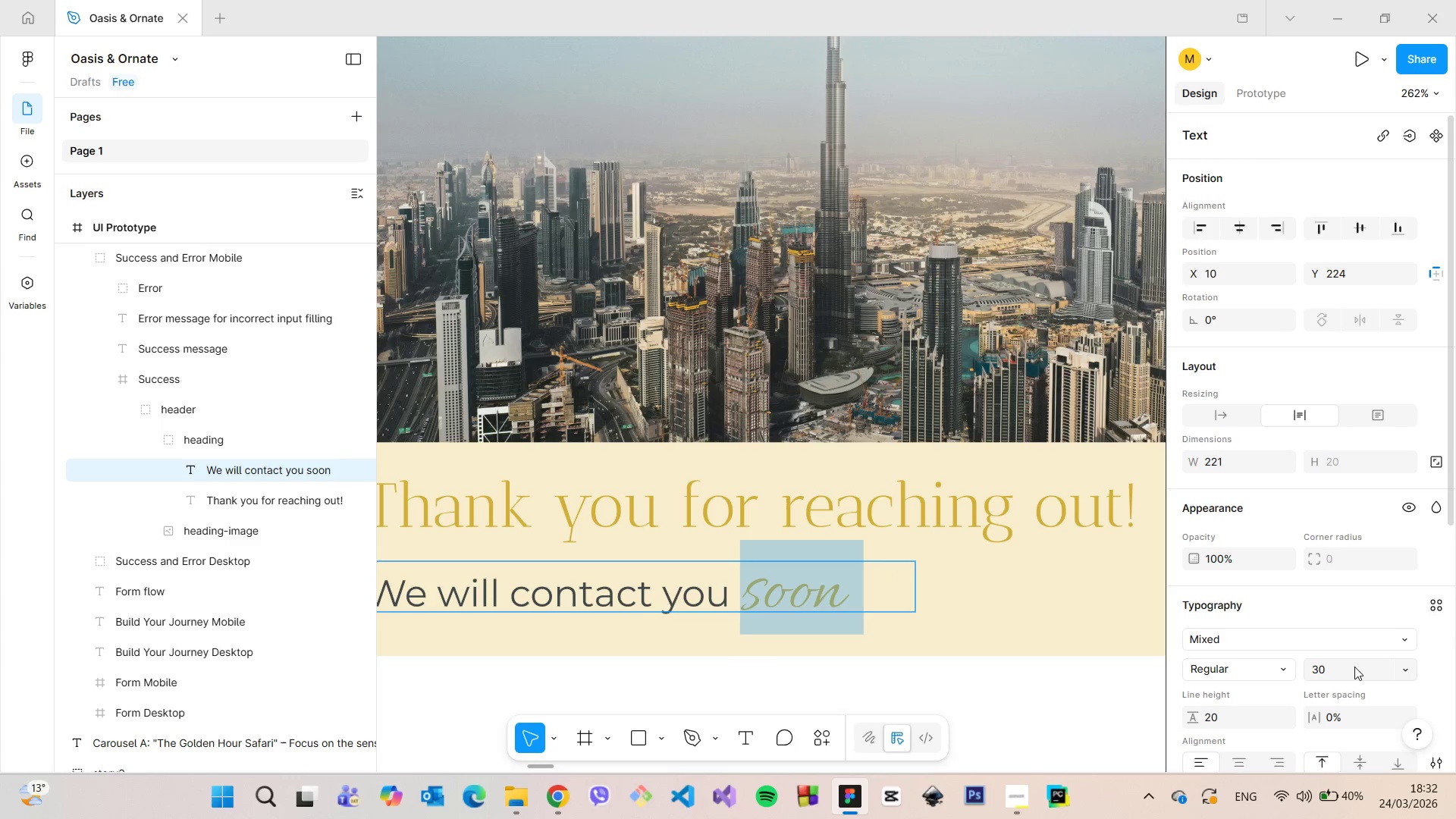 
key(Enter)
 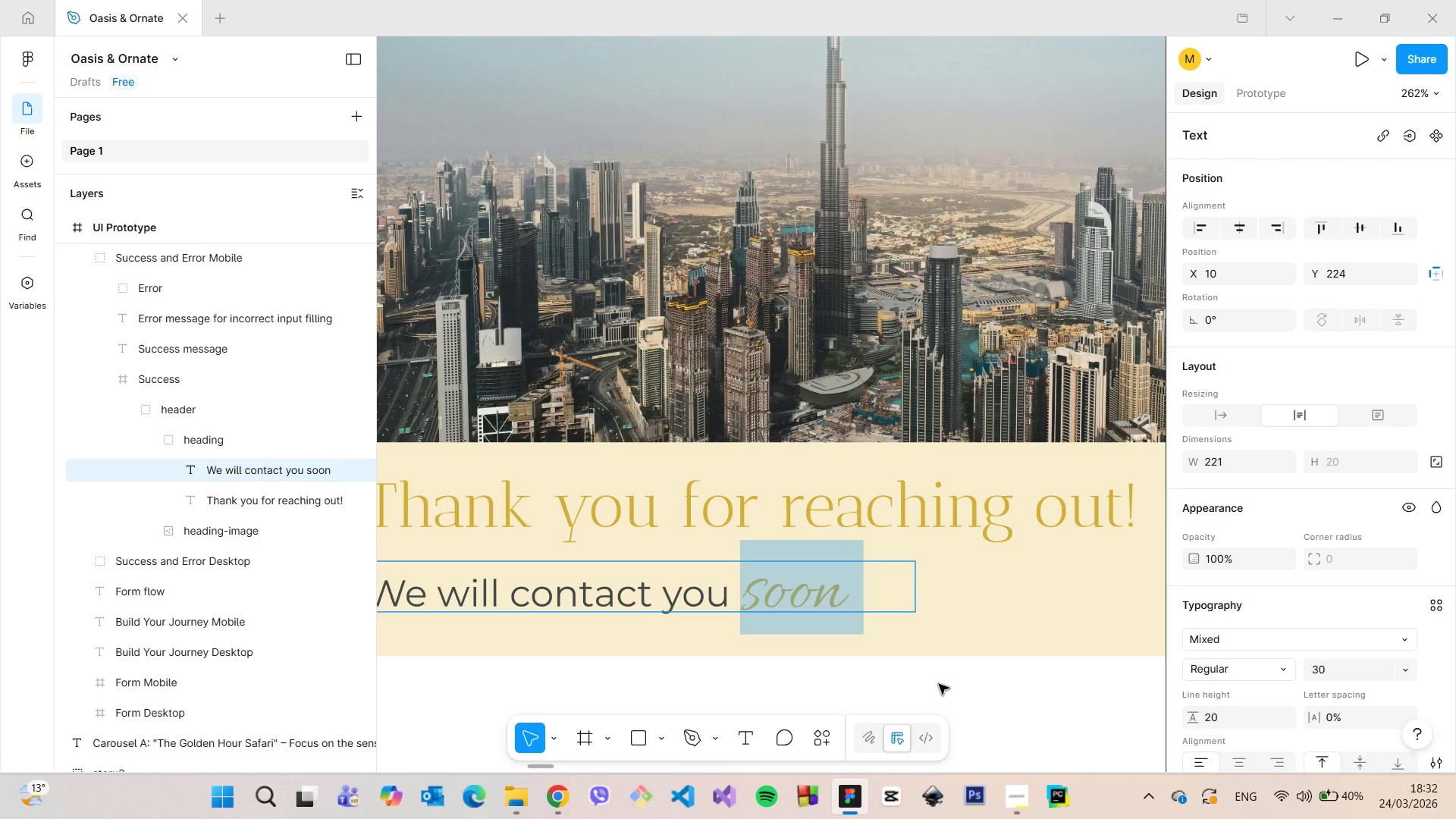 
double_click([934, 683])
 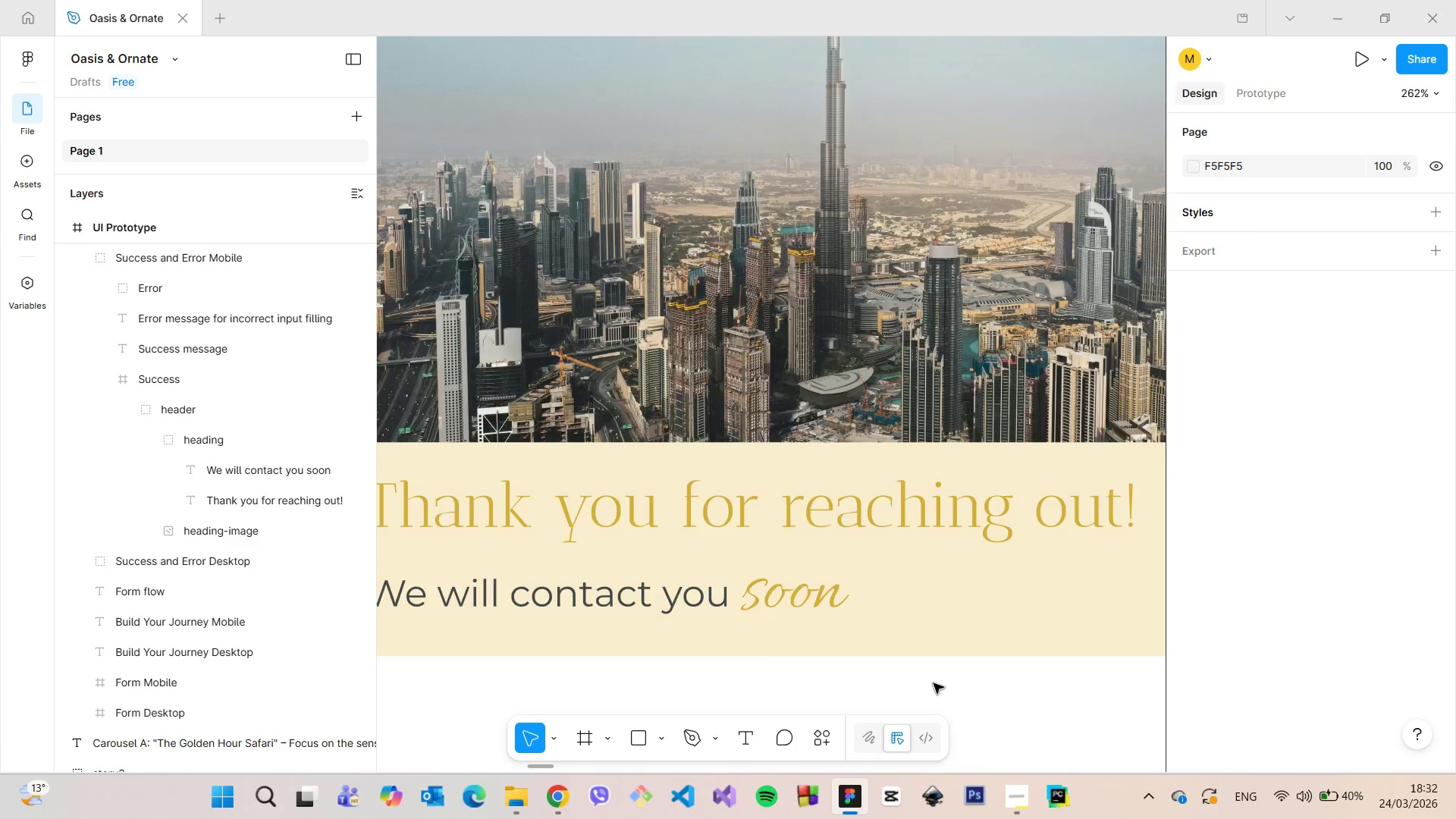 
scroll: coordinate [934, 683], scroll_direction: down, amount: 4.0
 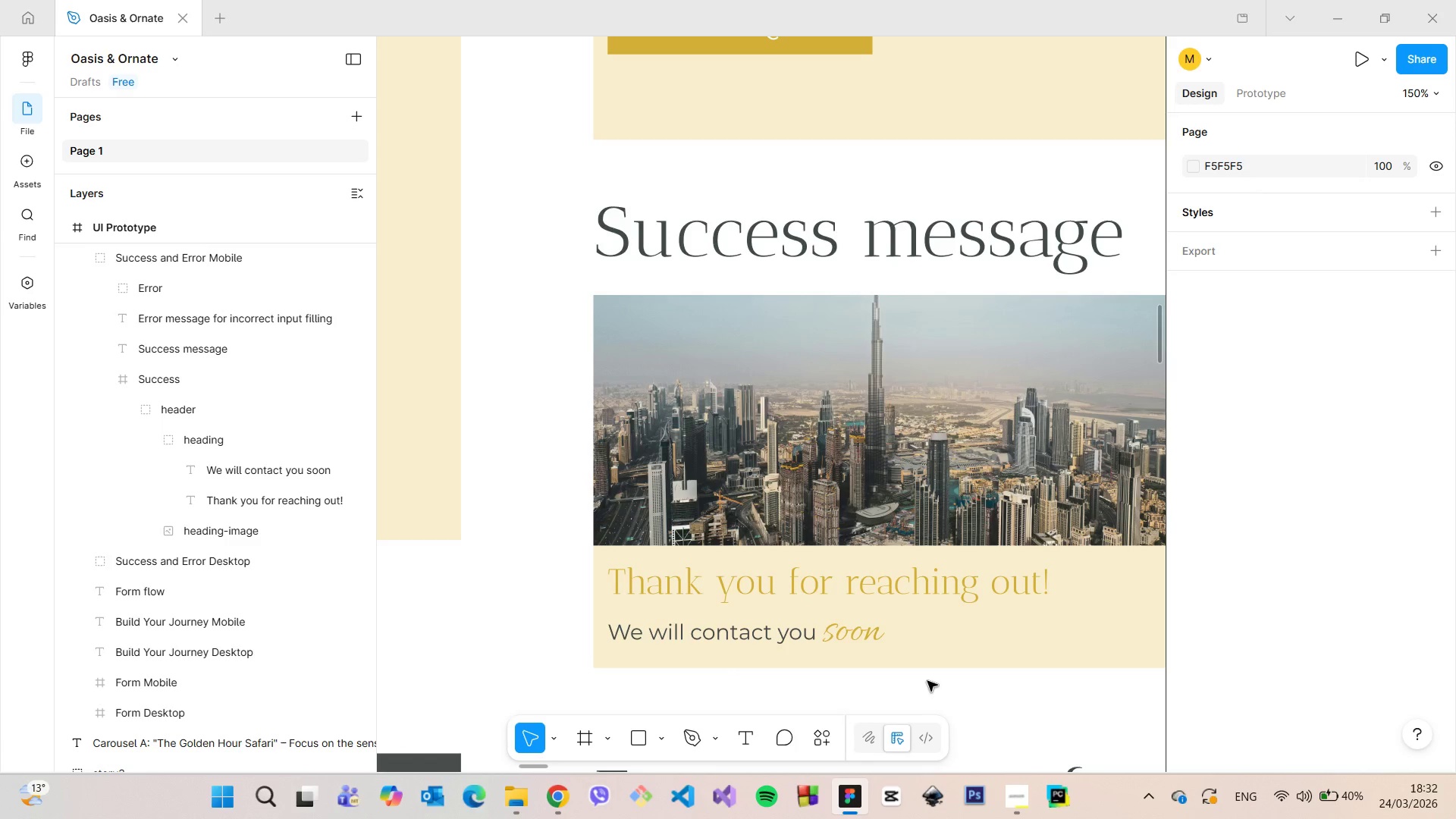 
scroll: coordinate [921, 675], scroll_direction: up, amount: 3.0
 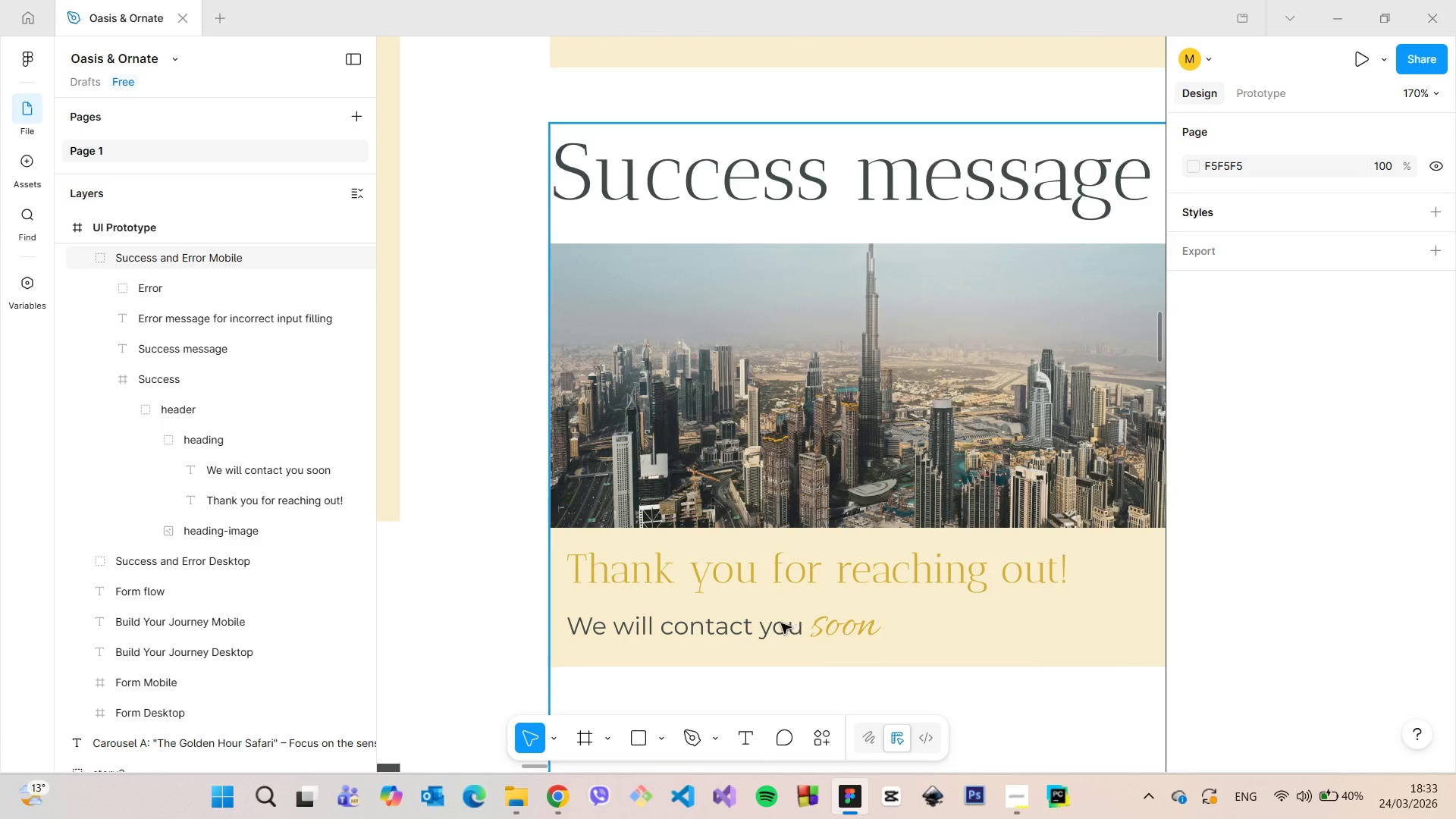 
double_click([782, 623])
 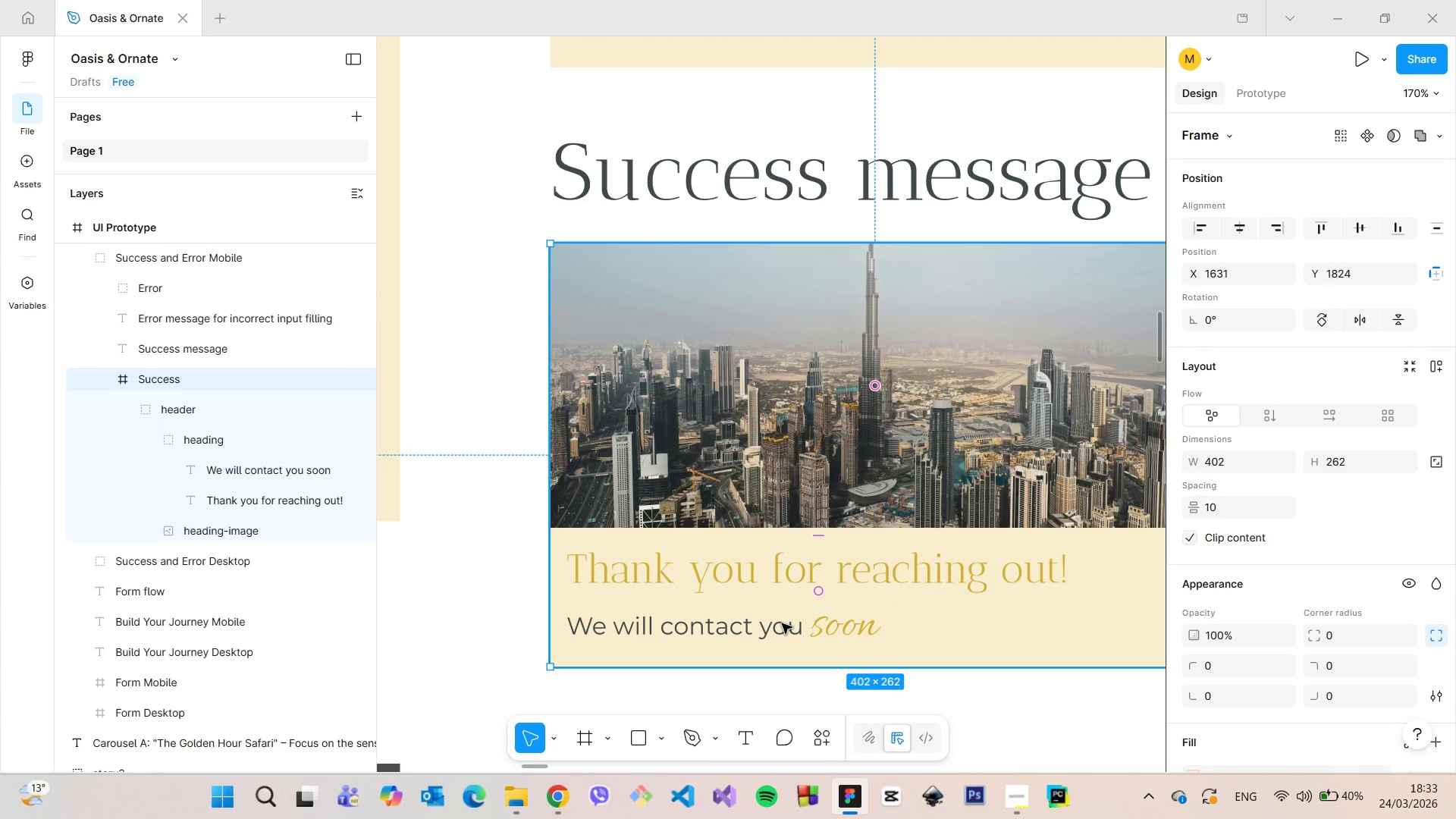 
double_click([782, 623])
 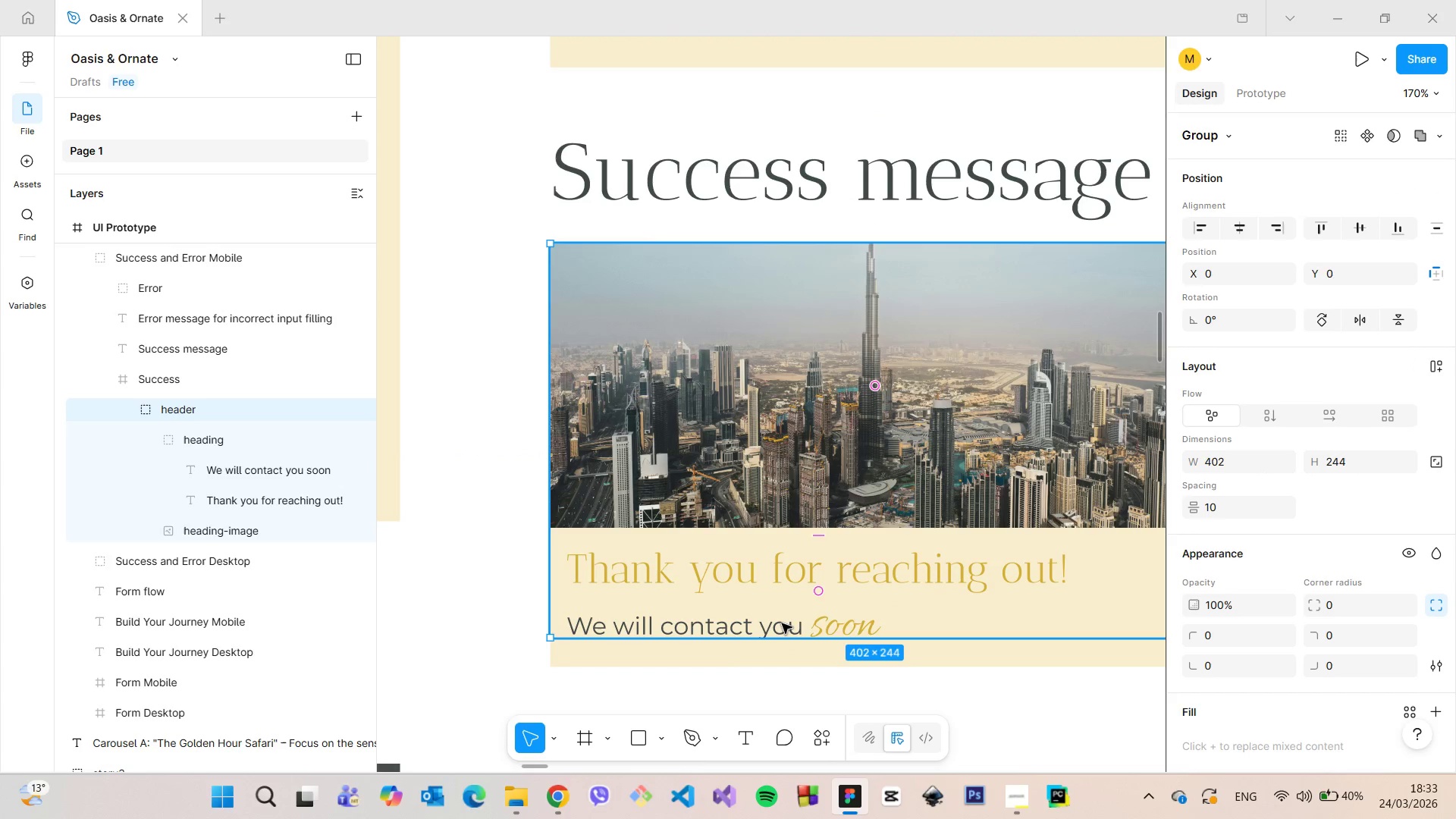 
double_click([782, 623])
 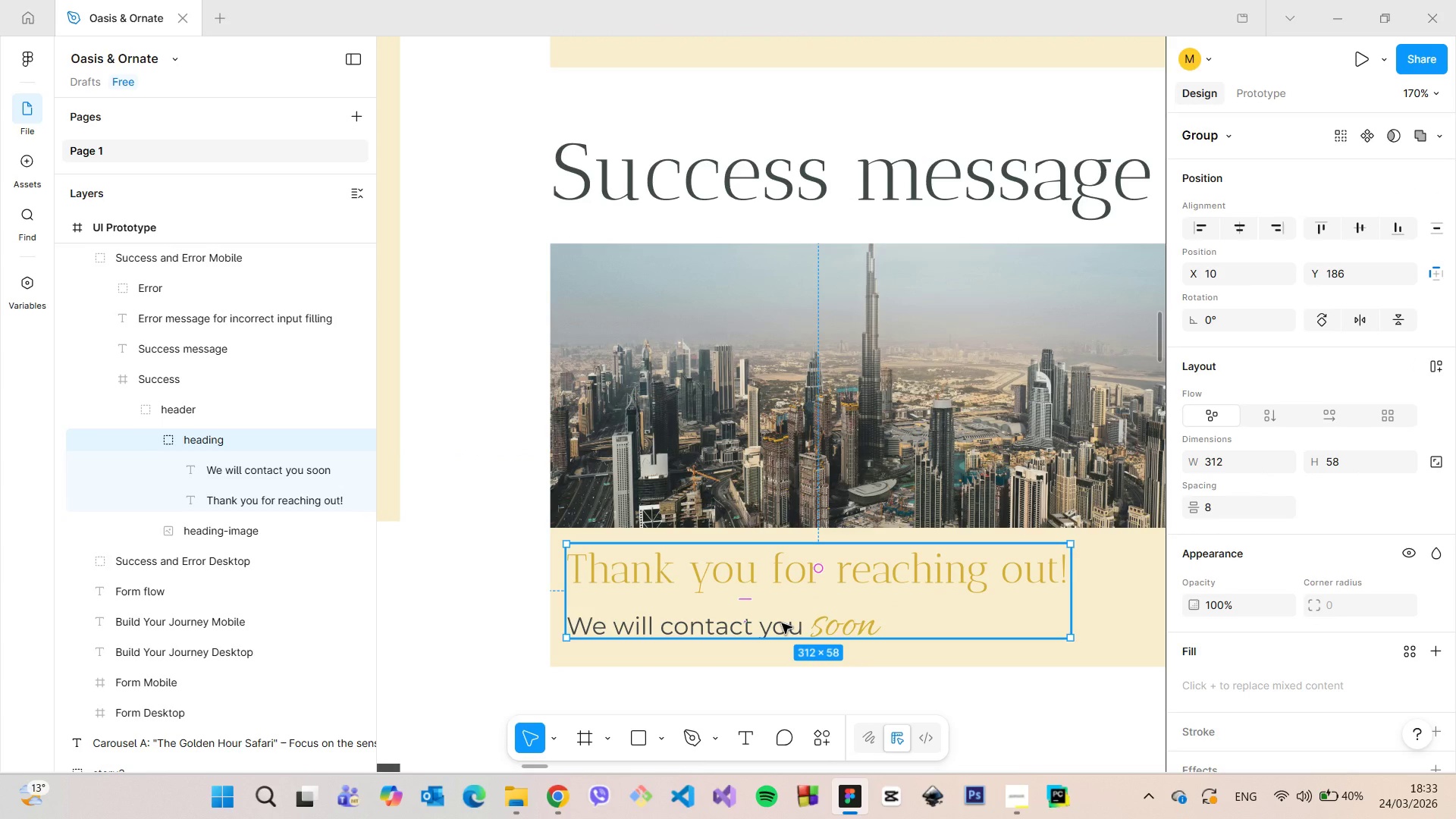 
double_click([782, 623])
 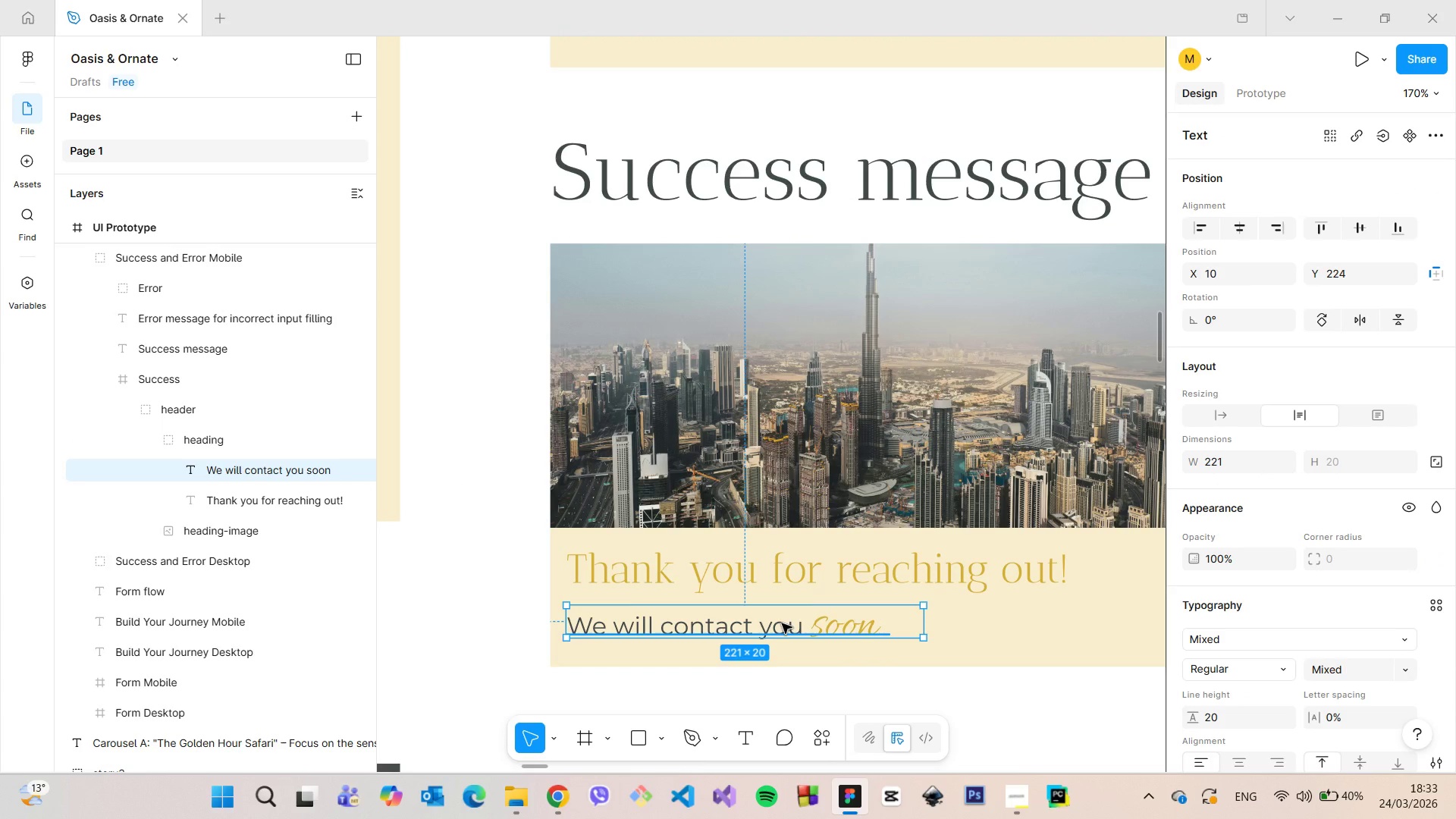 
key(ArrowDown)
 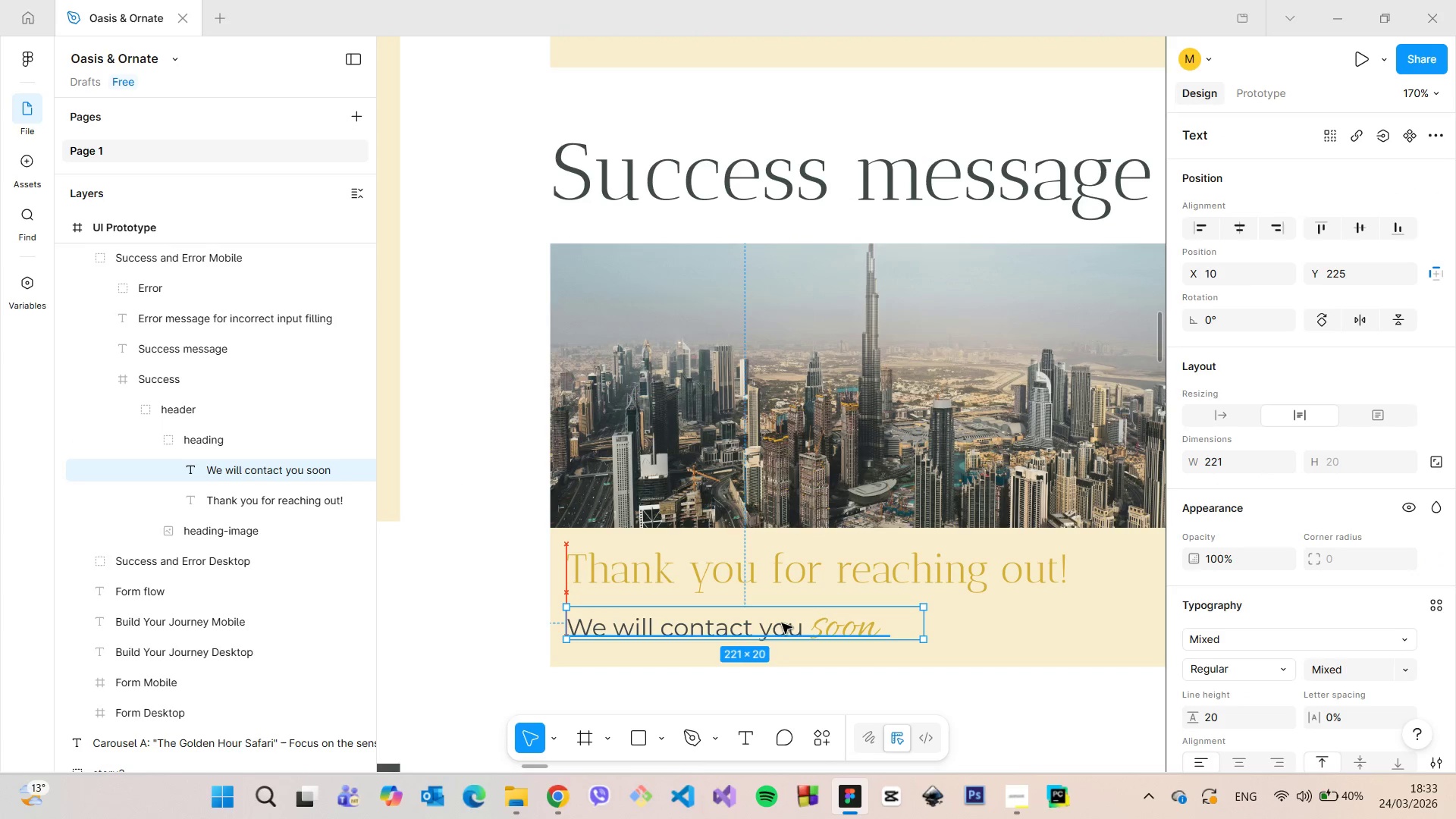 
key(ArrowDown)
 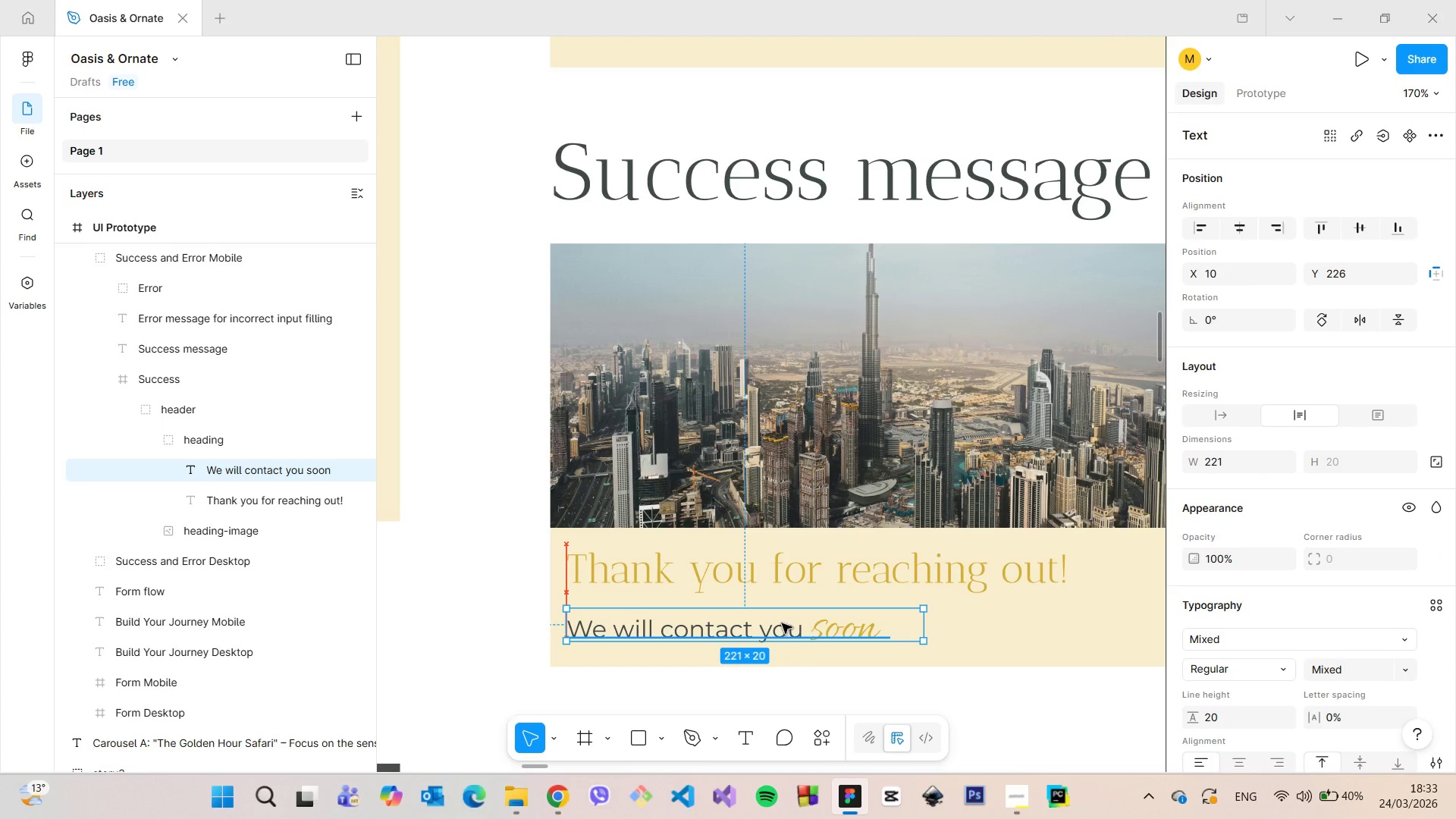 
key(ArrowUp)
 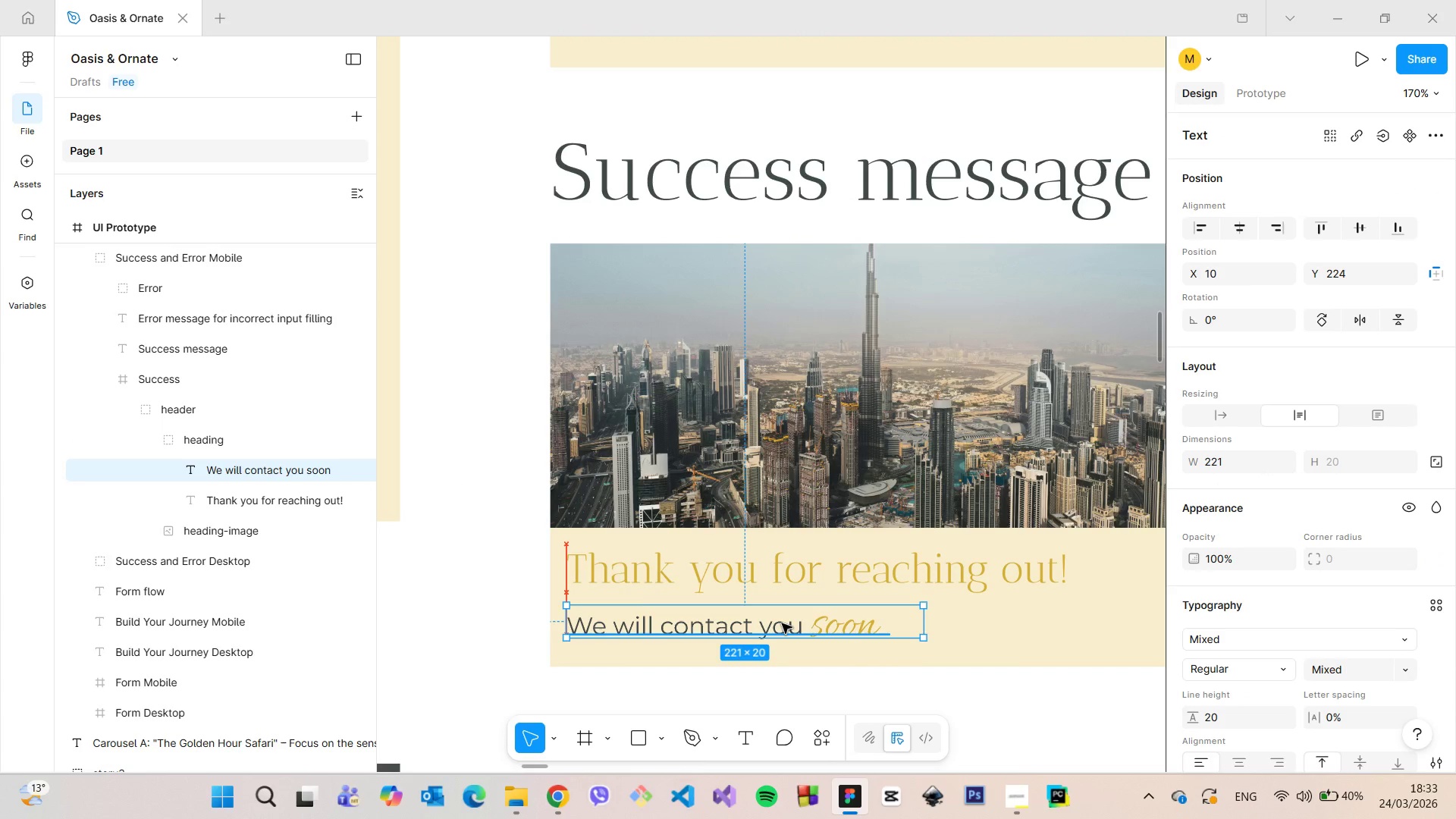 
key(ArrowUp)
 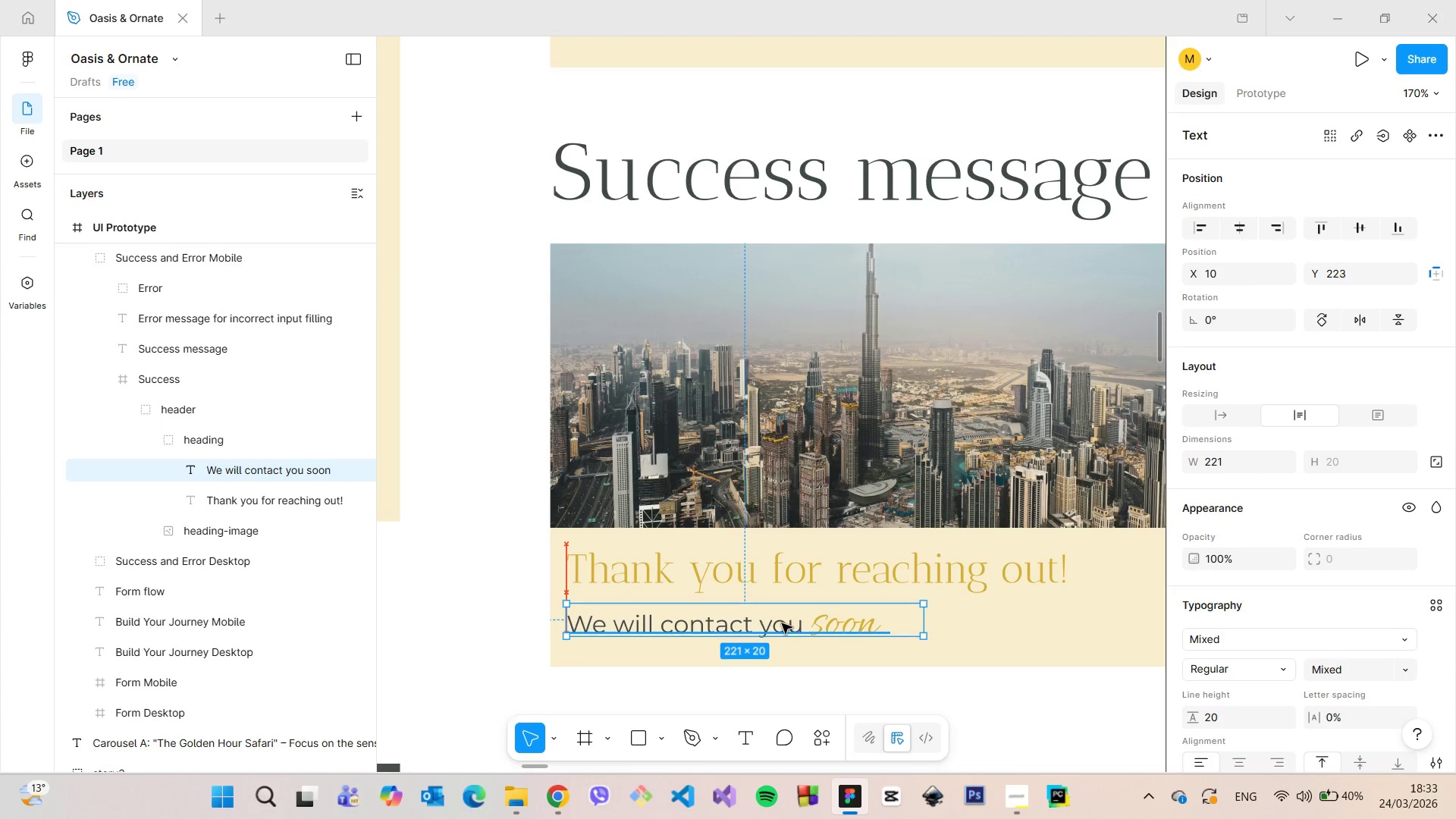 
key(ArrowUp)
 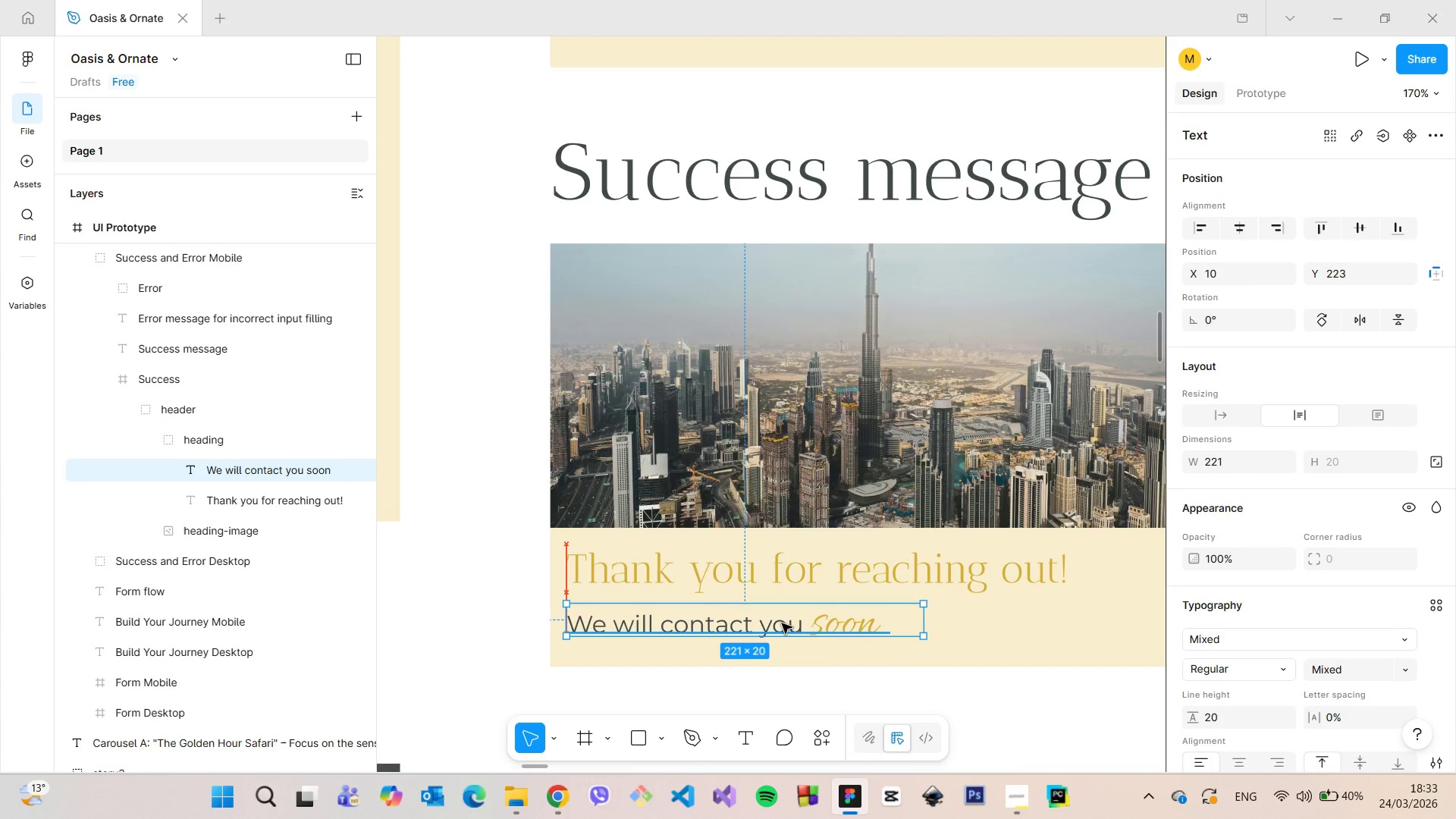 
key(ArrowUp)
 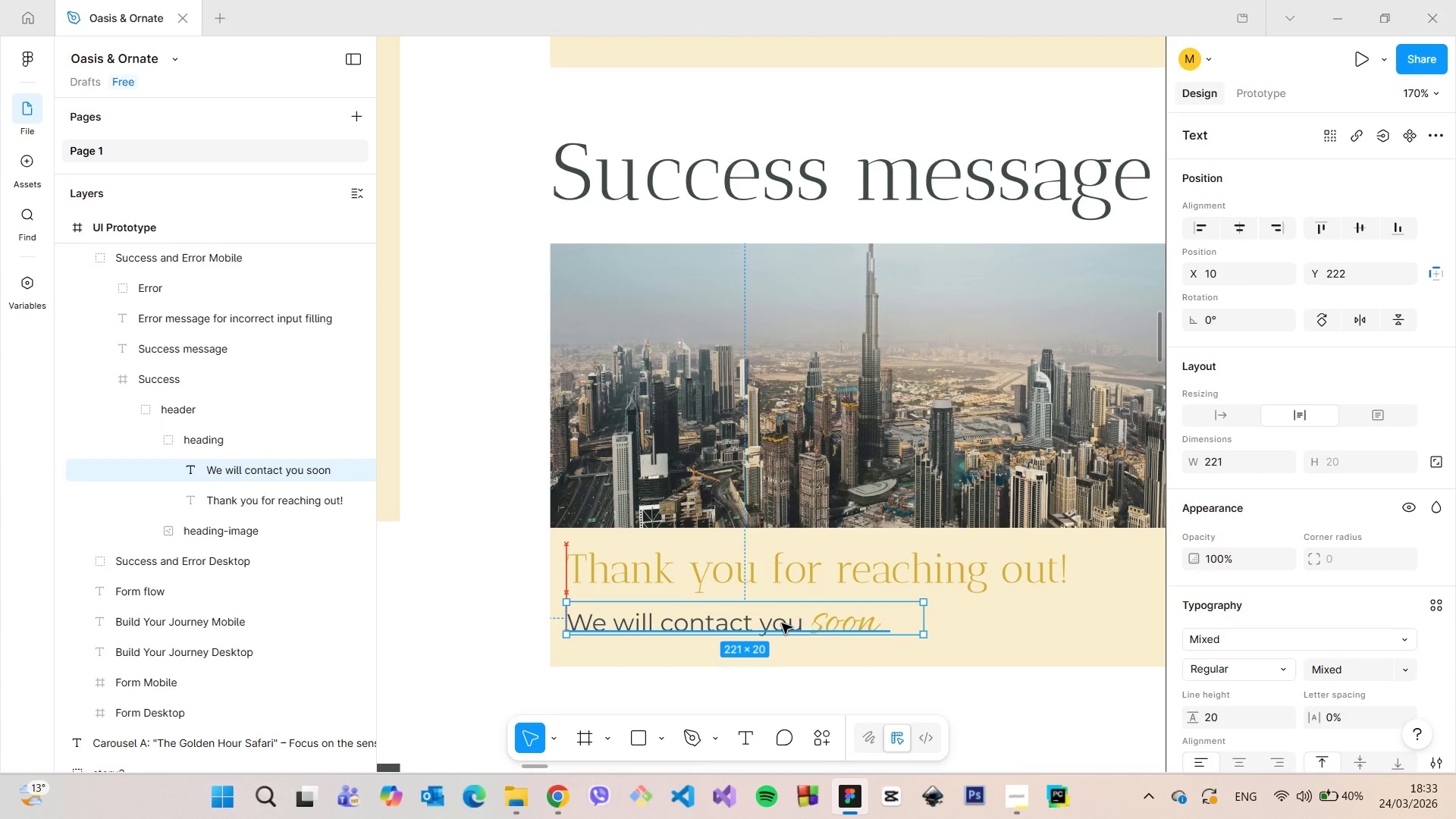 
key(ArrowUp)
 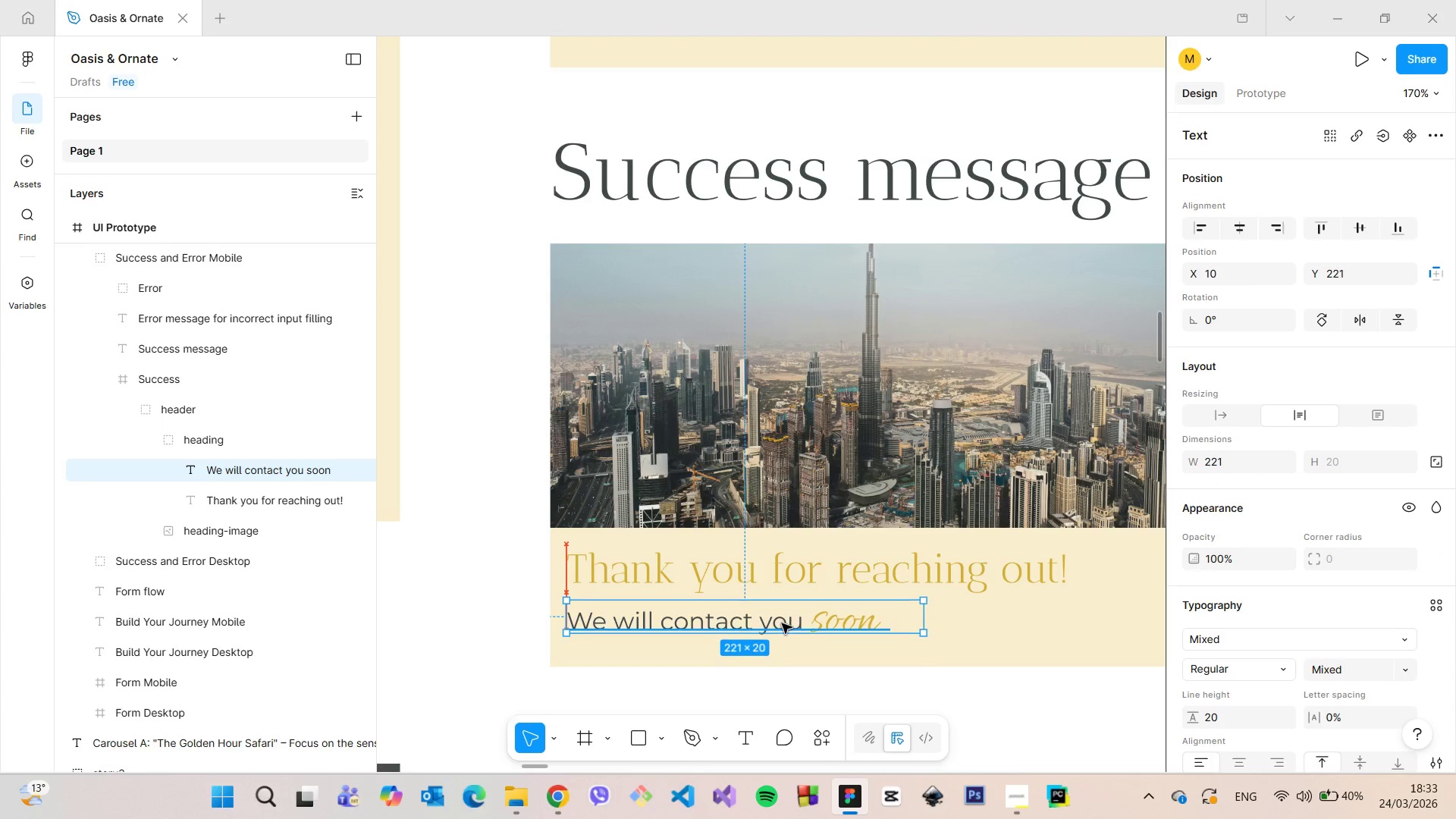 
key(ArrowUp)
 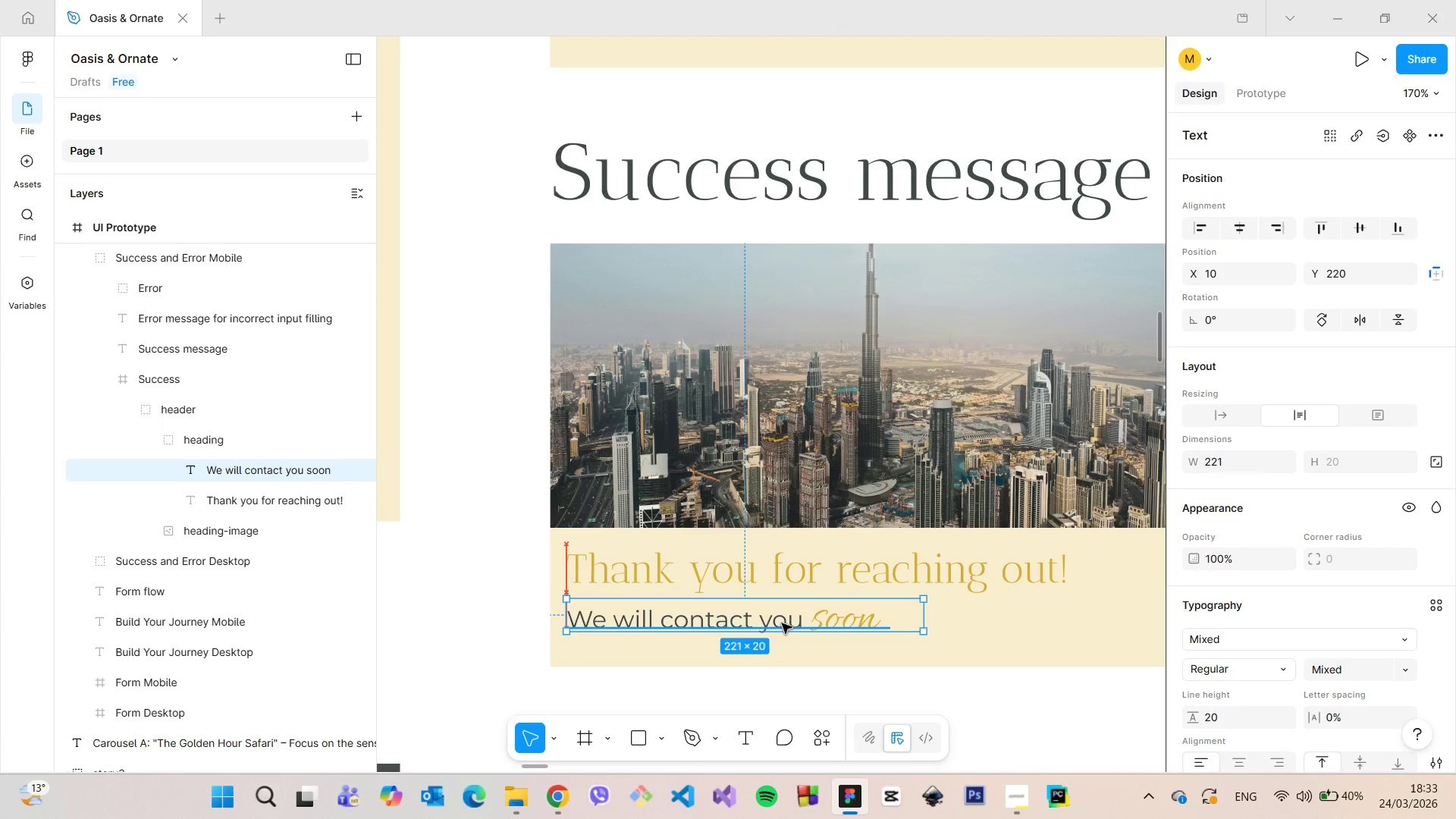 
key(ArrowUp)
 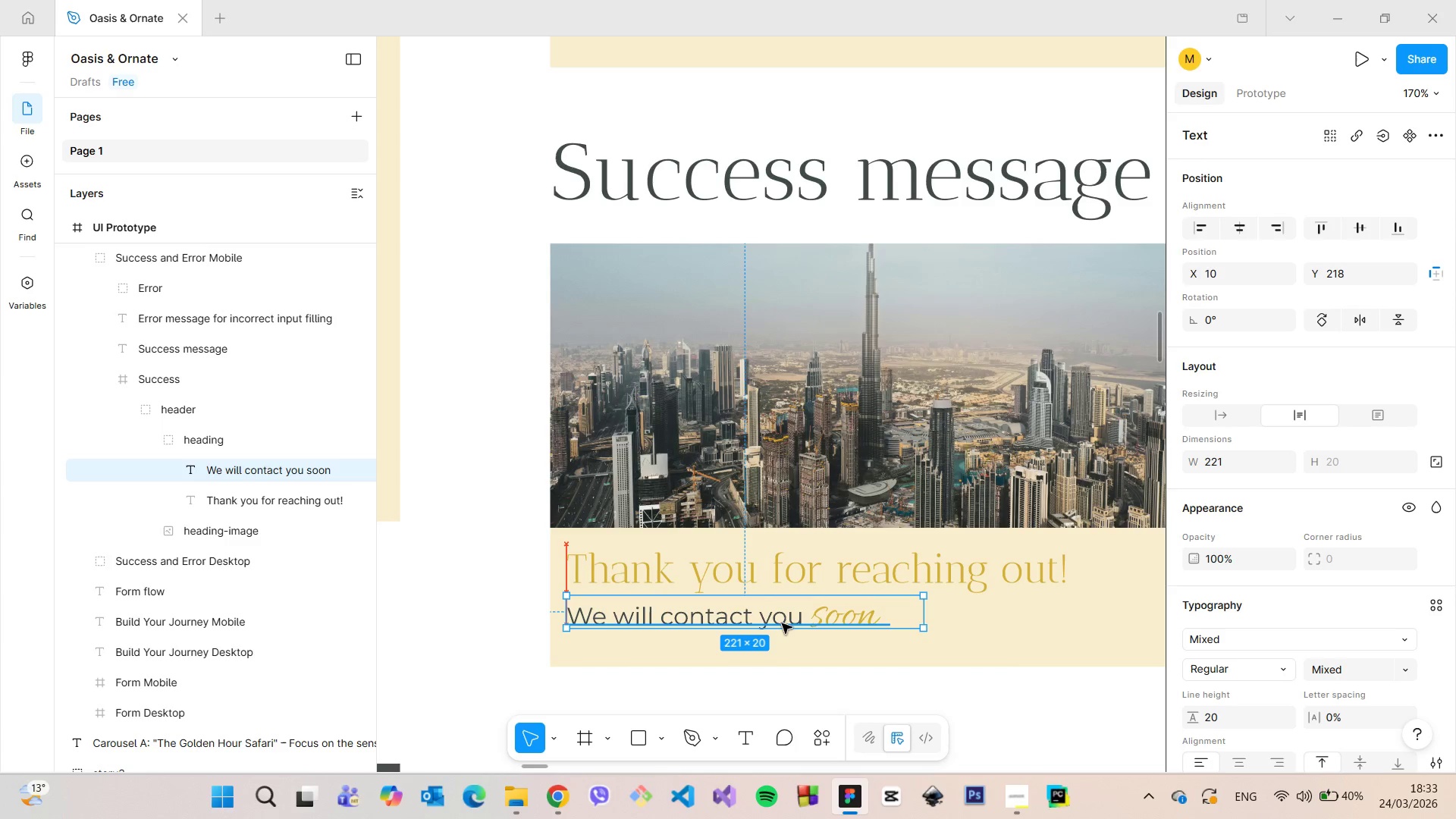 
key(ArrowUp)
 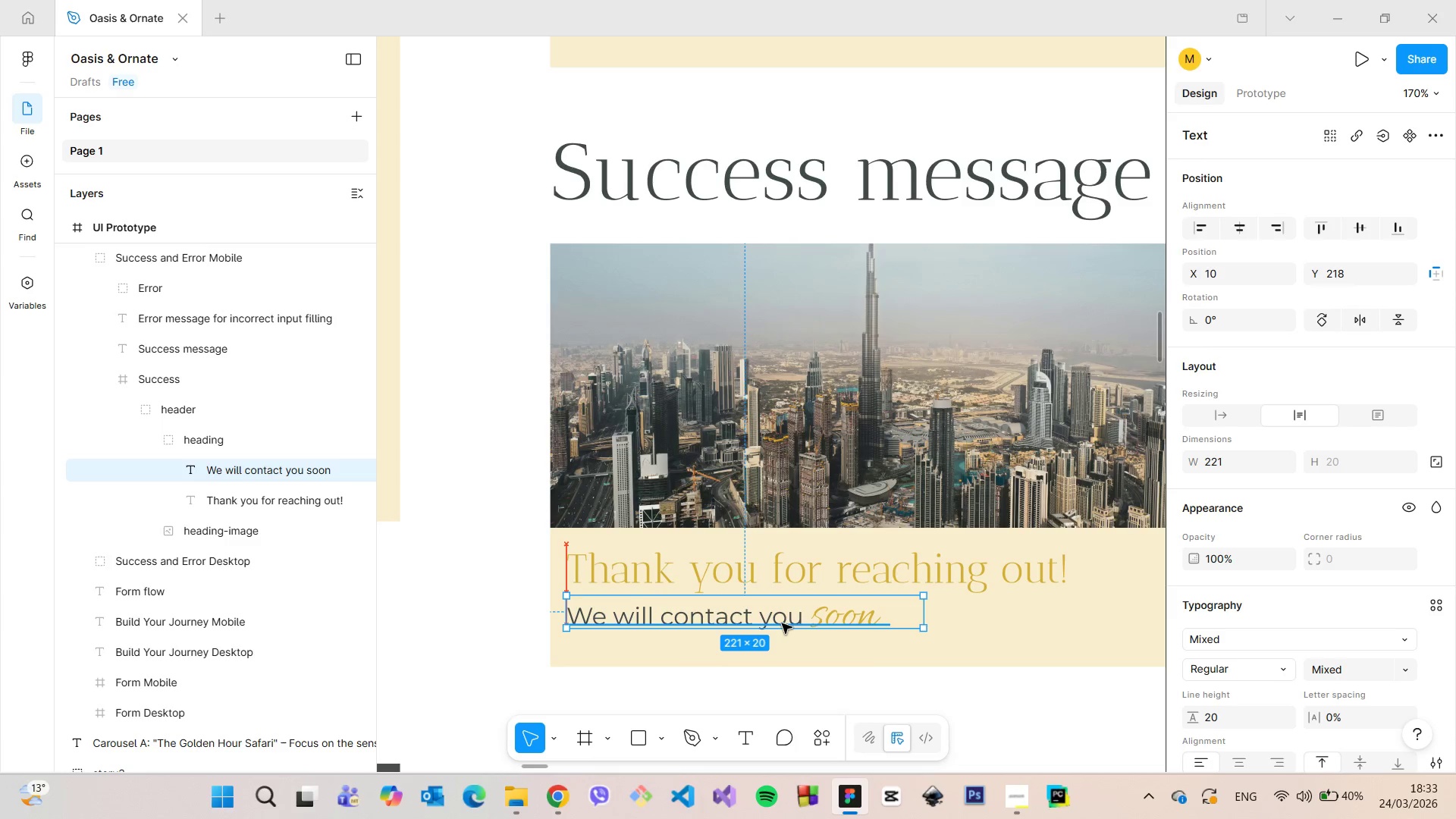 
key(ArrowUp)
 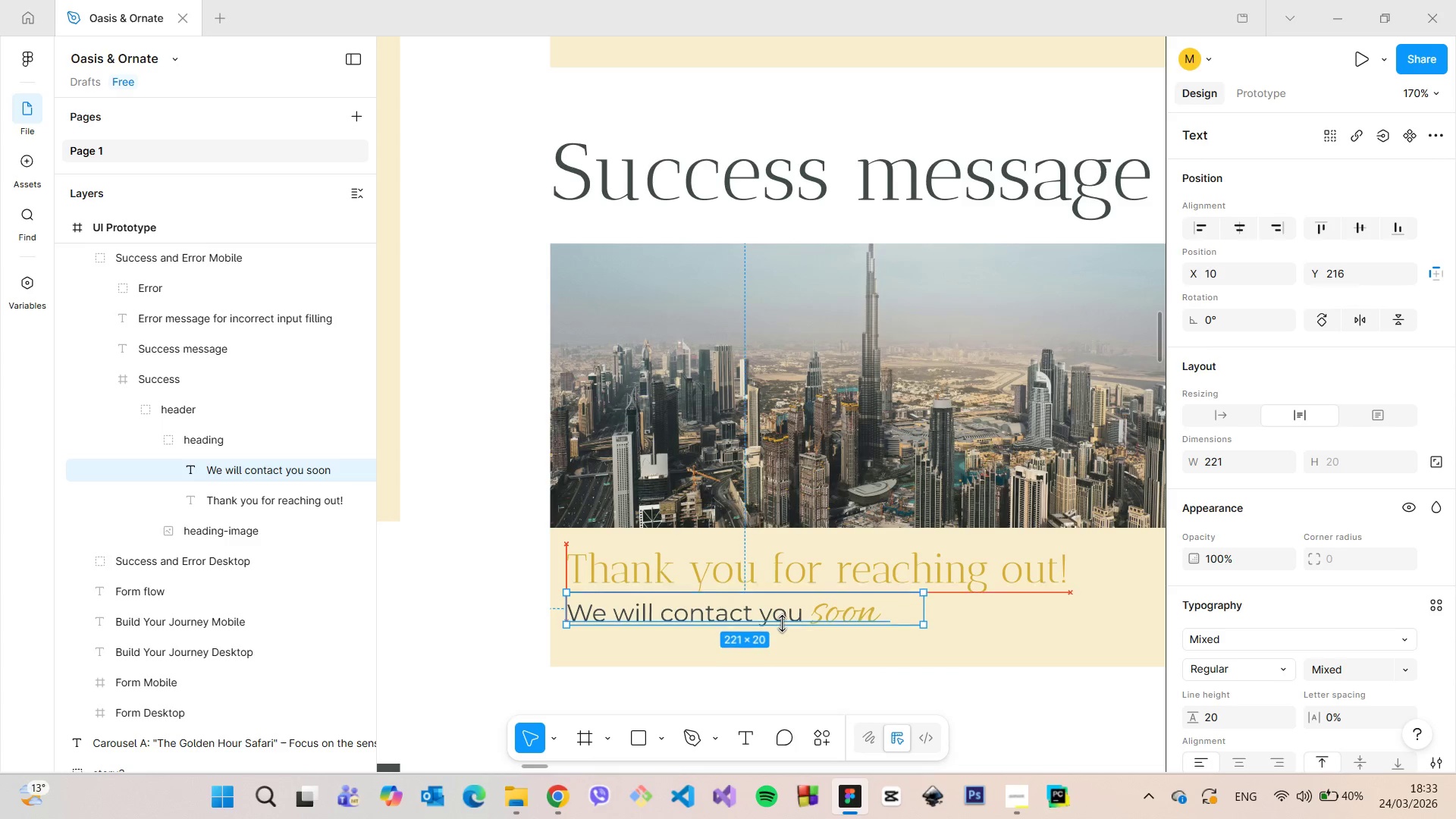 
key(ArrowUp)
 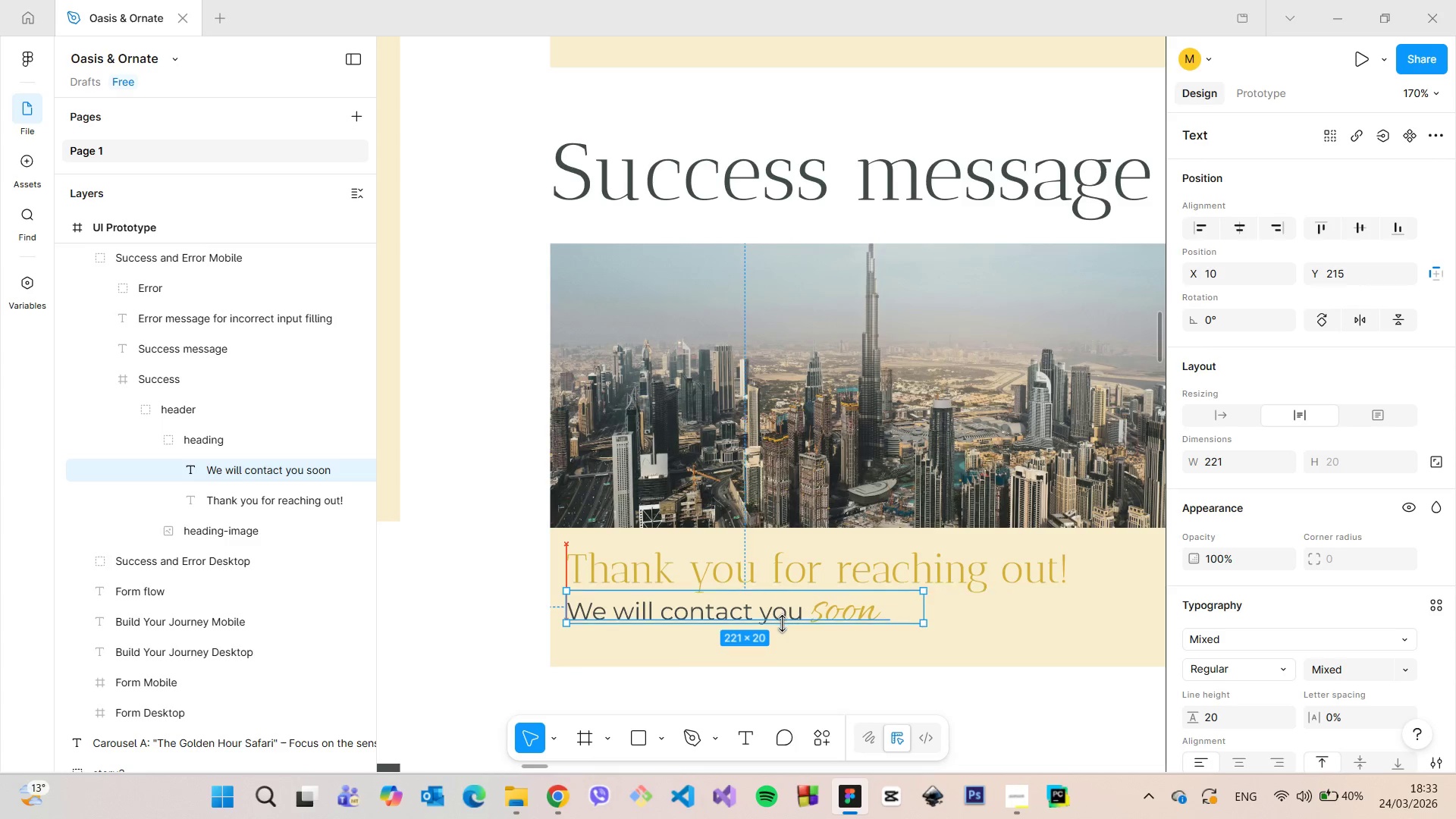 
key(ArrowUp)
 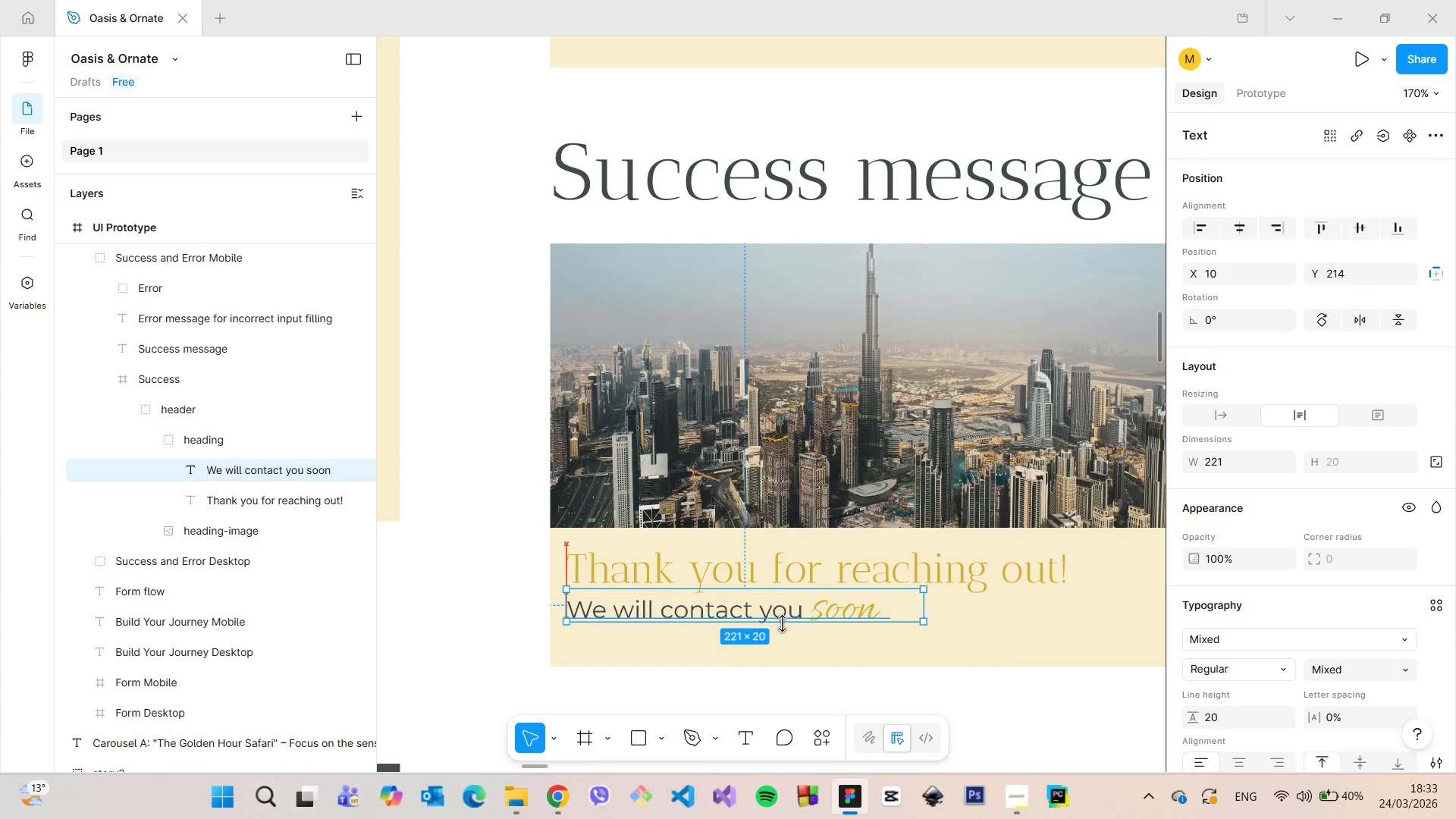 
key(ArrowUp)
 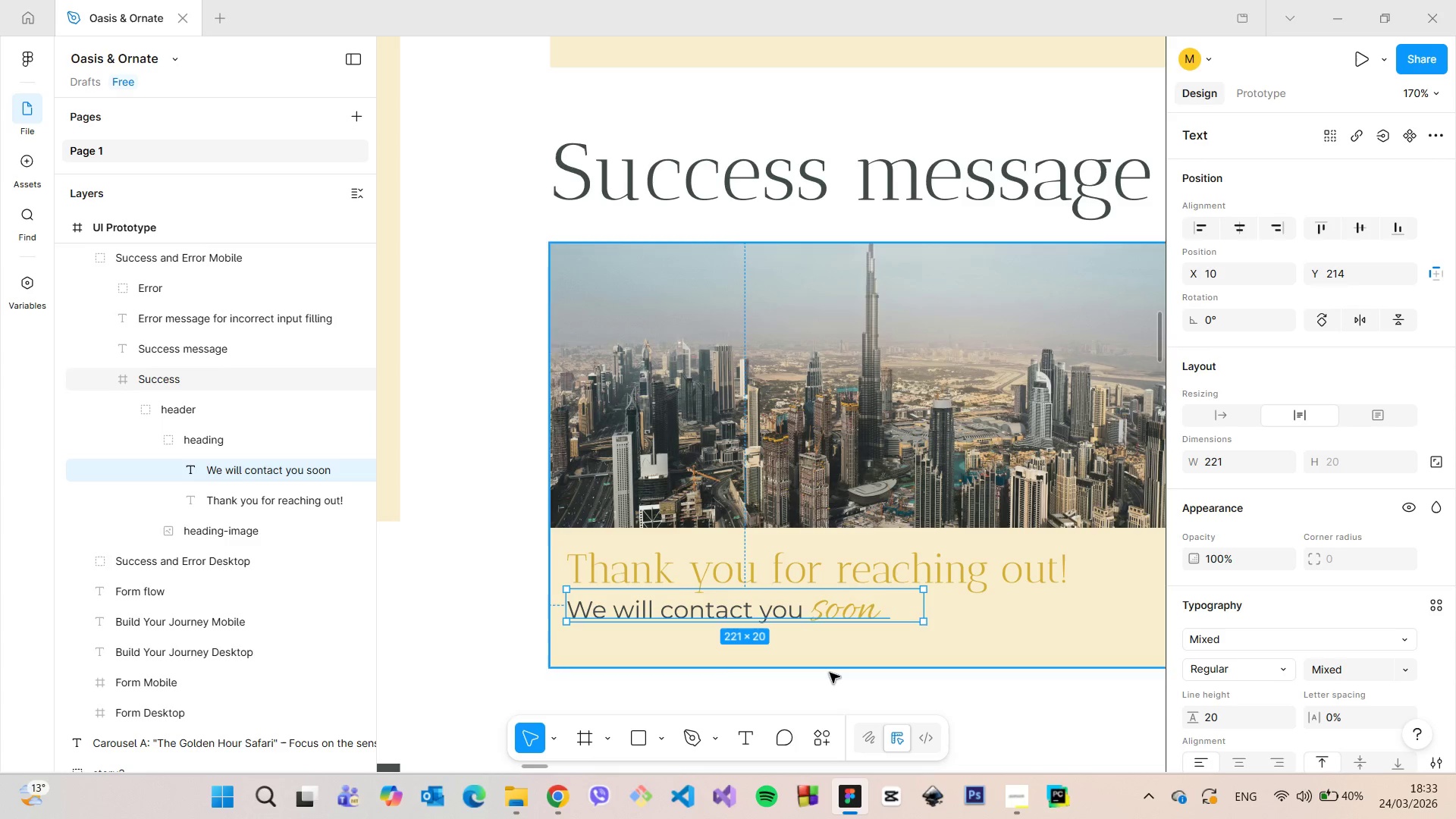 
left_click([832, 677])
 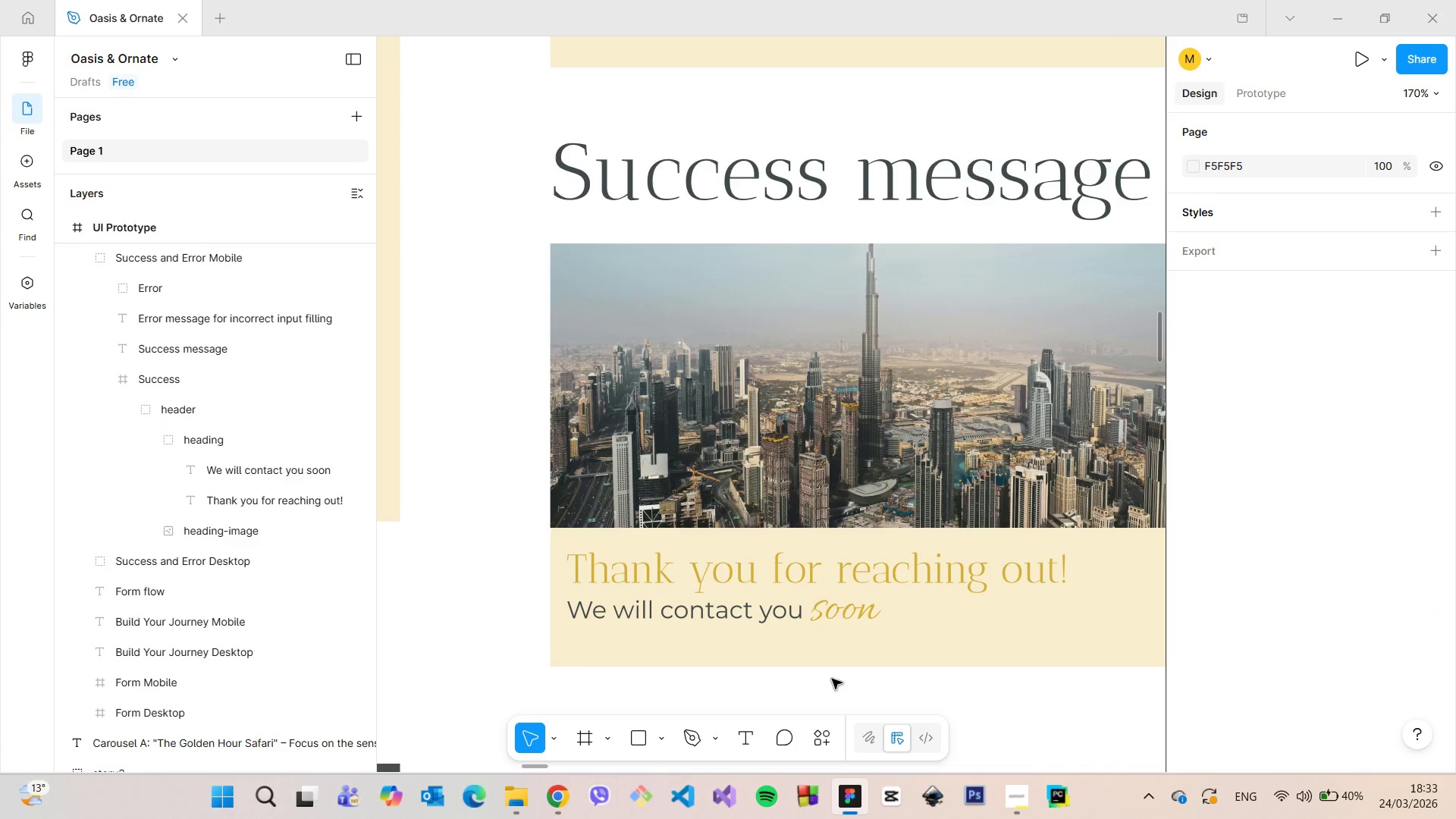 
scroll: coordinate [832, 679], scroll_direction: down, amount: 4.0
 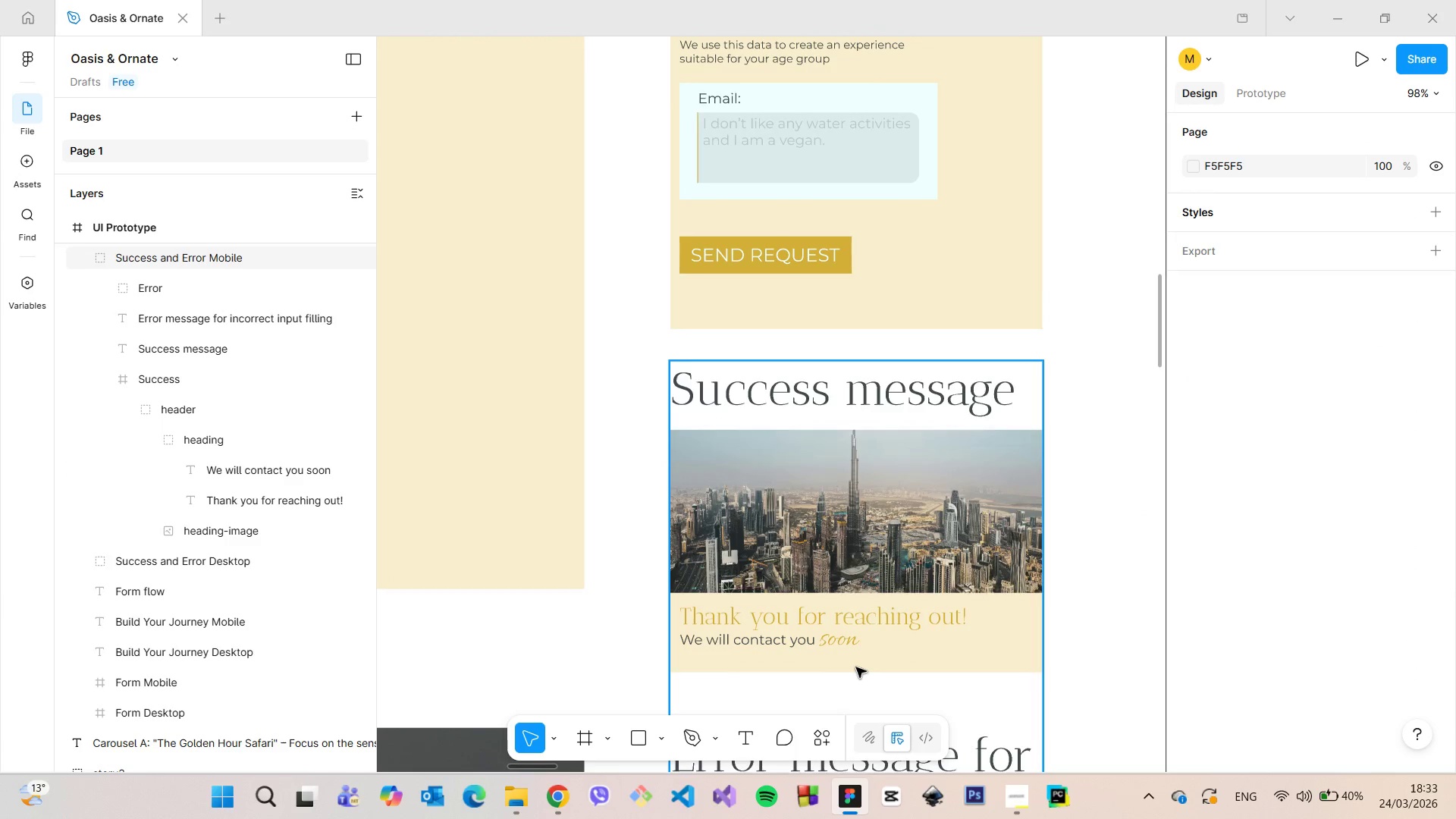 
double_click([856, 667])
 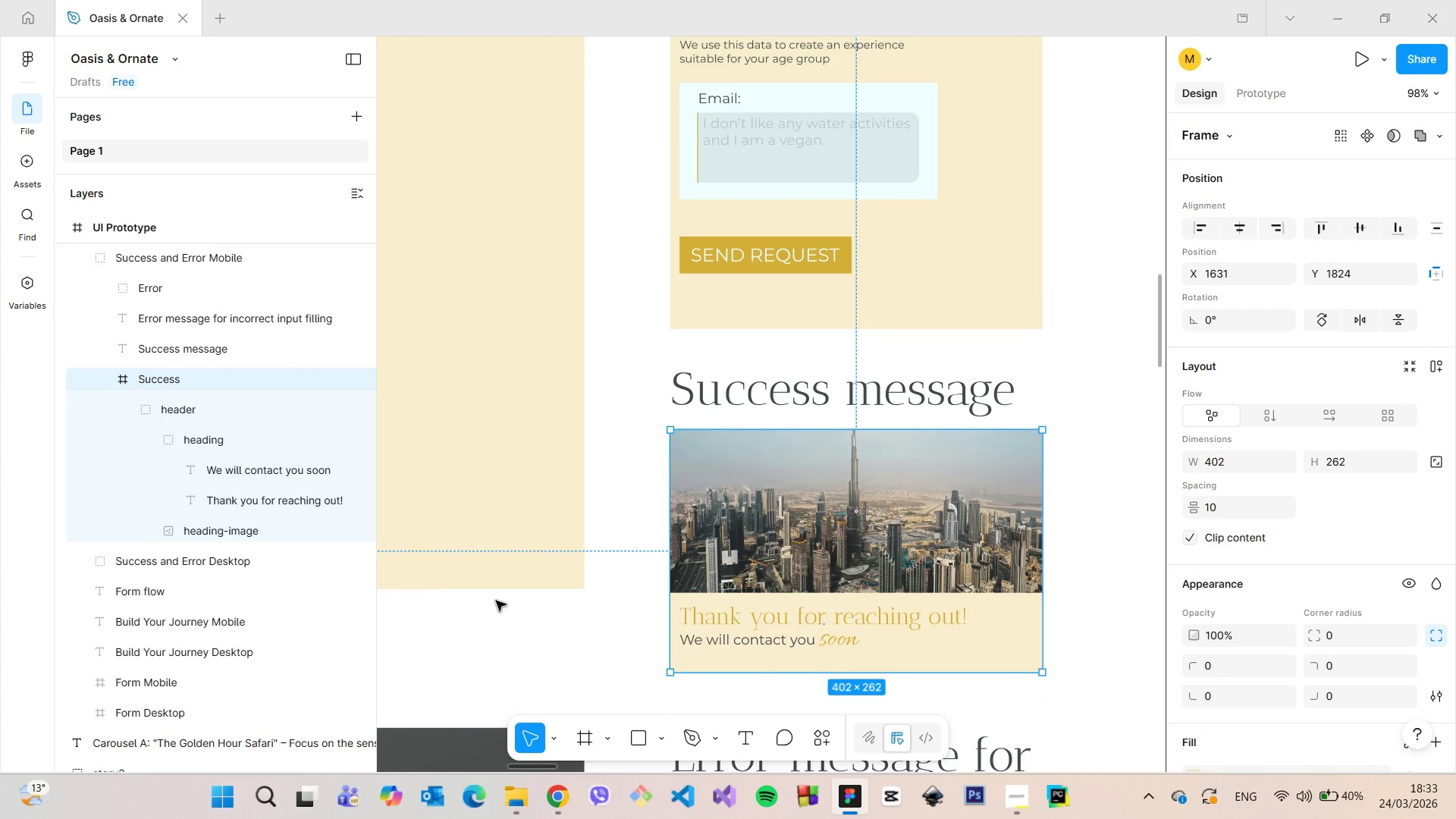 
hold_key(key=AltLeft, duration=0.52)
 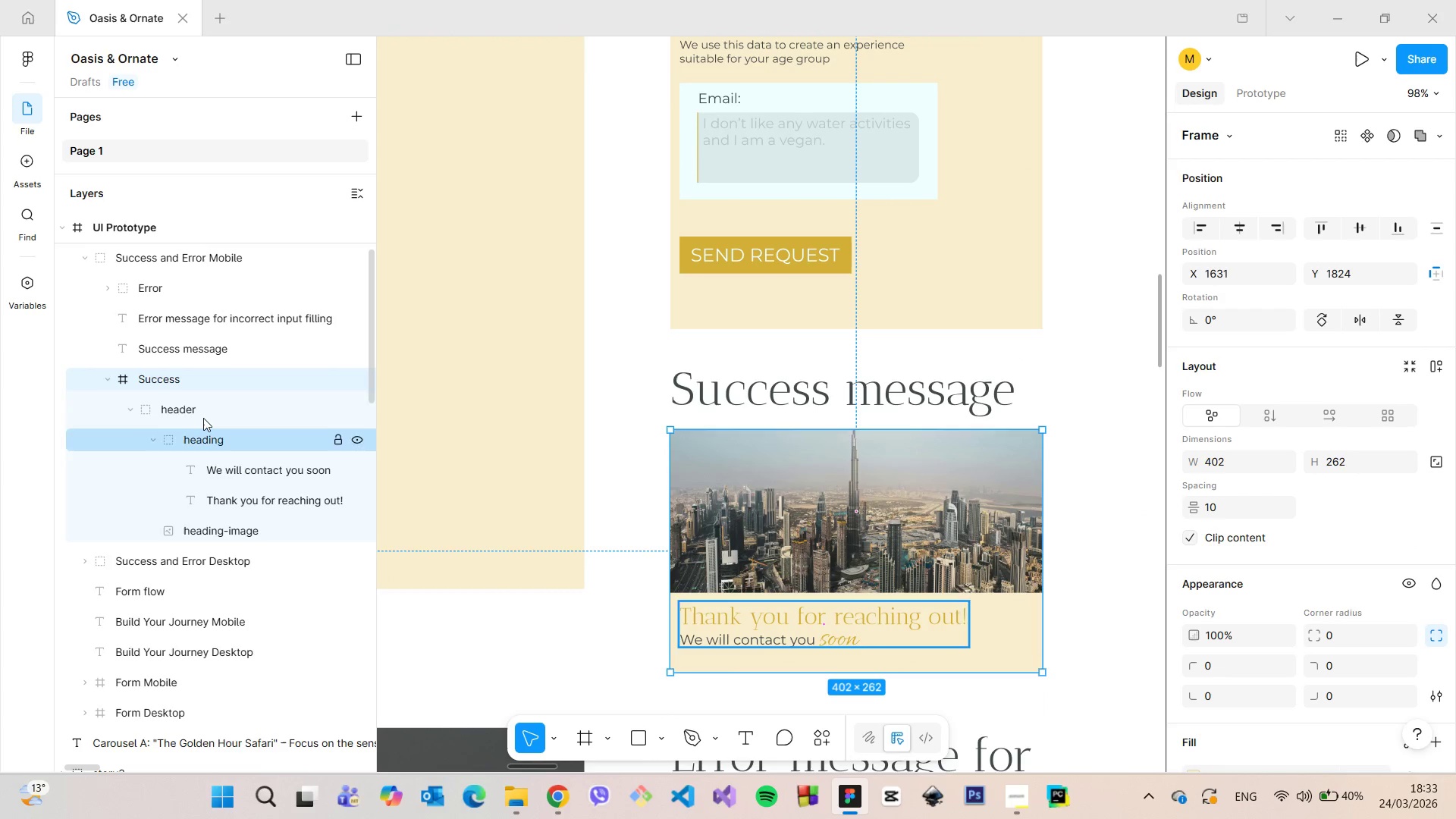 
left_click([203, 418])
 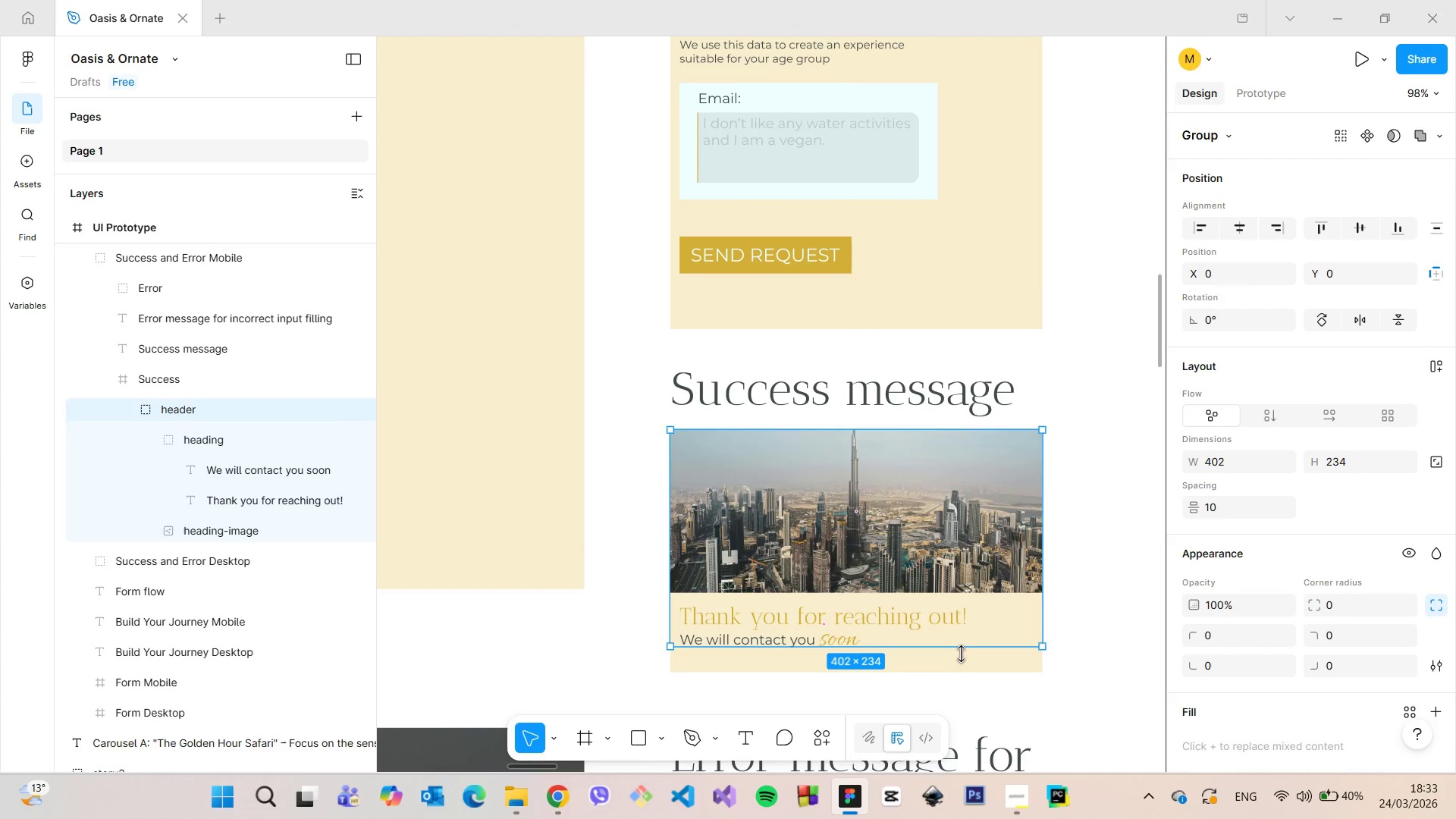 
hold_key(key=AltLeft, duration=0.72)
 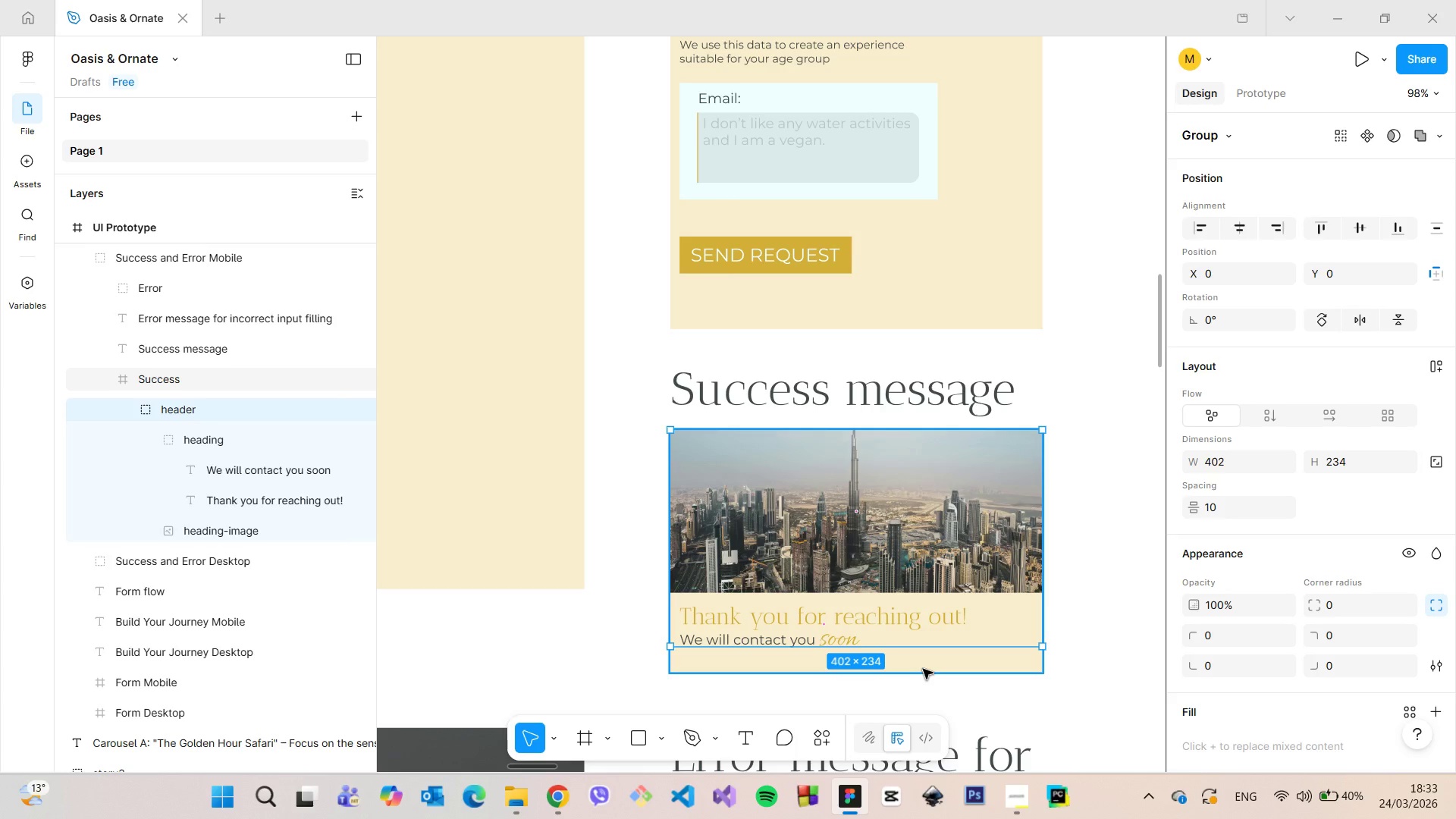 
left_click([923, 669])
 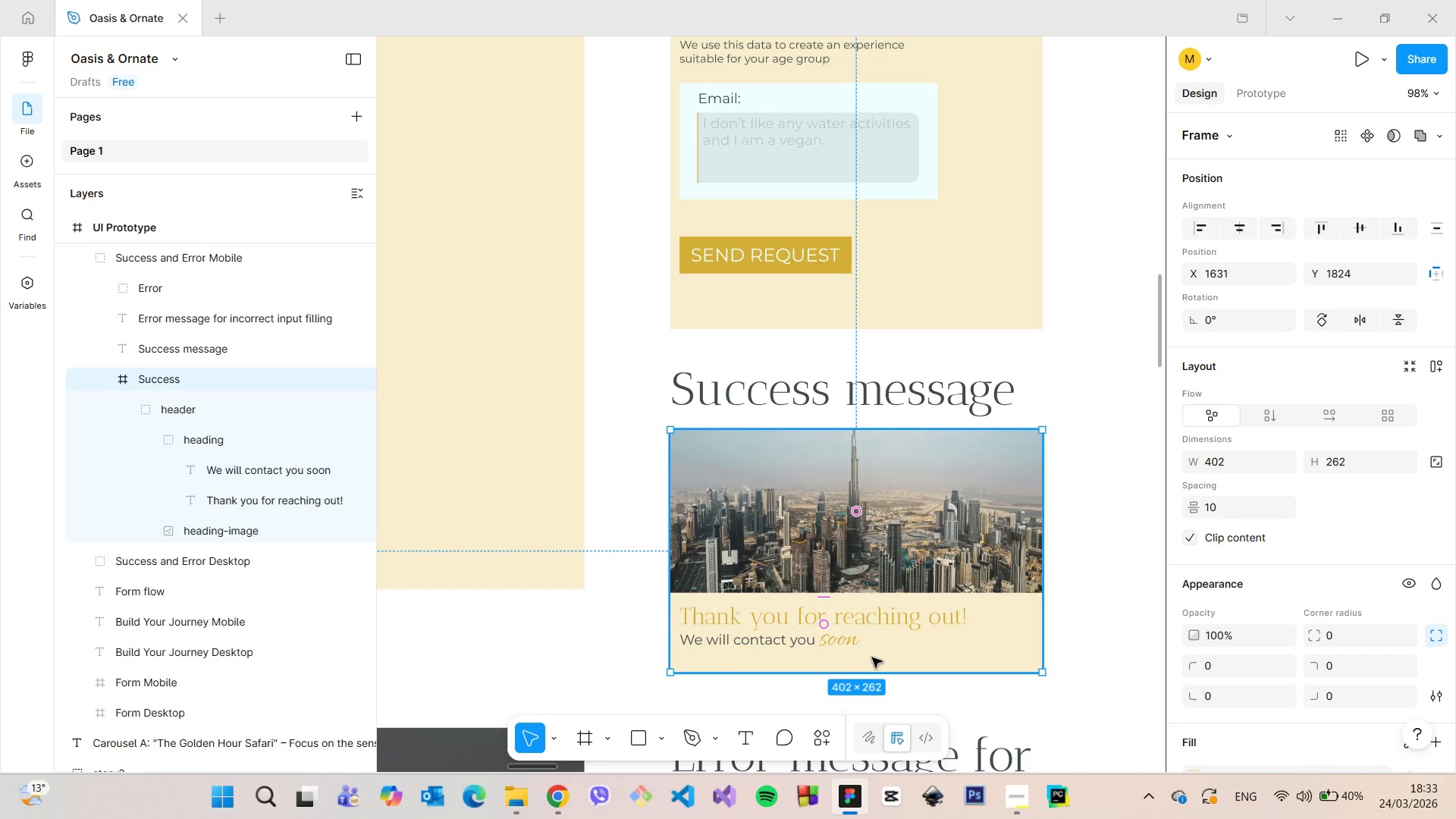 
hold_key(key=ControlLeft, duration=1.03)
left_click_drag(start_coordinate=[873, 673], to_coordinate=[869, 667])
 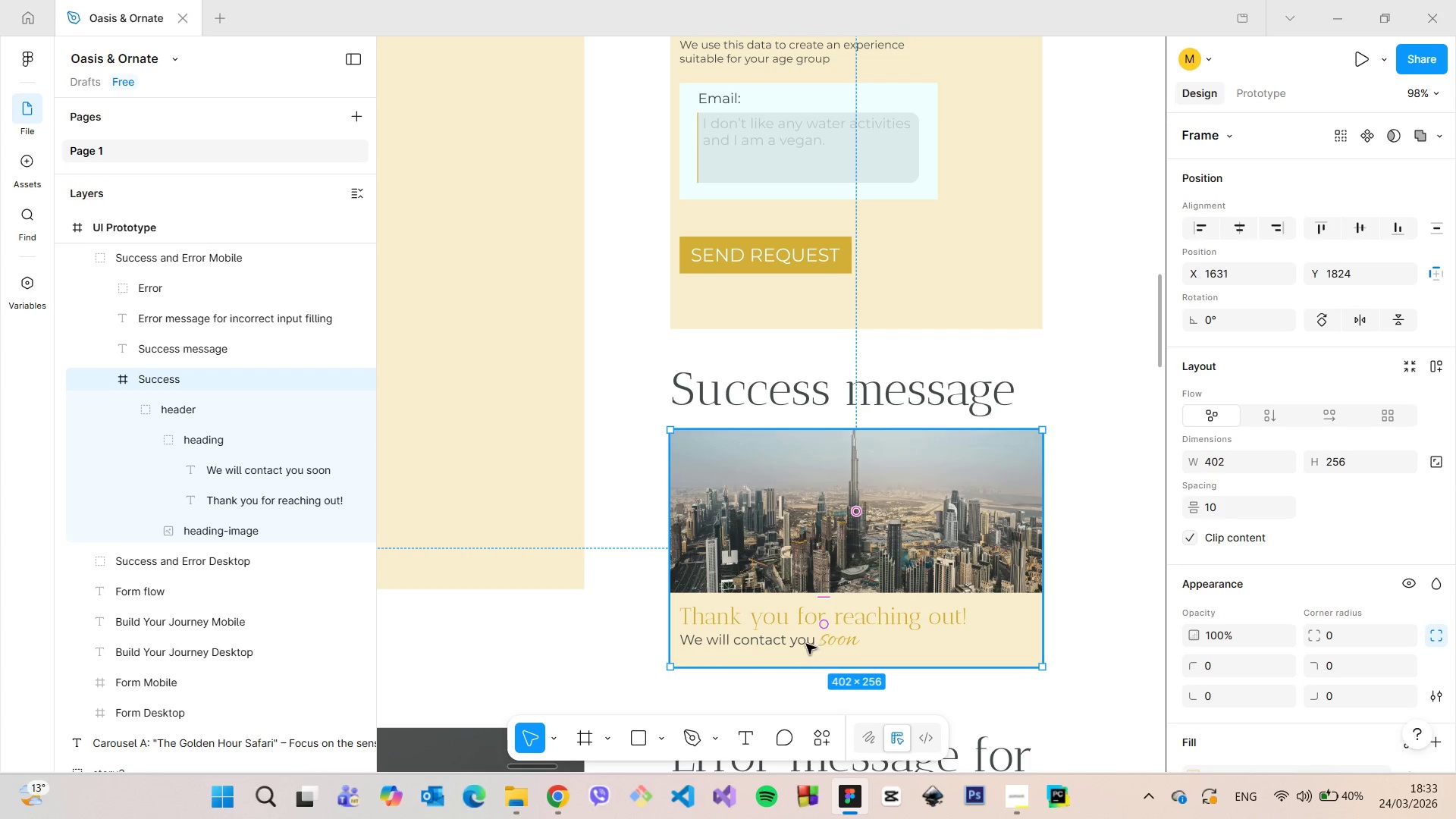 
hold_key(key=AltLeft, duration=0.39)
 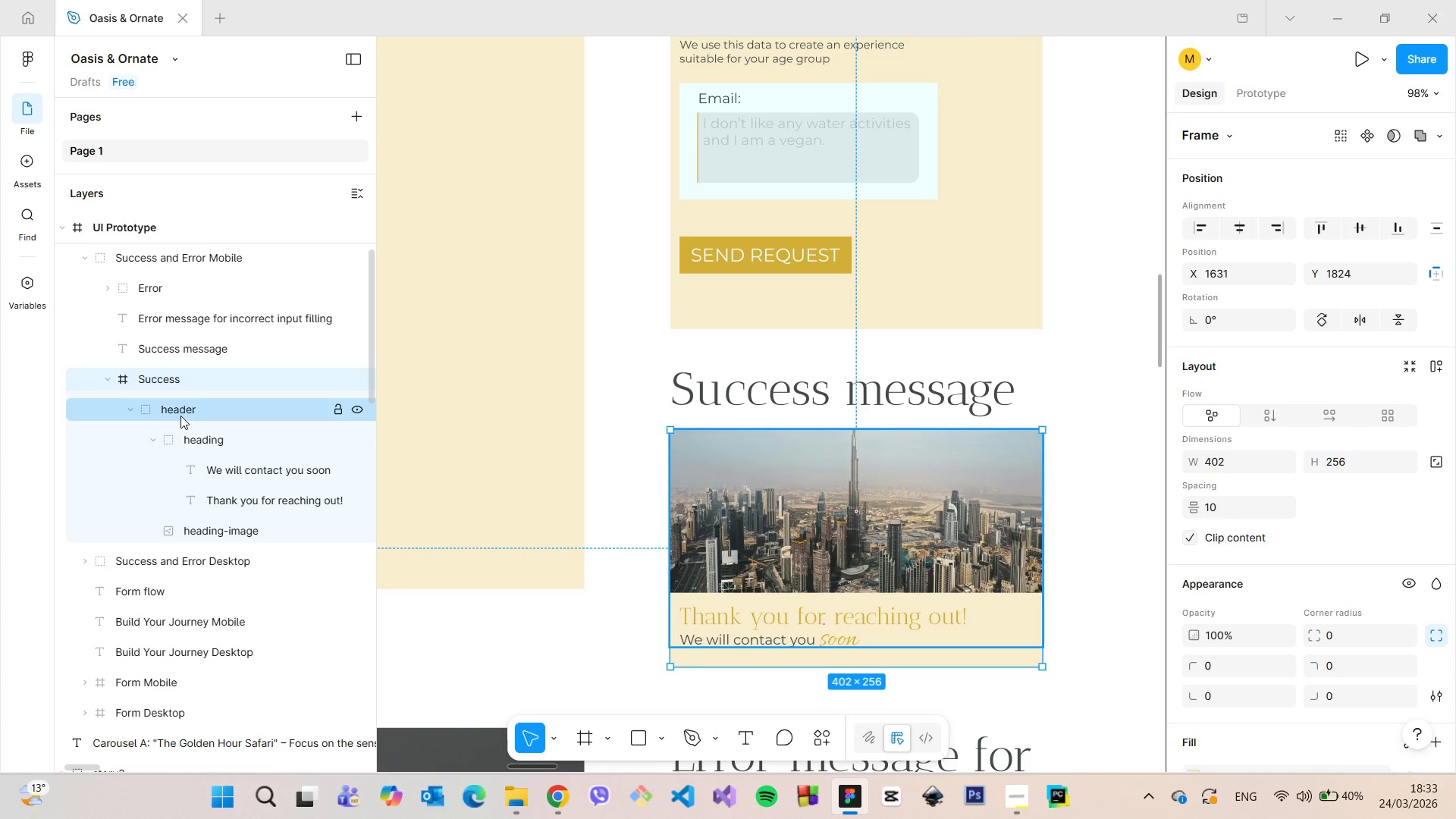 
left_click([180, 416])
 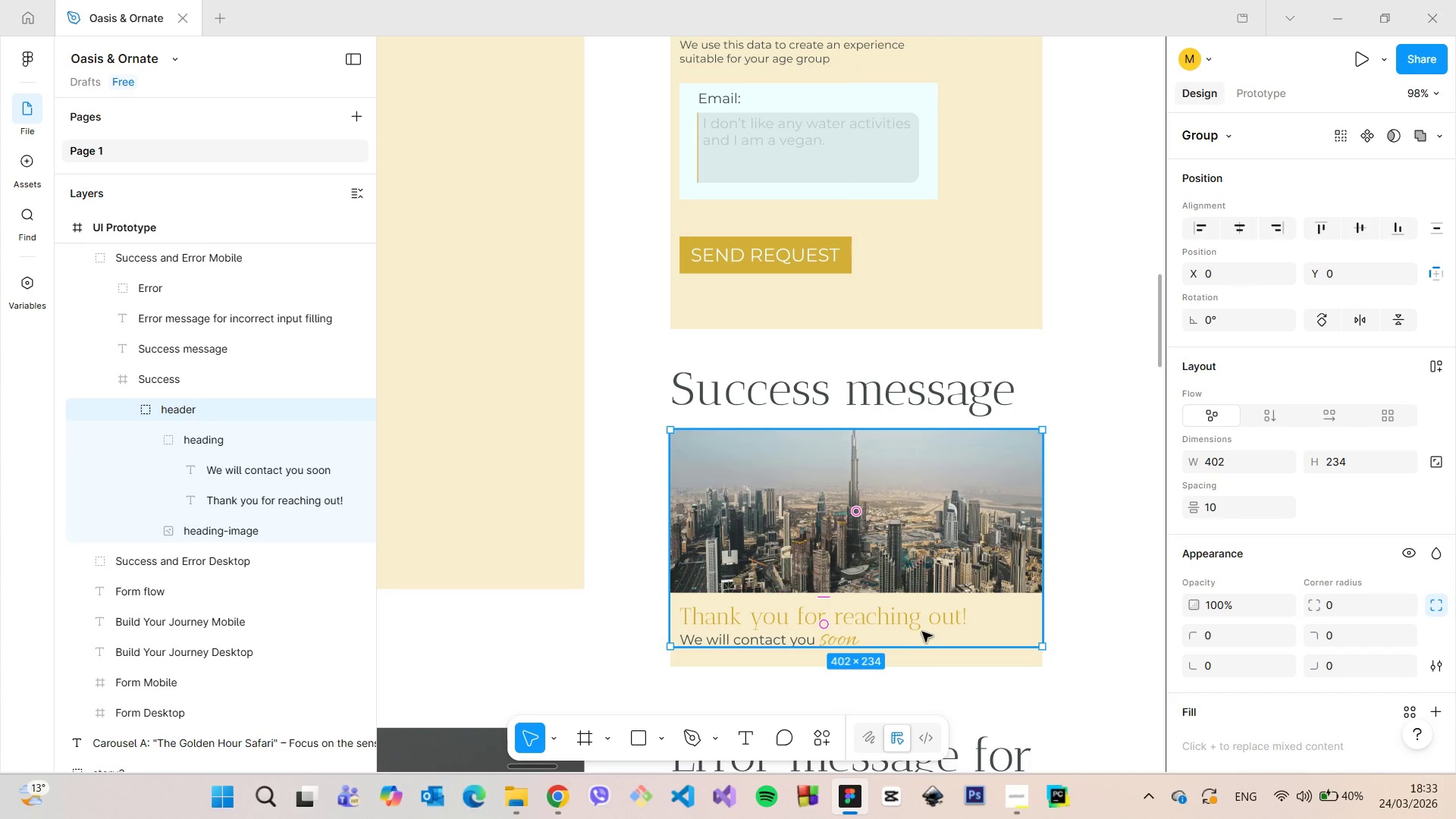 
hold_key(key=AltLeft, duration=0.7)
 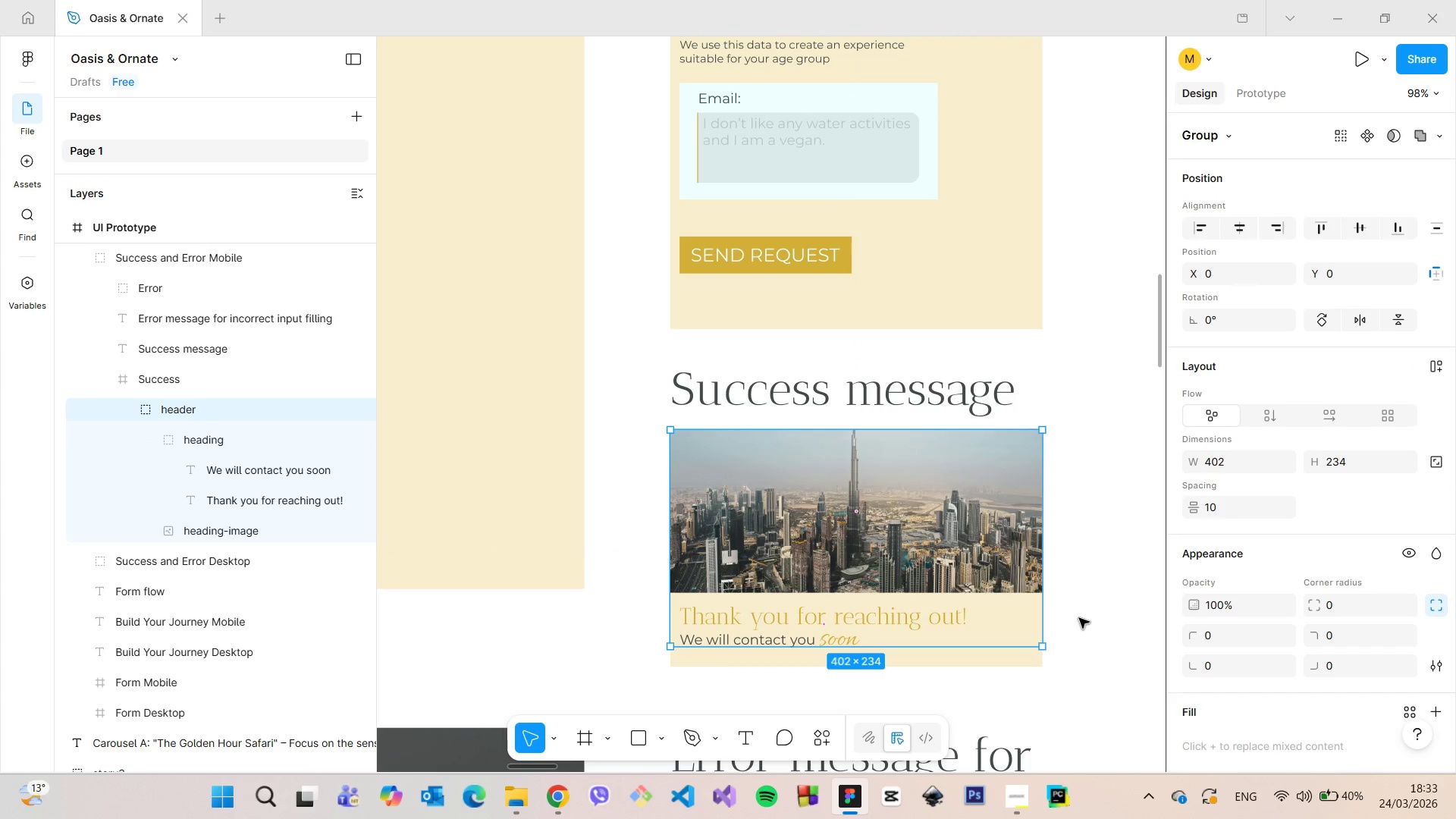 
left_click([1079, 618])
 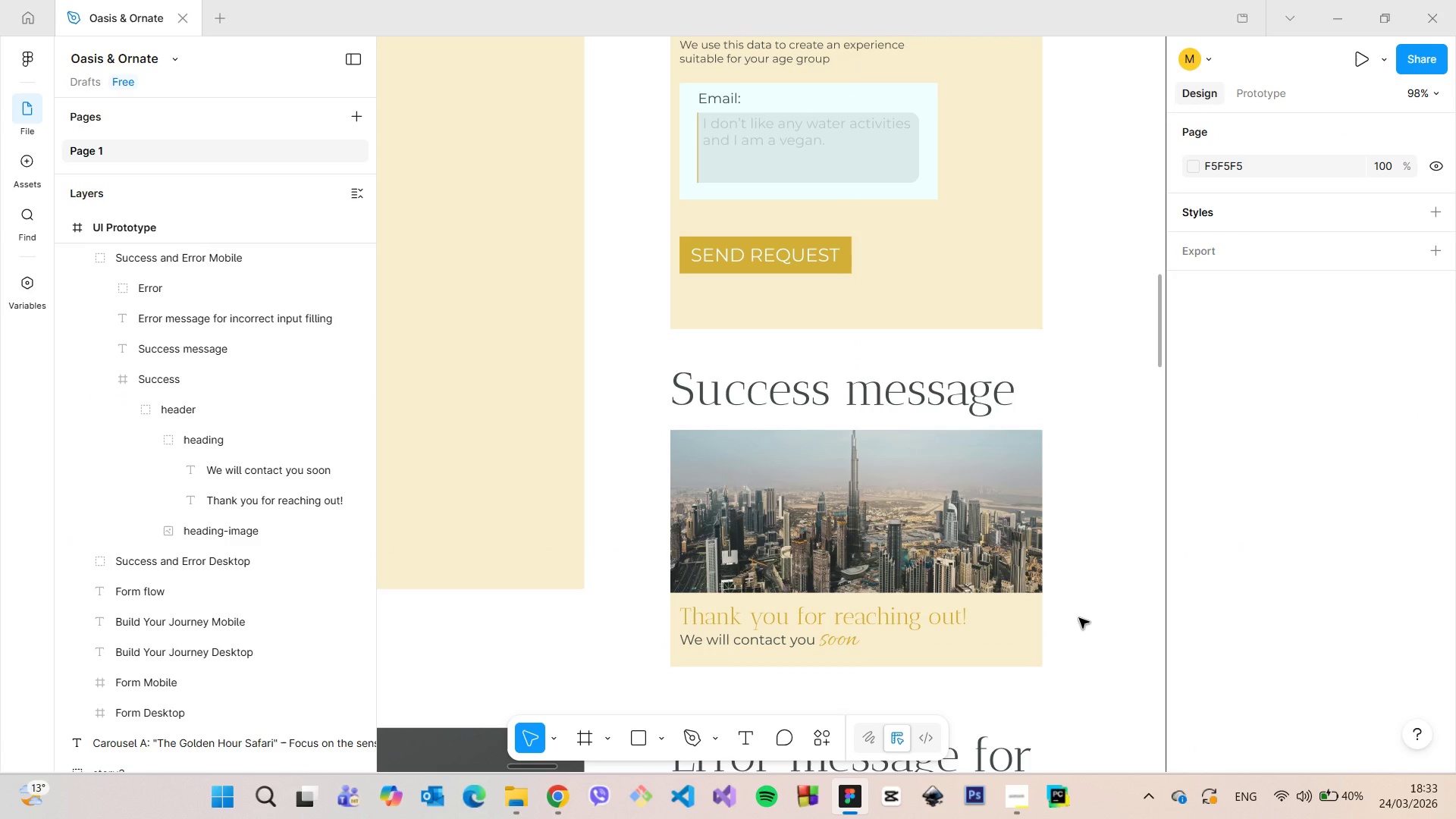 
scroll: coordinate [1076, 618], scroll_direction: down, amount: 18.0
 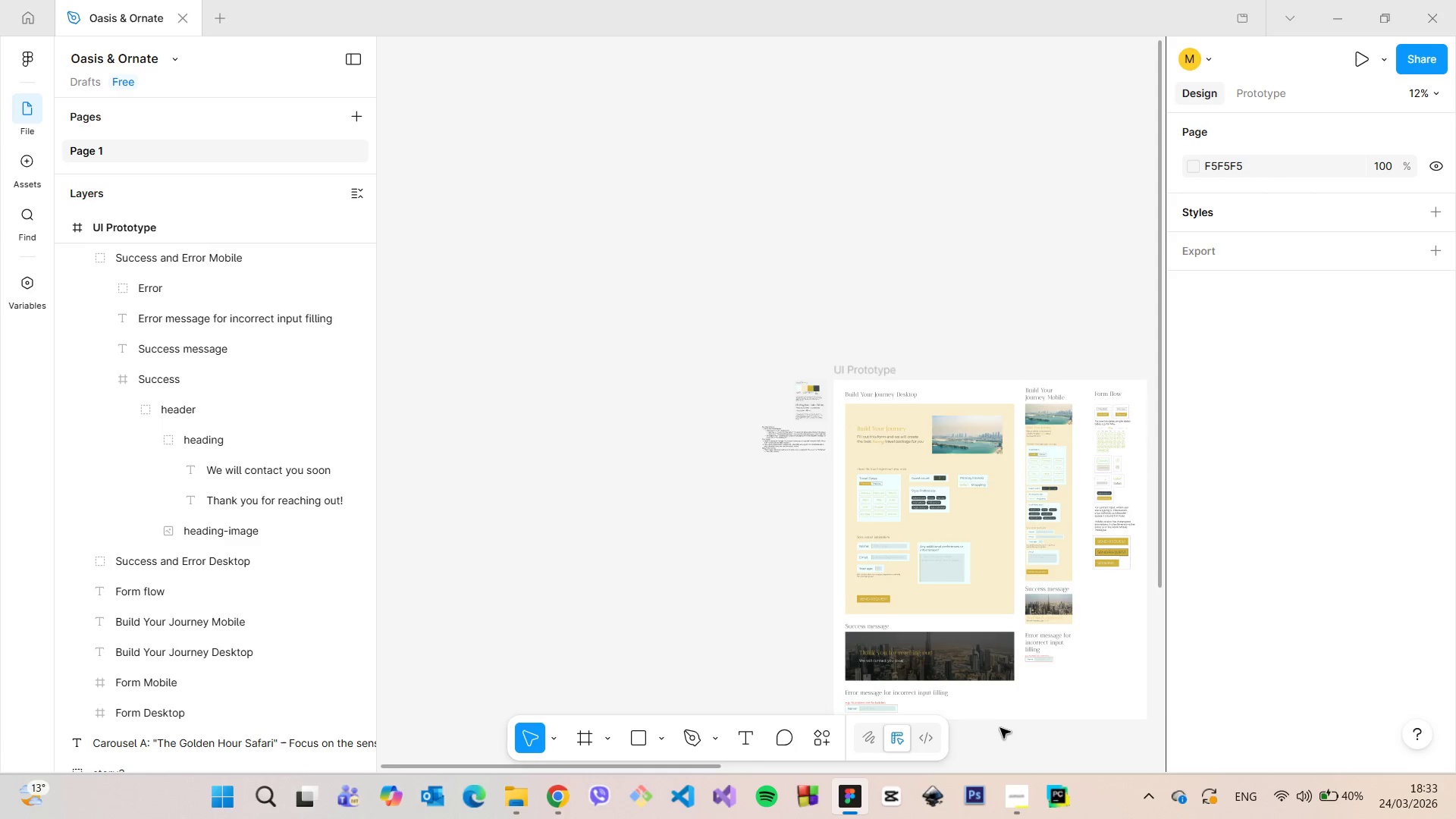 
scroll: coordinate [990, 733], scroll_direction: up, amount: 9.0
 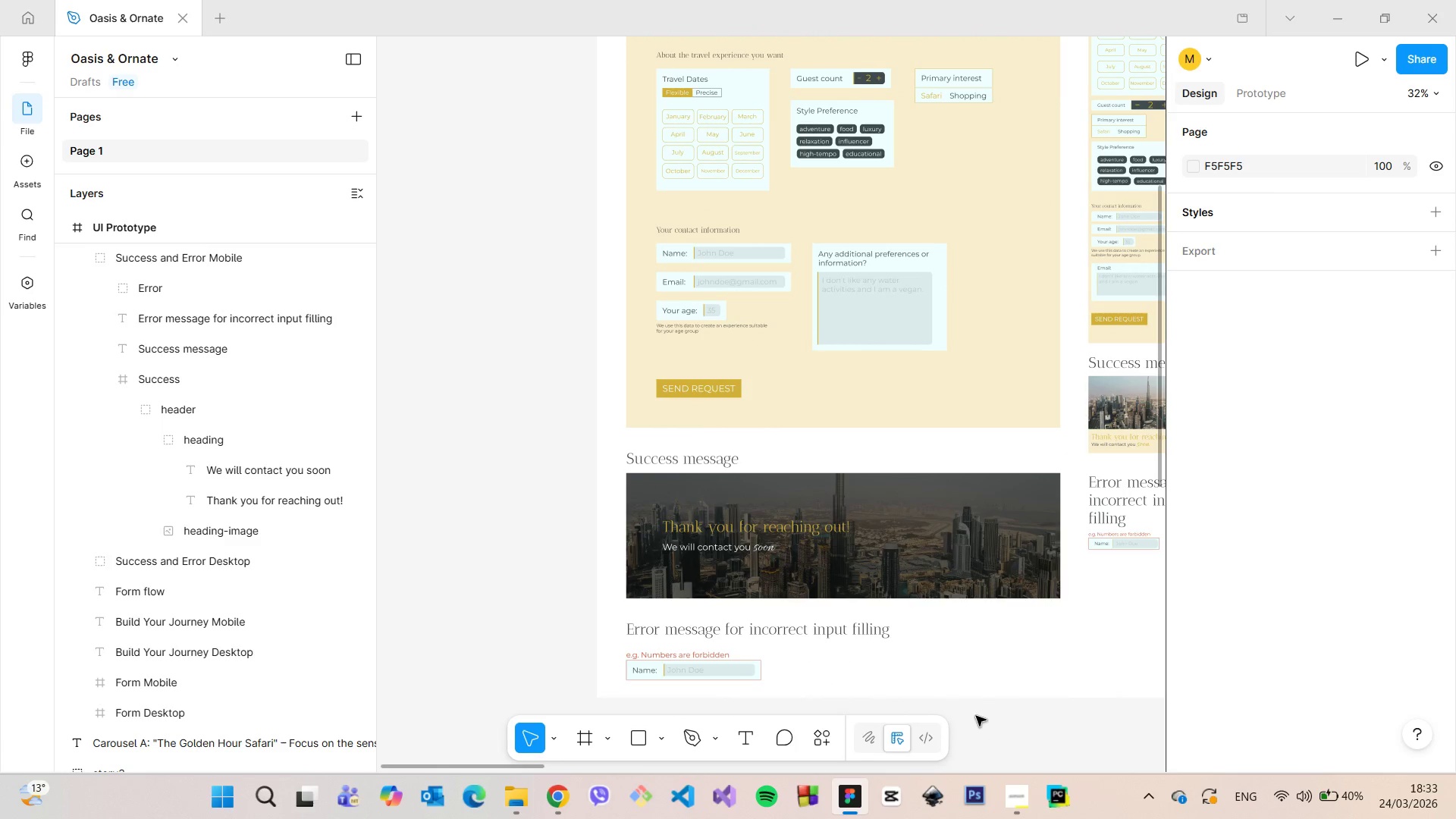 
scroll: coordinate [976, 716], scroll_direction: down, amount: 4.0
 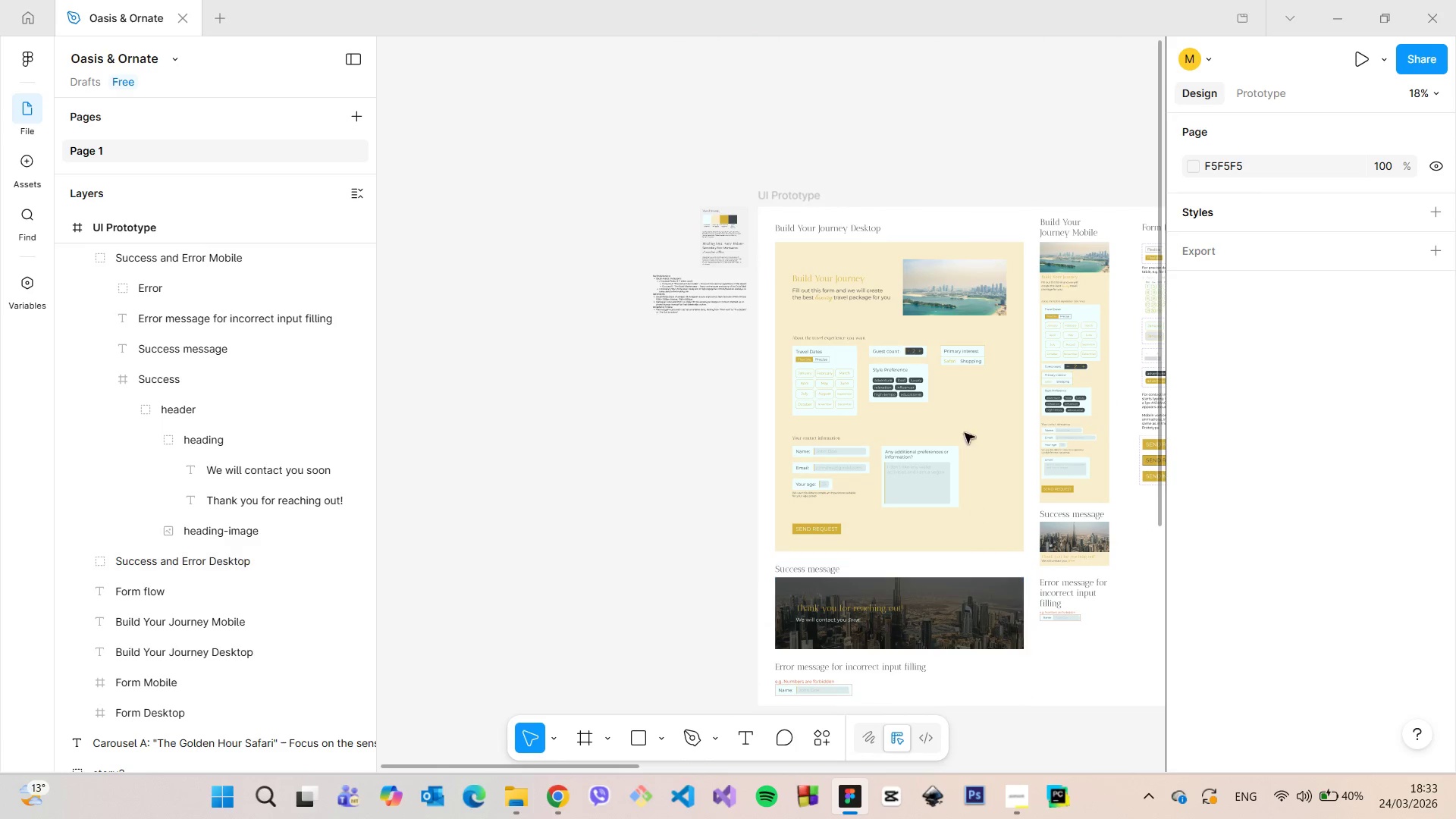 
scroll: coordinate [947, 439], scroll_direction: up, amount: 8.0
 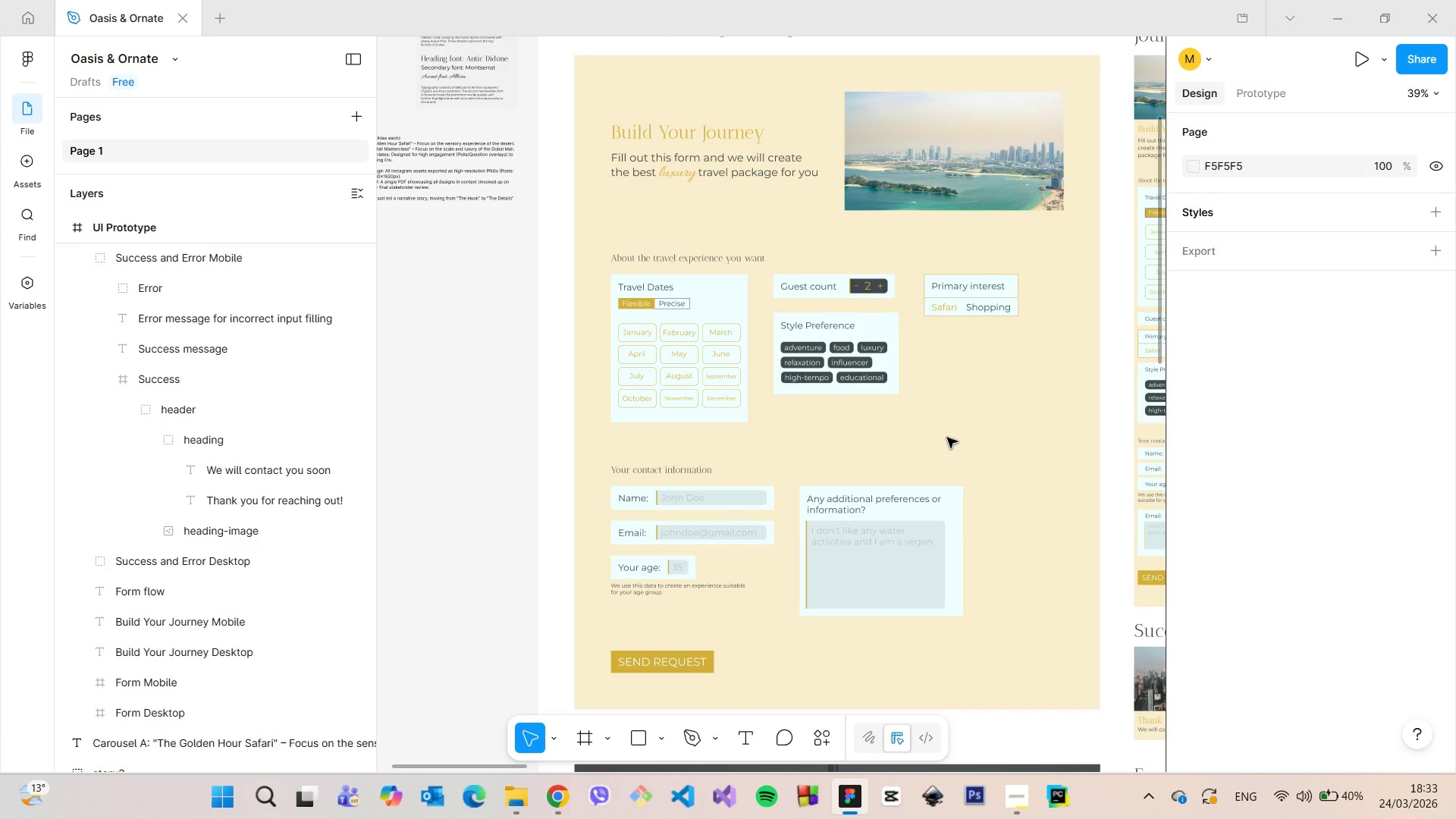 
scroll: coordinate [947, 438], scroll_direction: down, amount: 6.0
 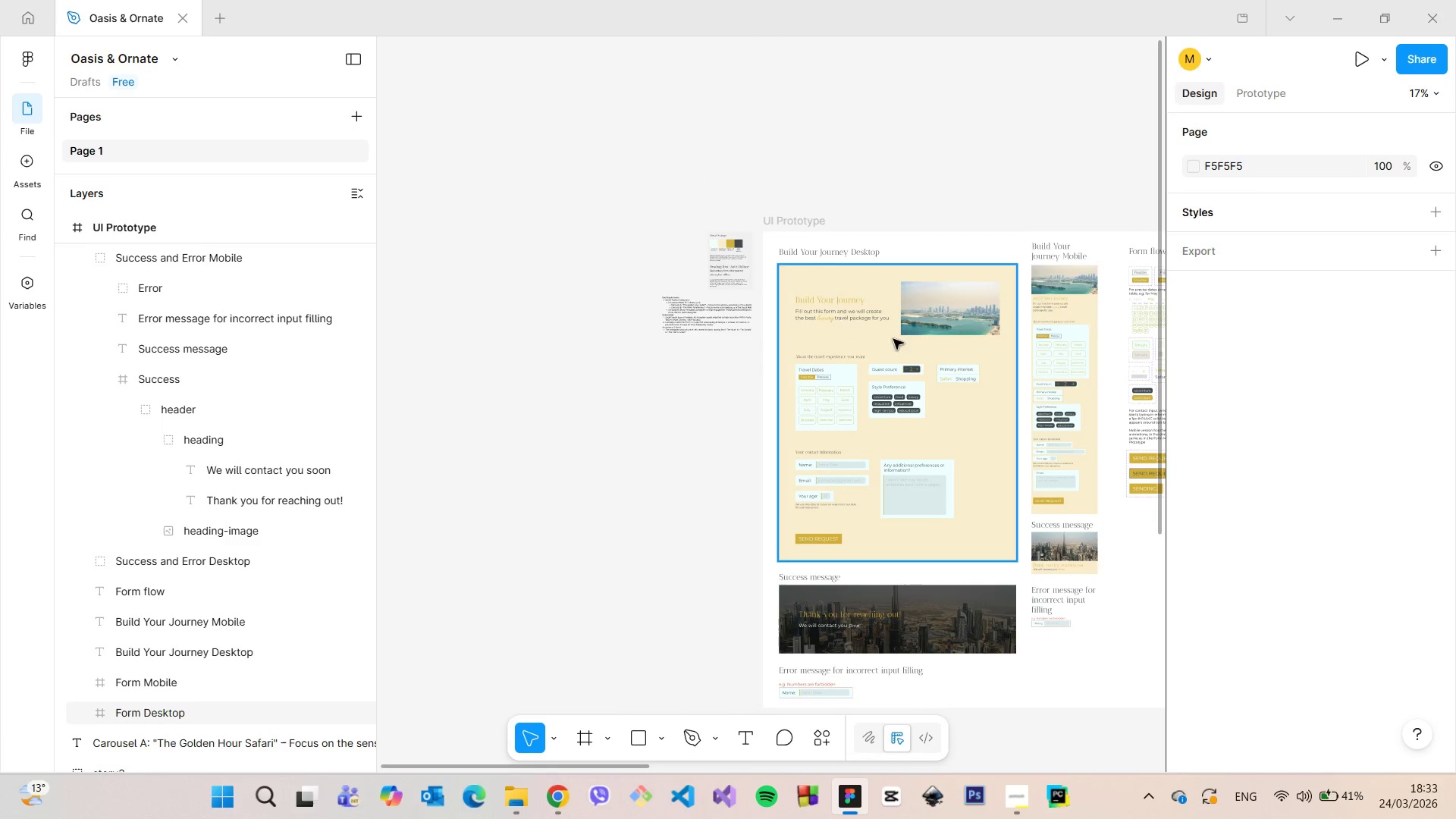 
scroll: coordinate [722, 254], scroll_direction: up, amount: 17.0
 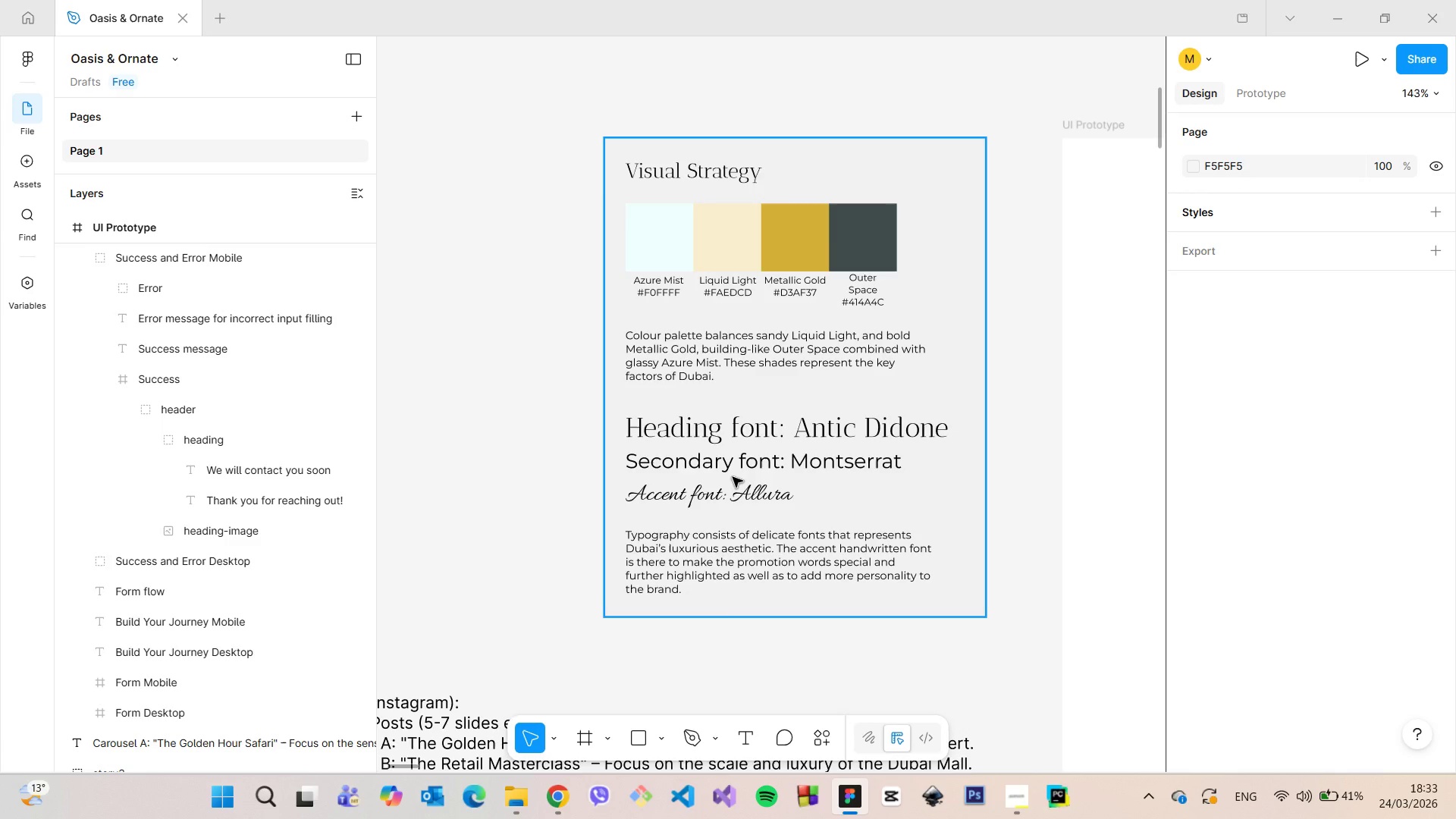 
scroll: coordinate [733, 477], scroll_direction: down, amount: 6.0
 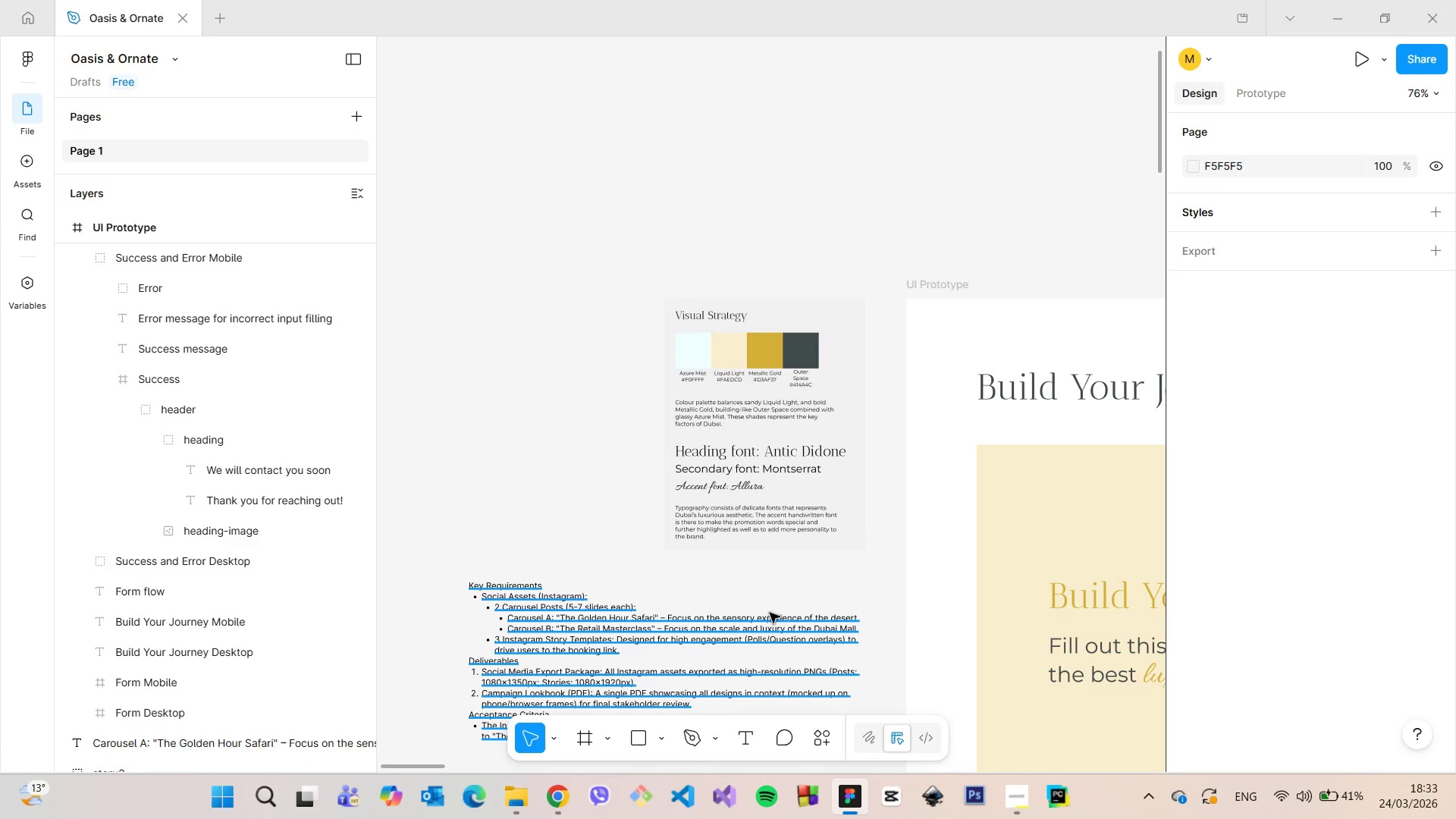 
double_click([768, 615])
 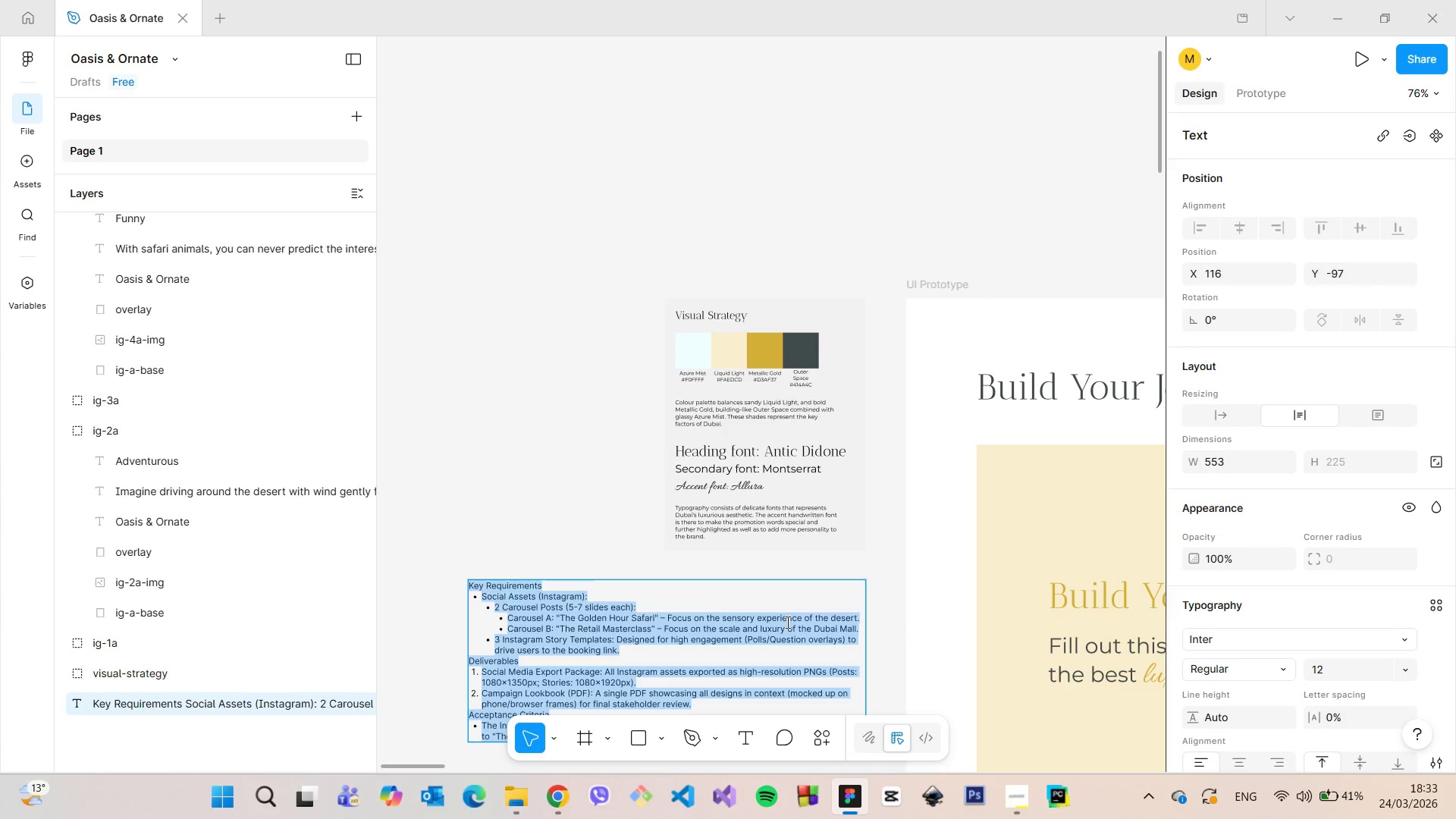 
left_click([787, 622])
 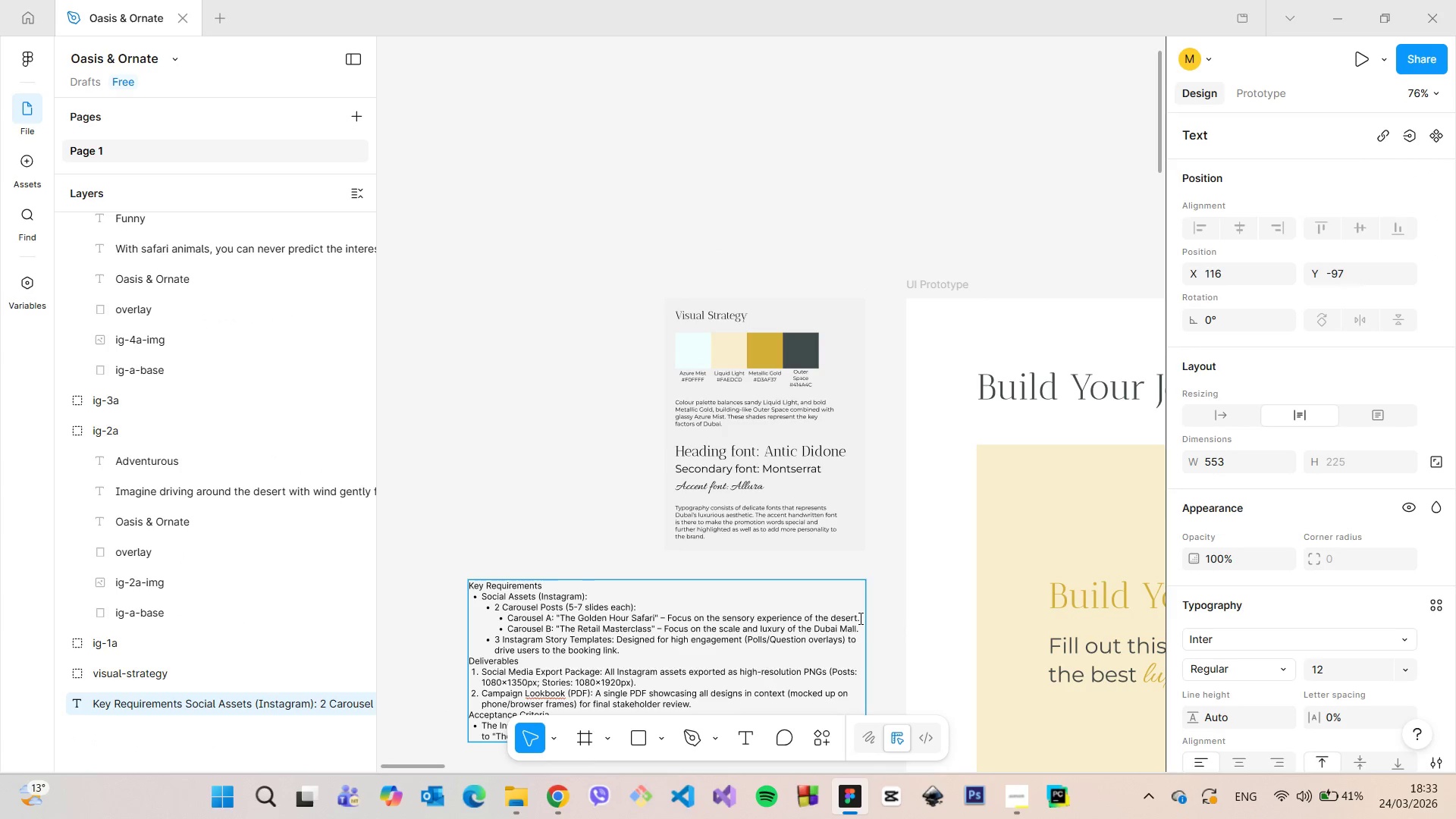 
left_click_drag(start_coordinate=[859, 618], to_coordinate=[500, 617])
 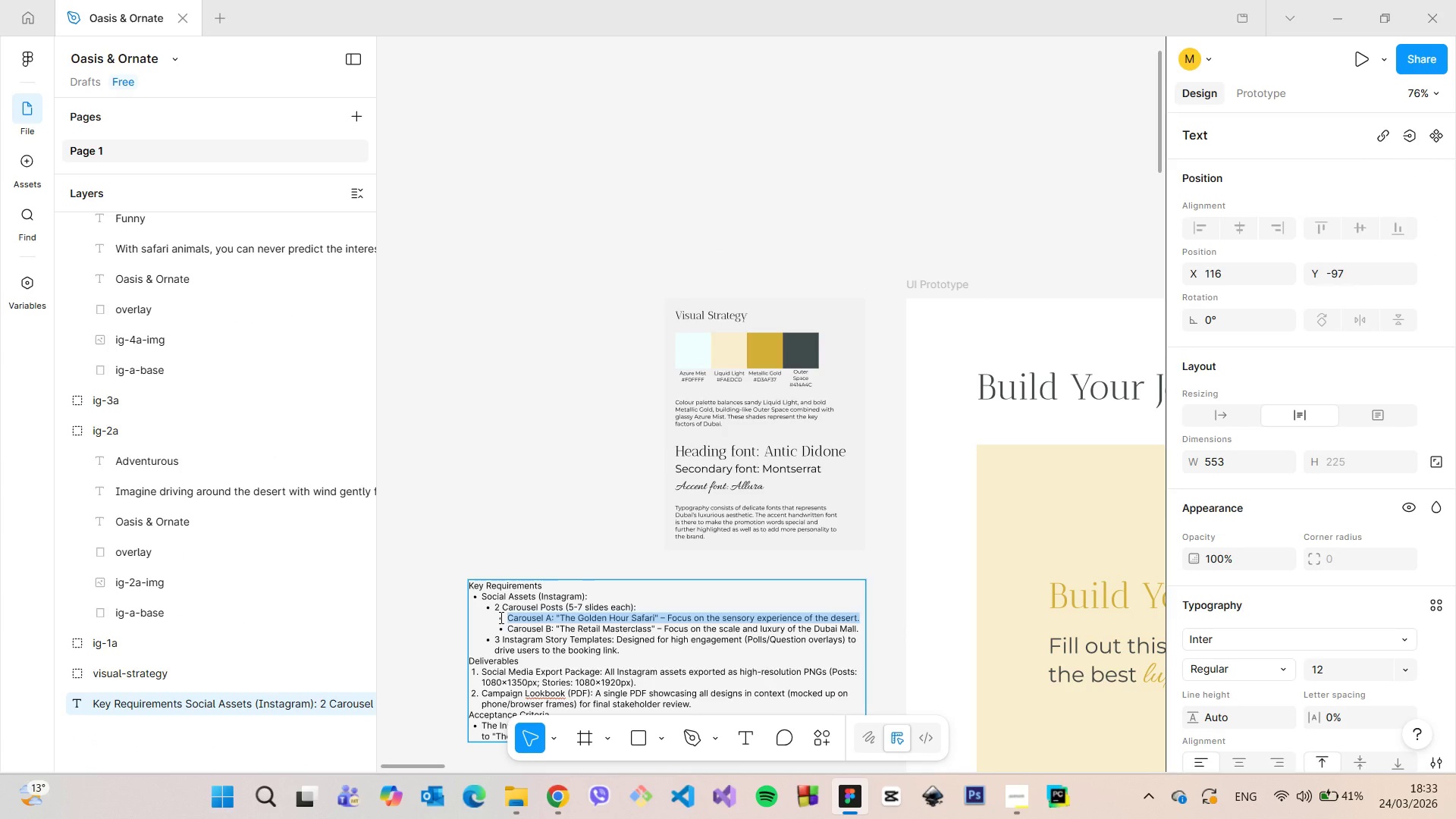 
key(Backspace)
 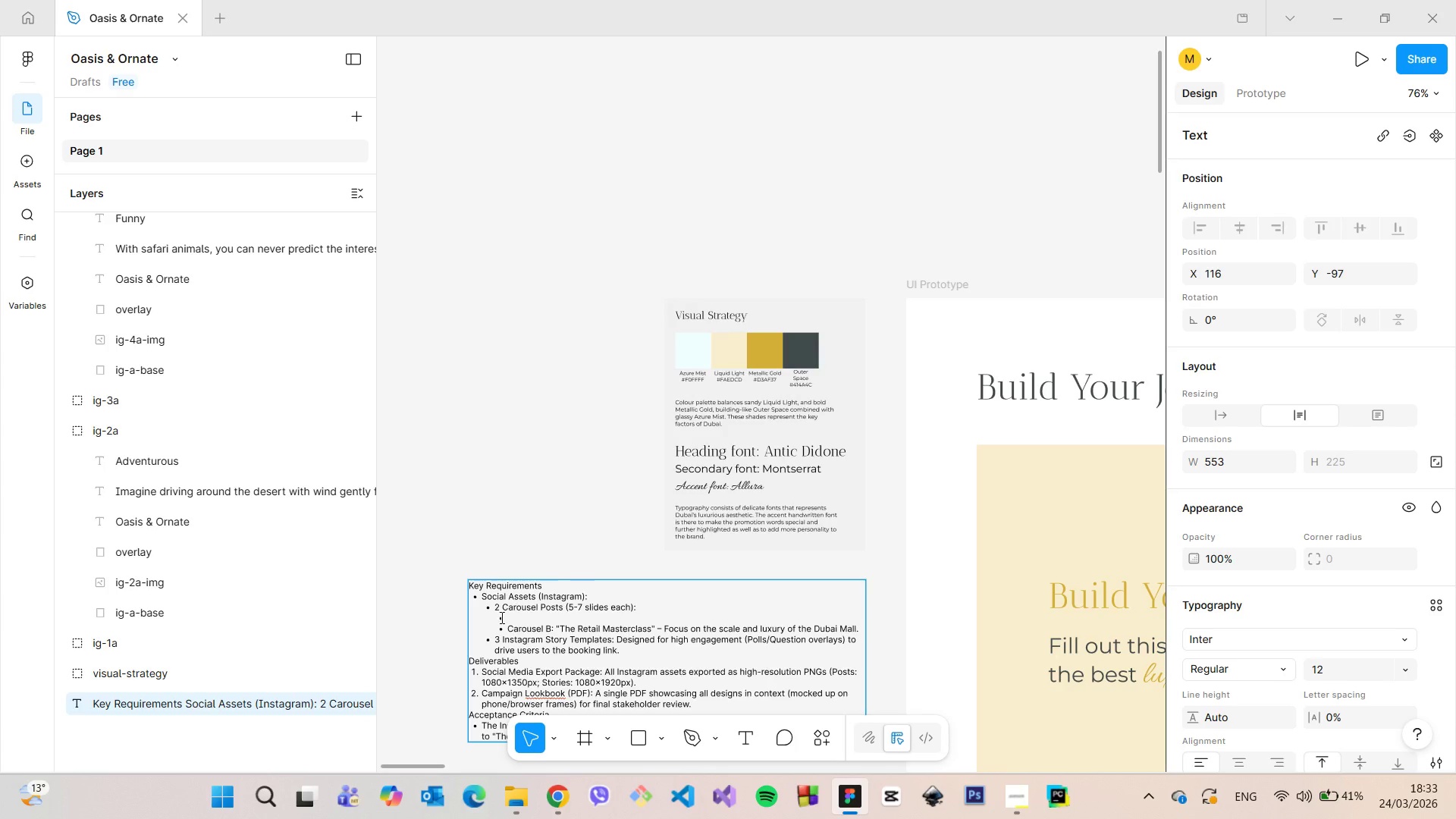 
key(Backspace)
 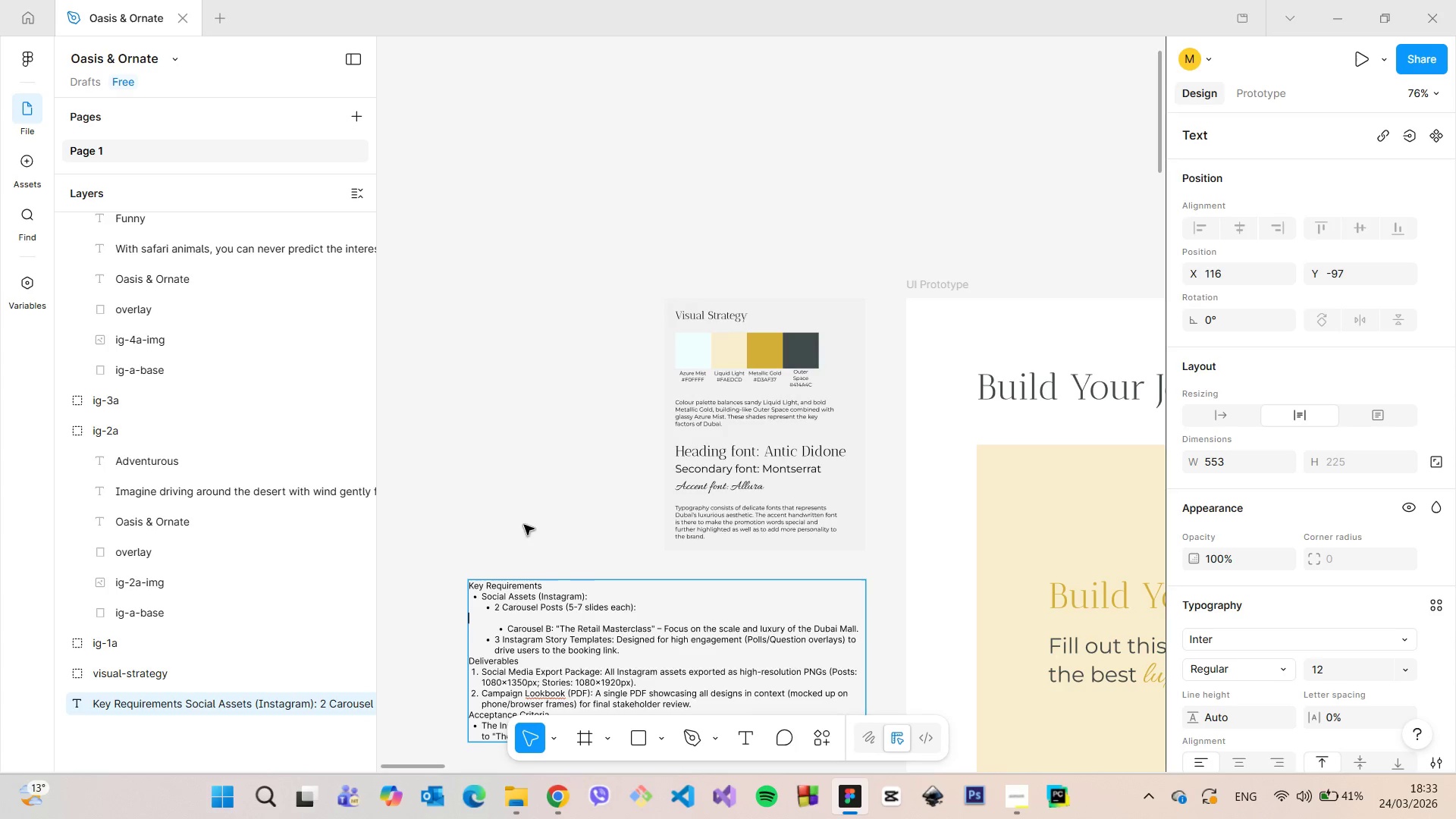 
key(Backspace)
 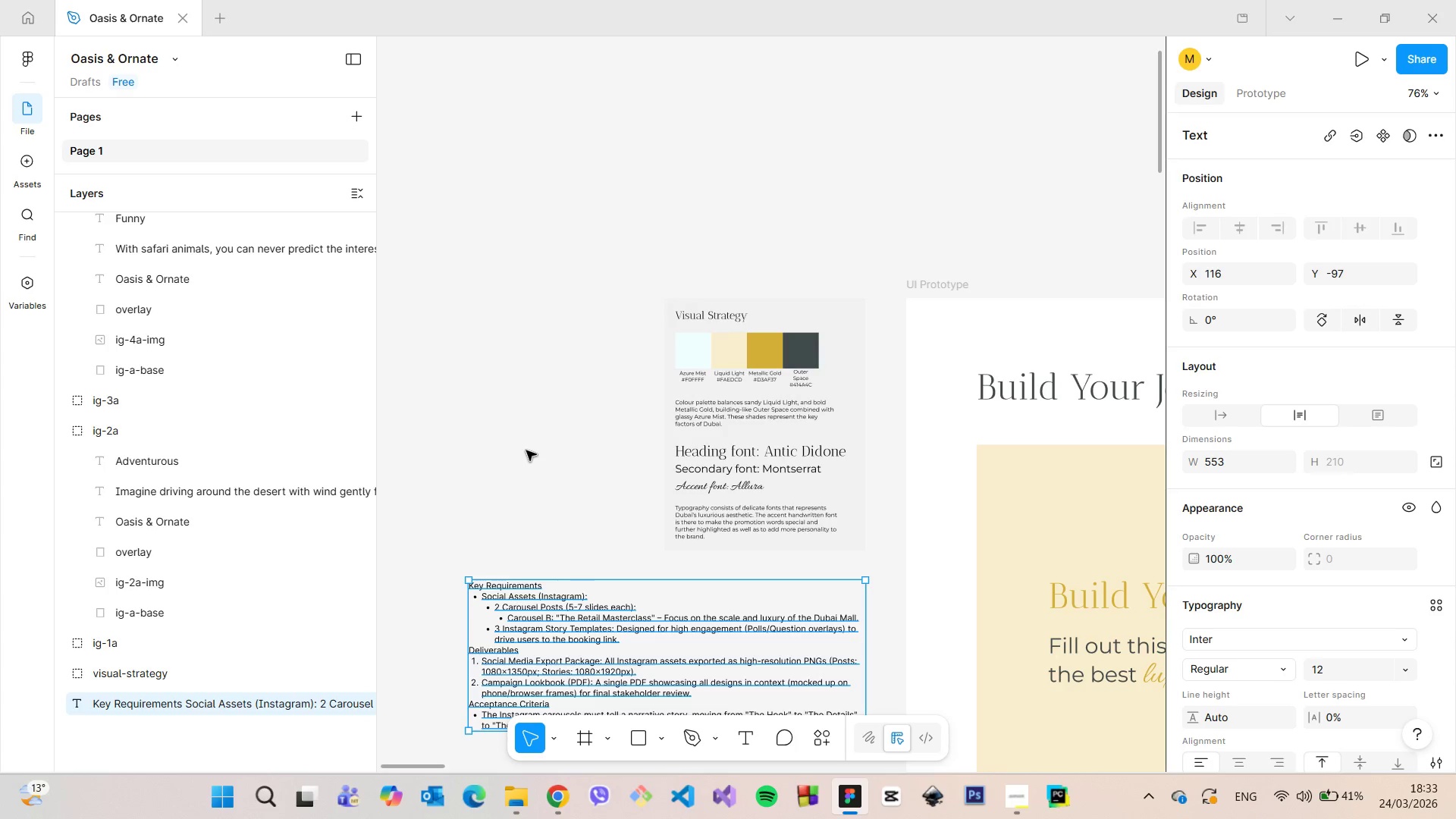 
double_click([526, 450])
 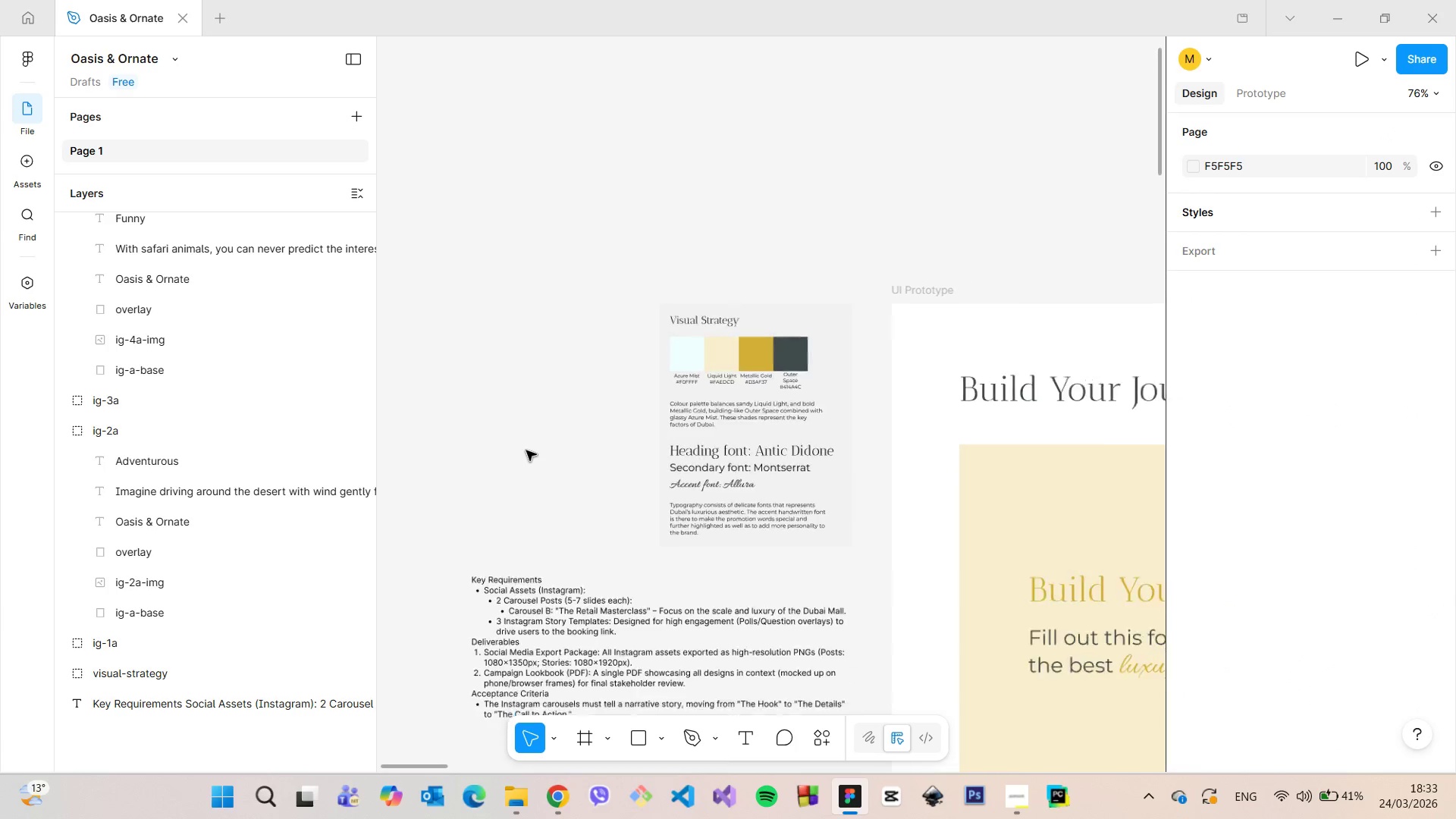 
scroll: coordinate [565, 495], scroll_direction: down, amount: 15.0
 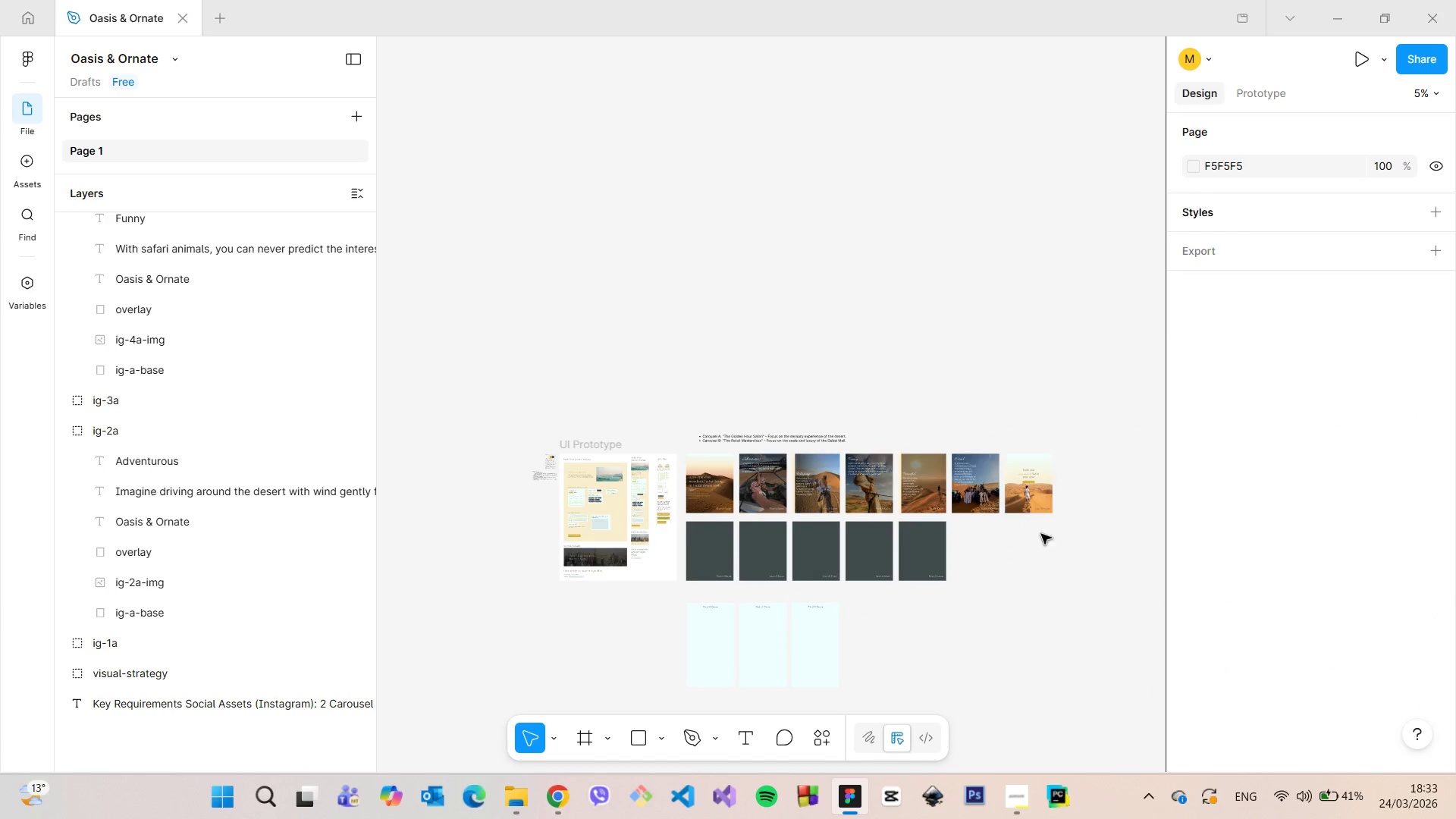 
scroll: coordinate [1041, 542], scroll_direction: up, amount: 4.0
 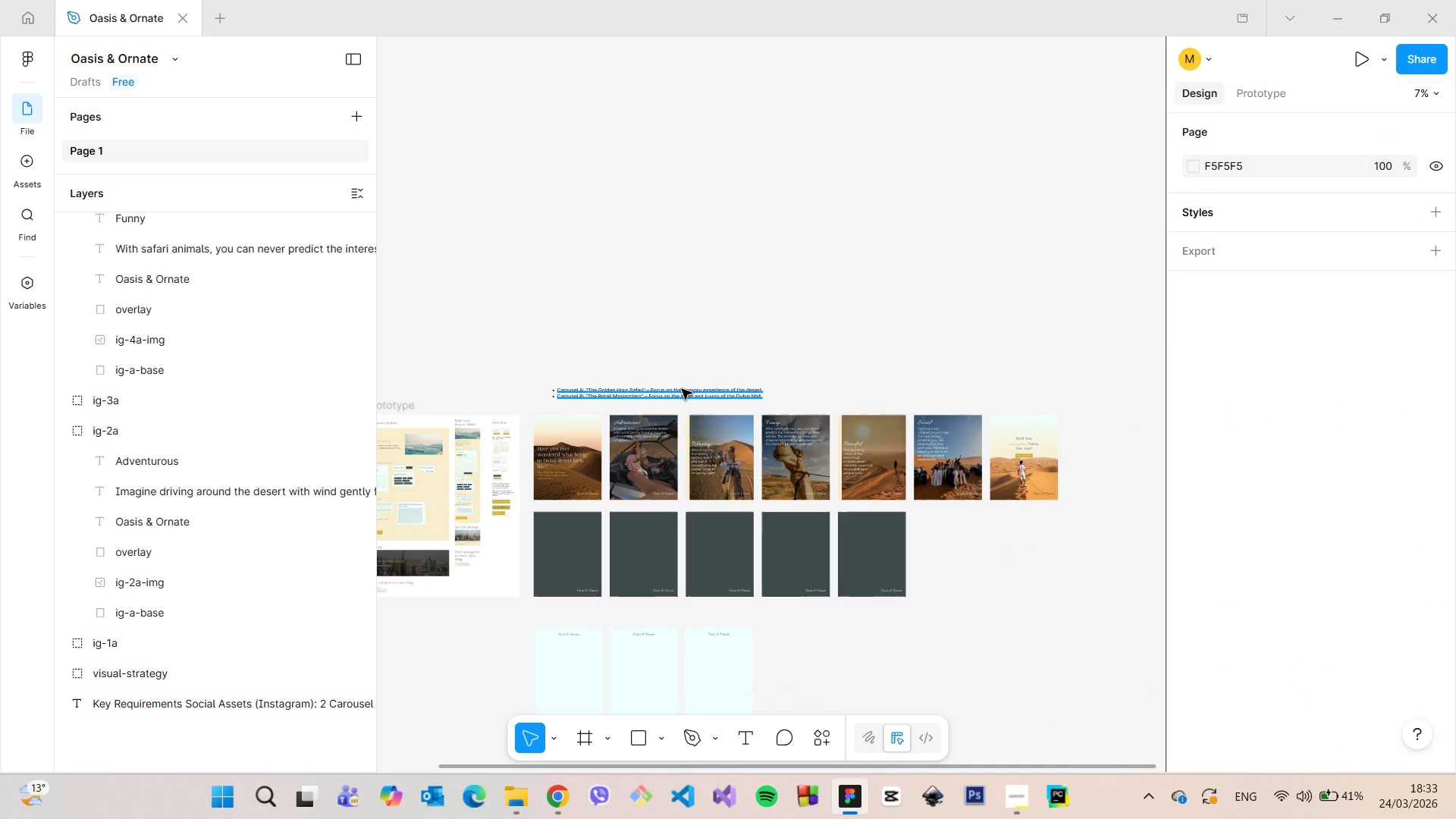 
double_click([682, 389])
 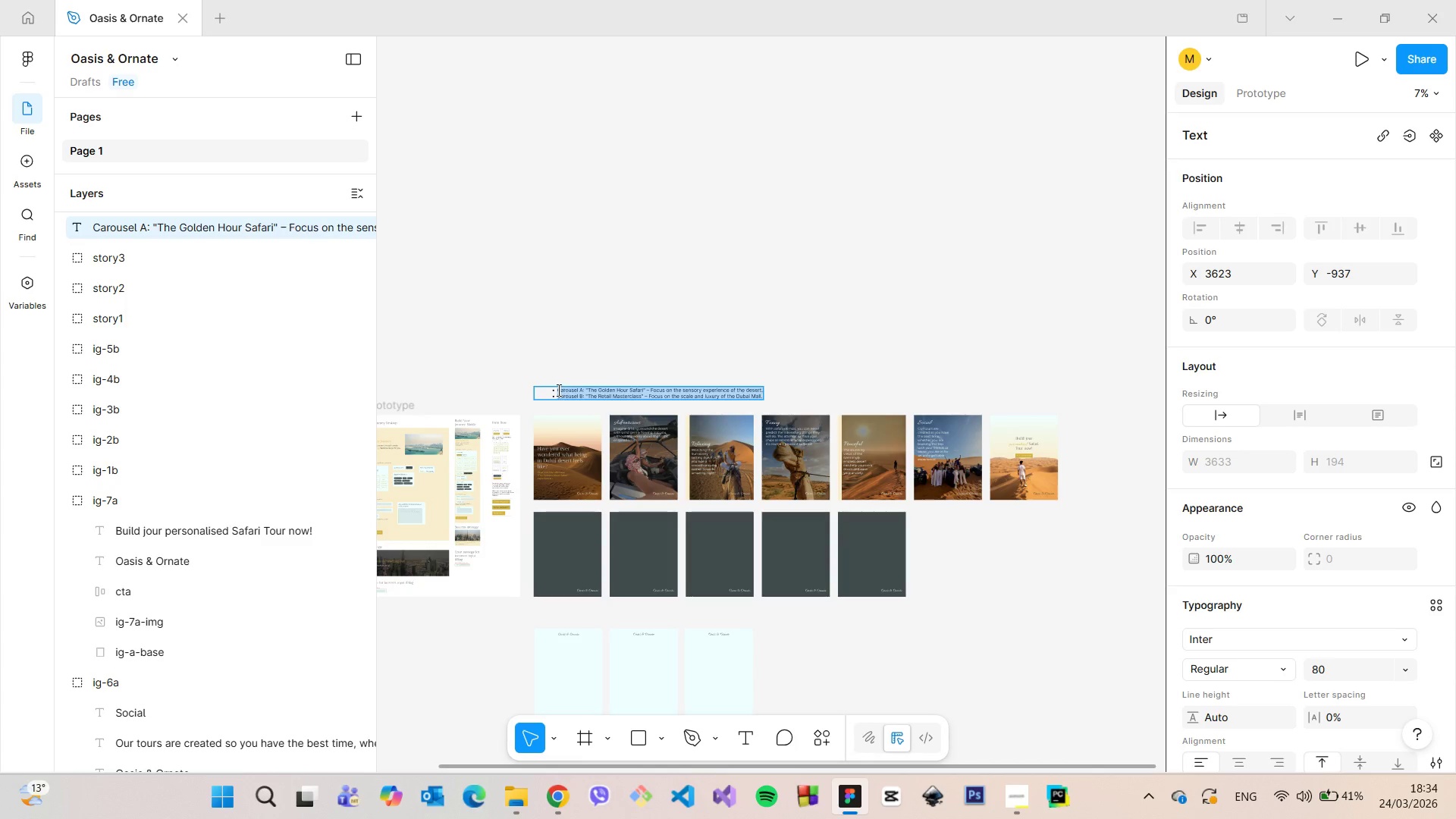 
left_click([554, 390])
 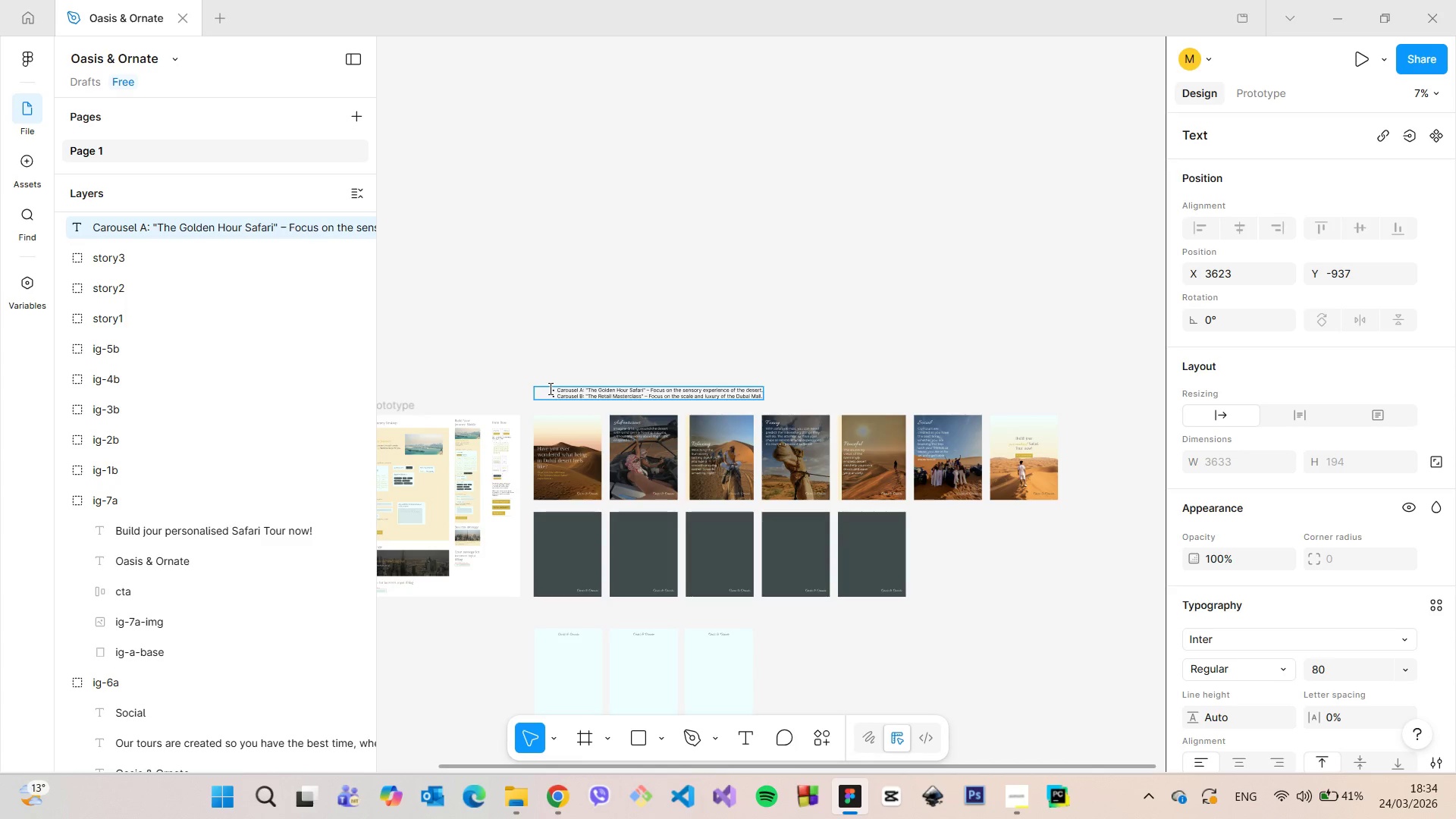 
left_click_drag(start_coordinate=[549, 388], to_coordinate=[779, 390])
 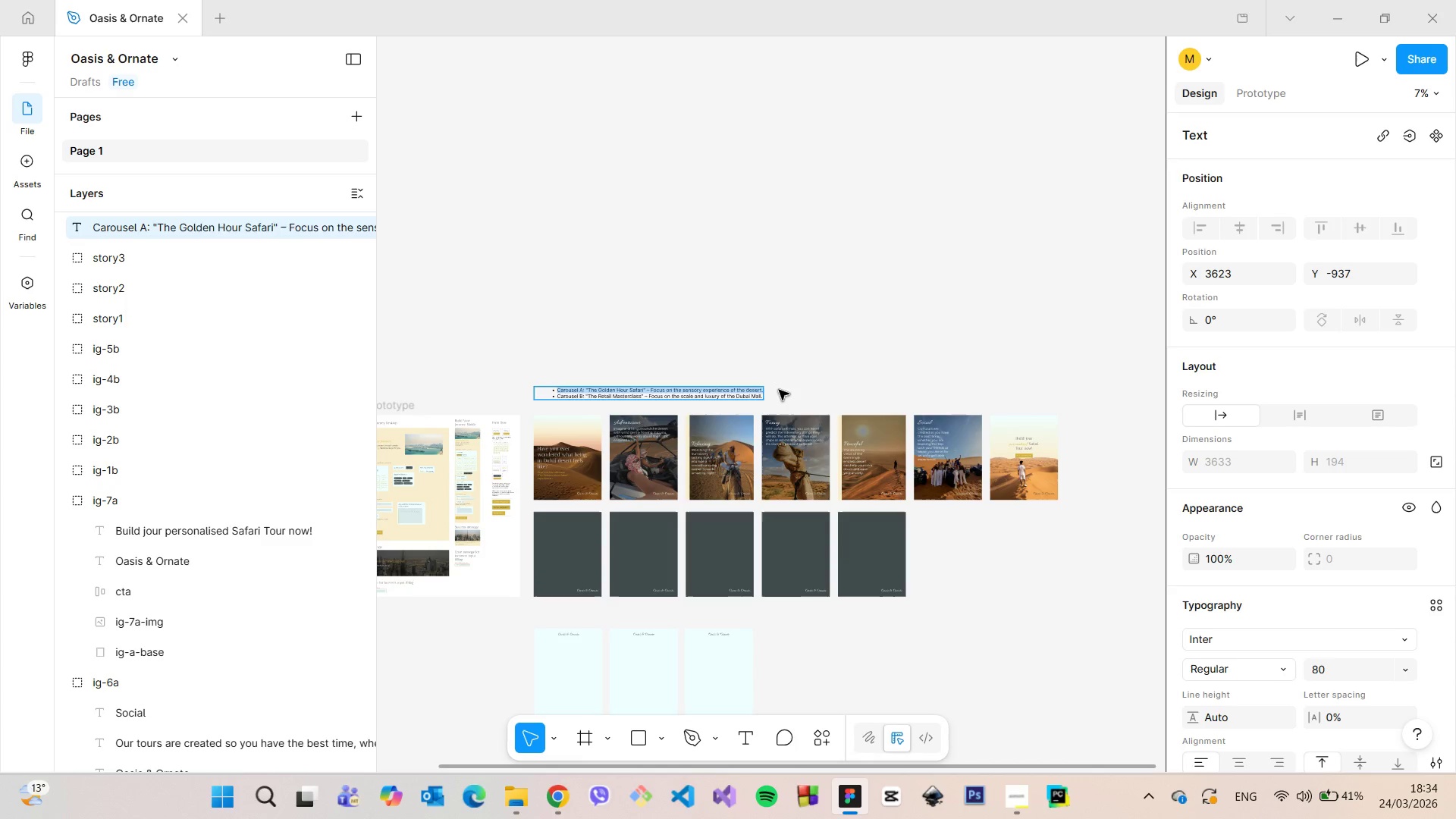 
key(Backspace)
 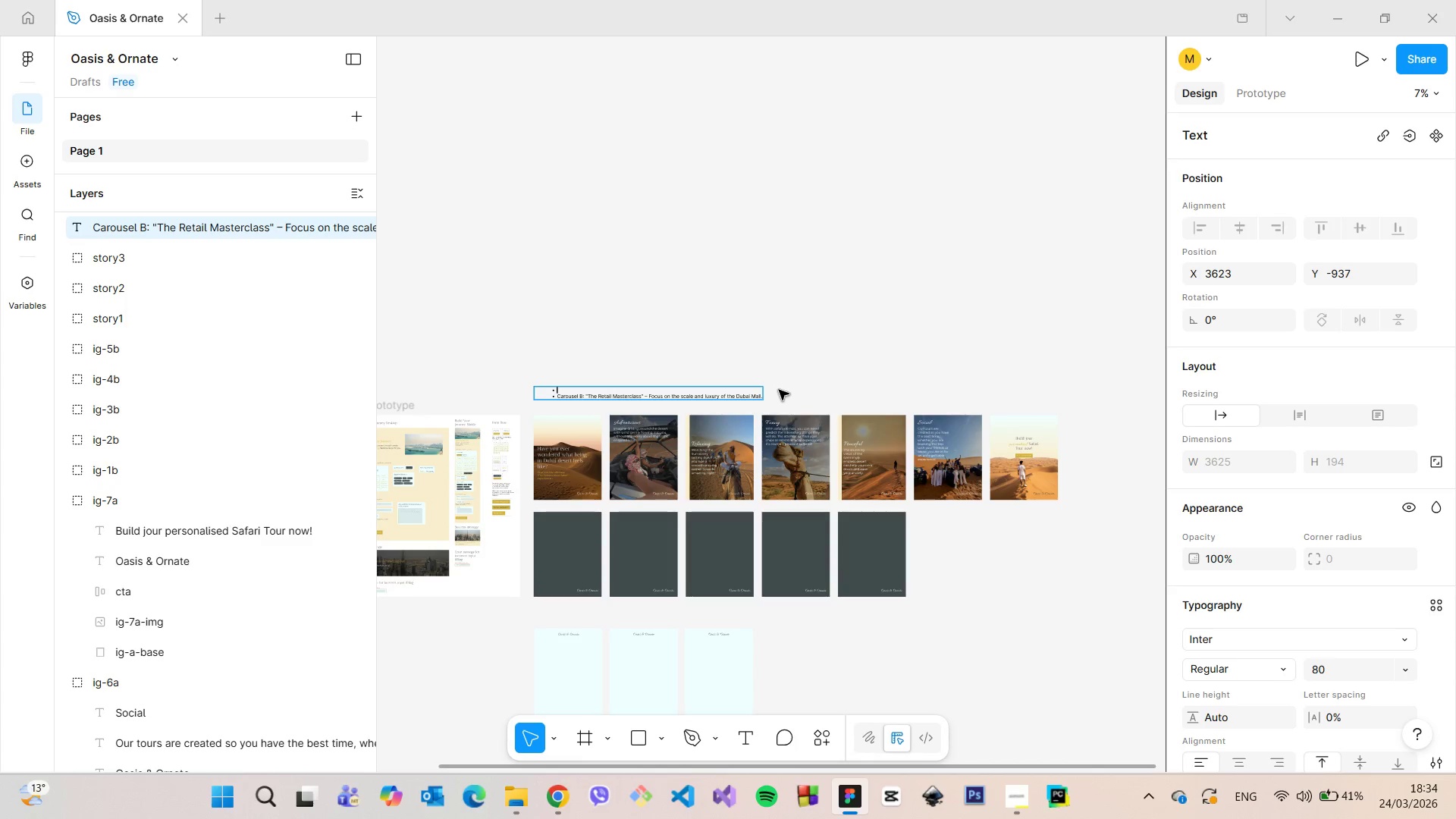 
key(Backspace)
 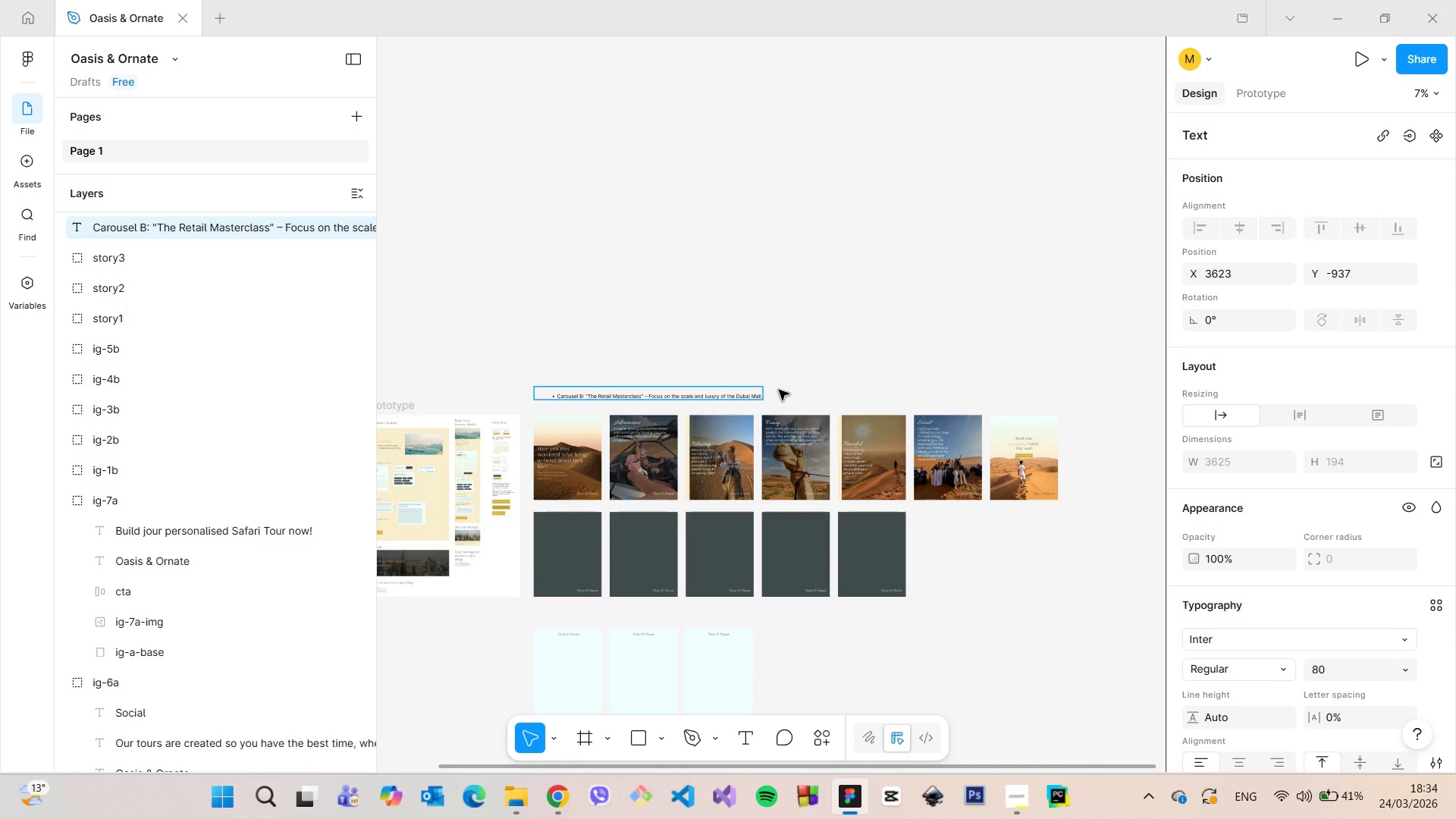 
key(Backspace)
 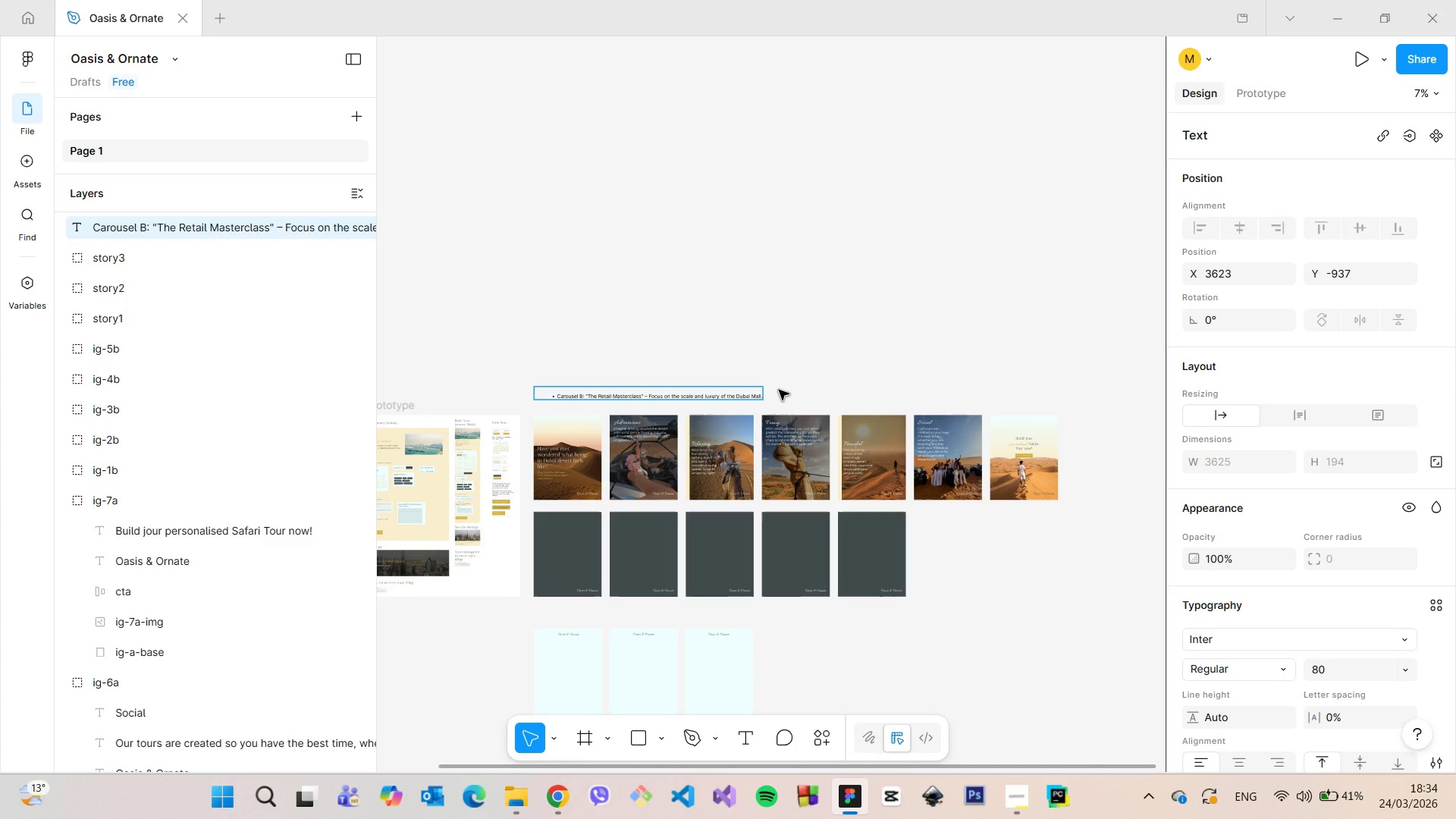 
key(Backspace)
 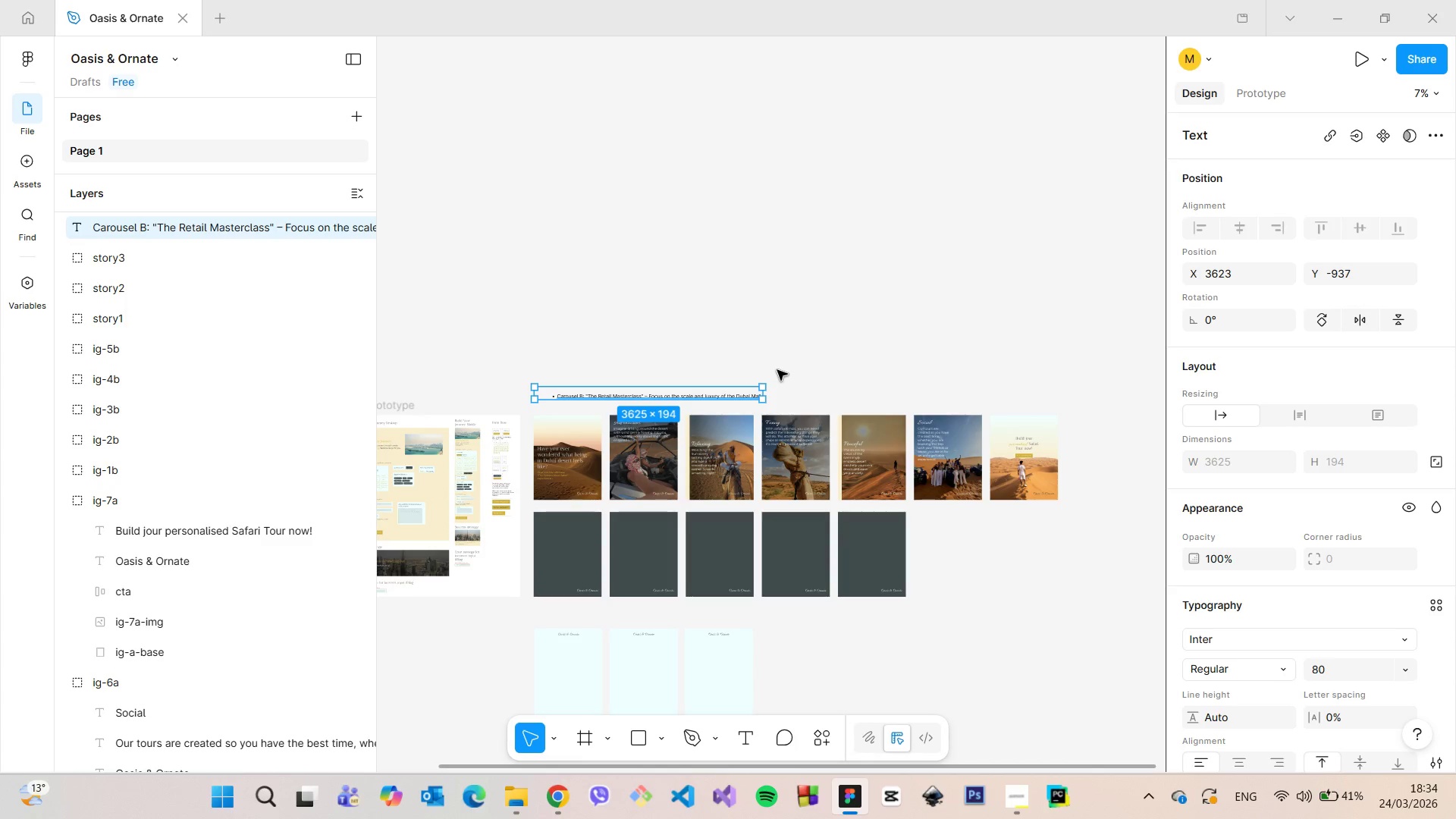 
double_click([777, 370])
 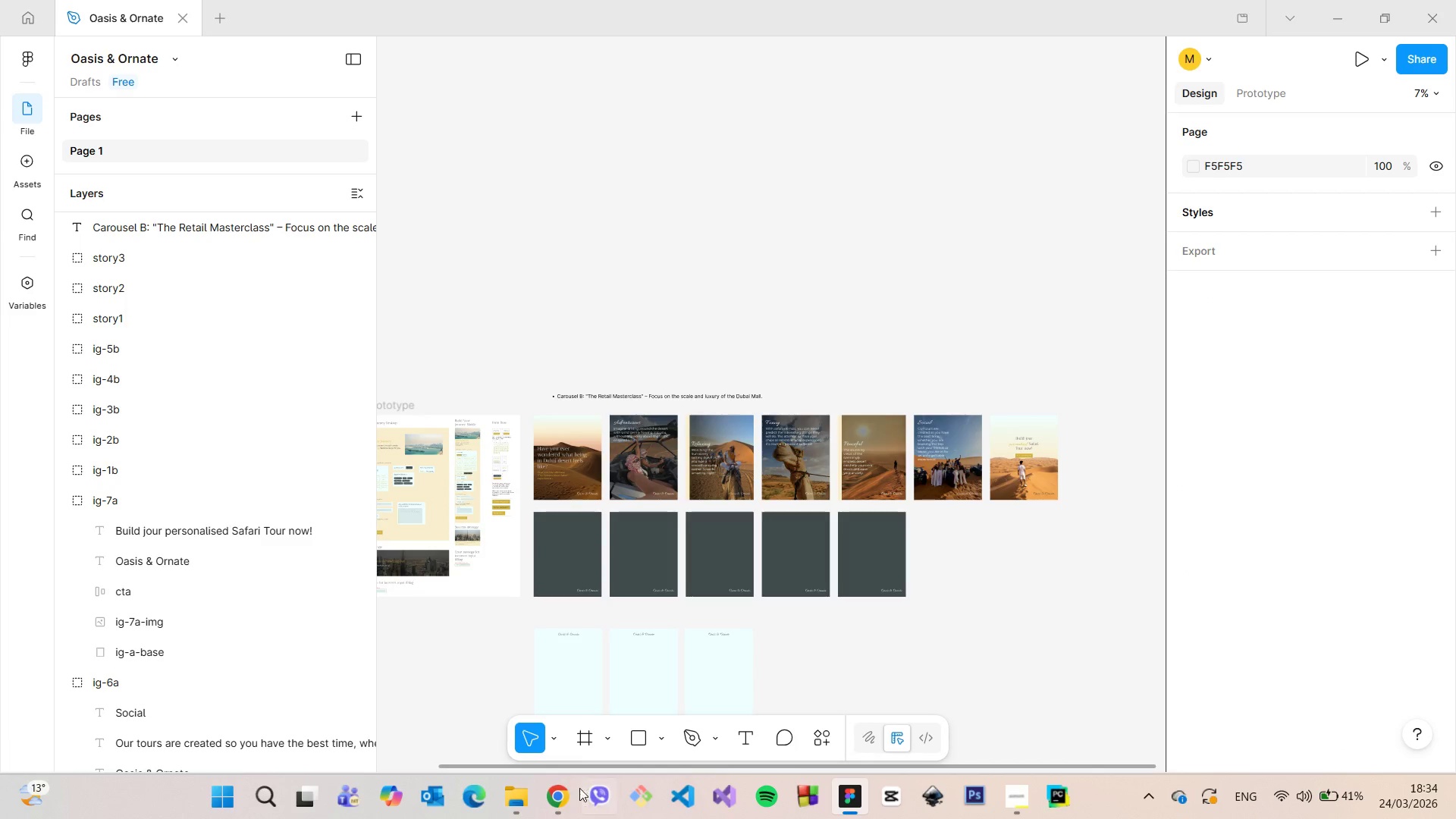 
left_click([566, 795])
 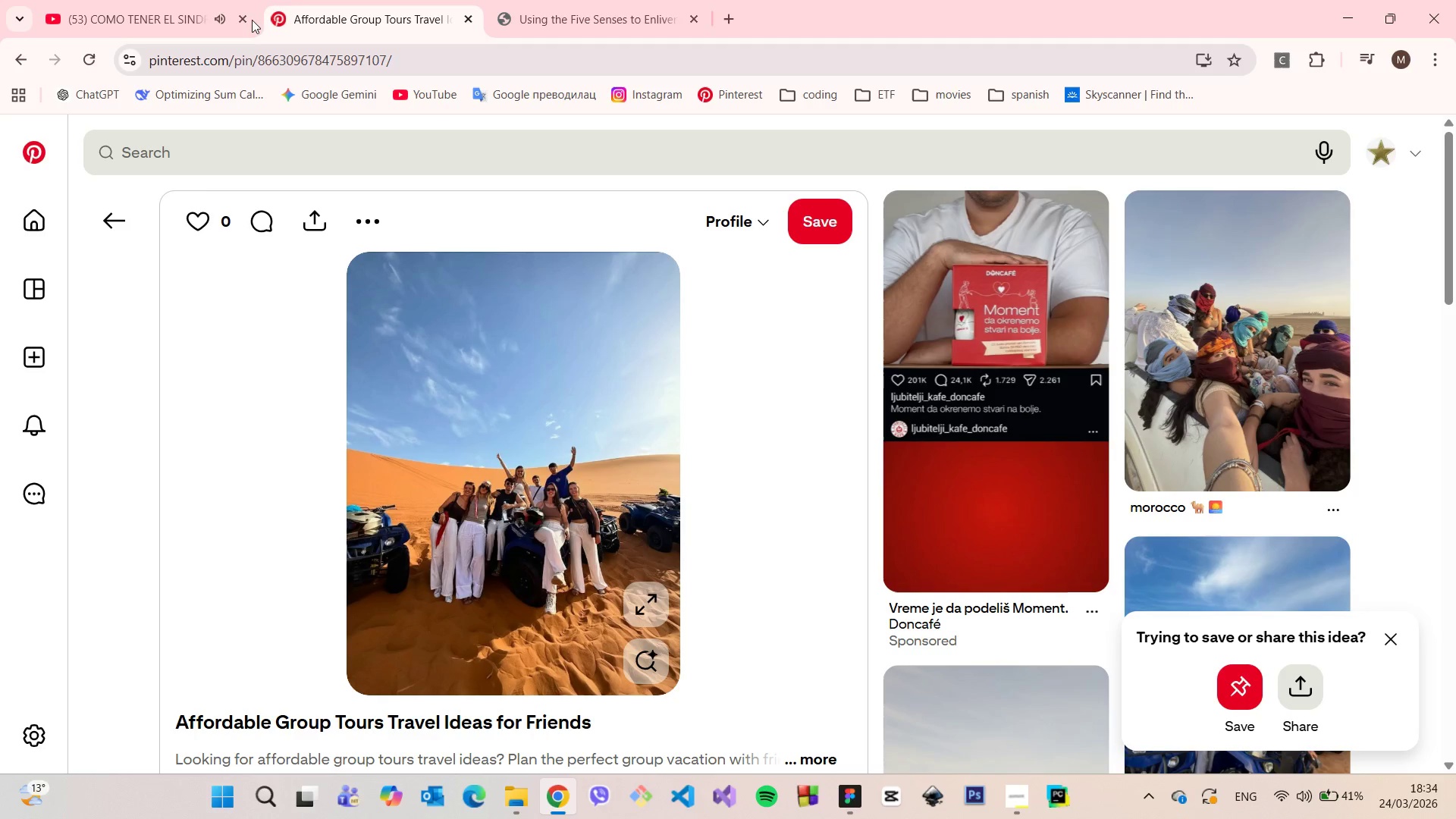 
left_click([136, 0])
 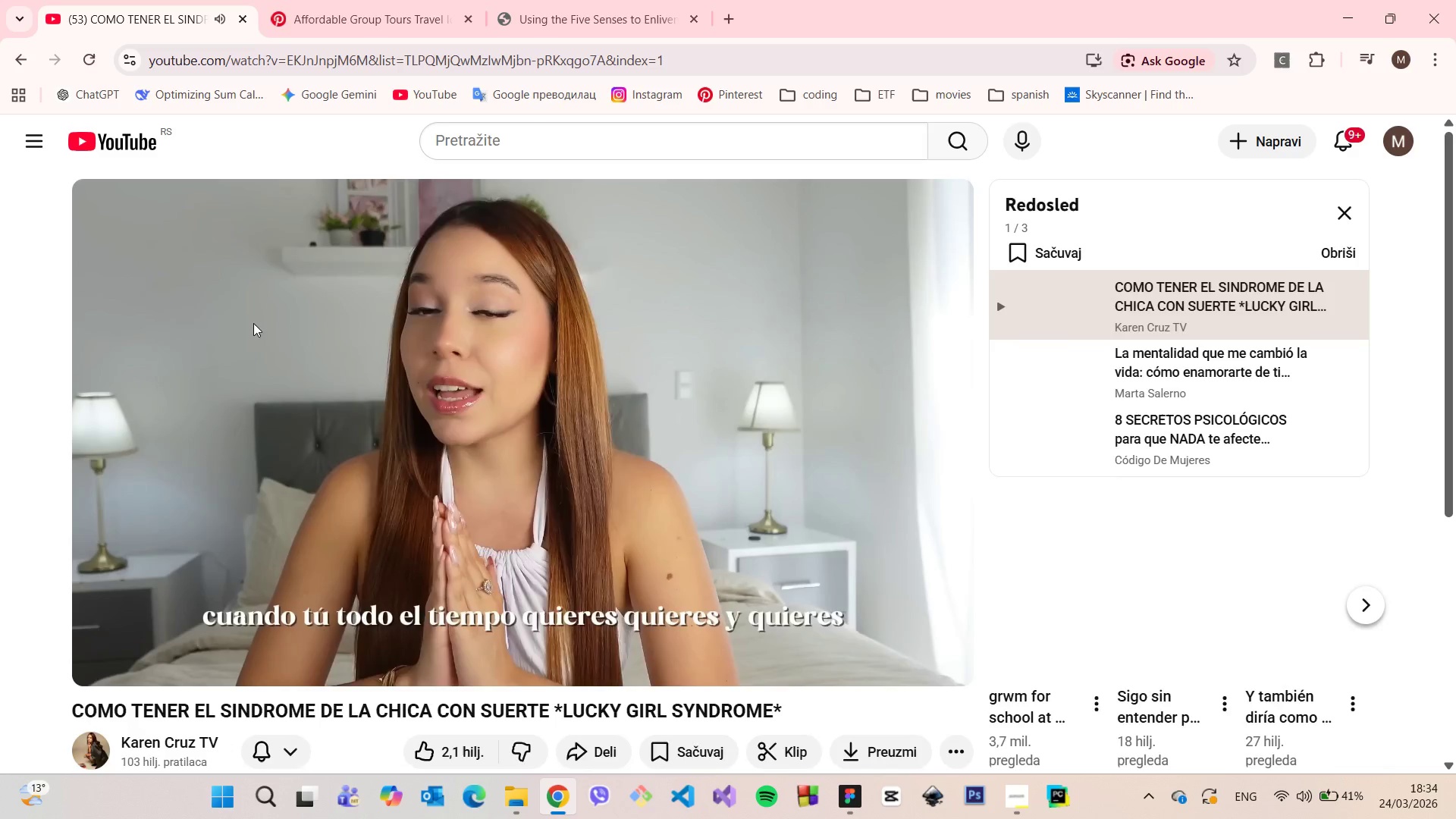 
scroll: coordinate [325, 453], scroll_direction: down, amount: 1.0
 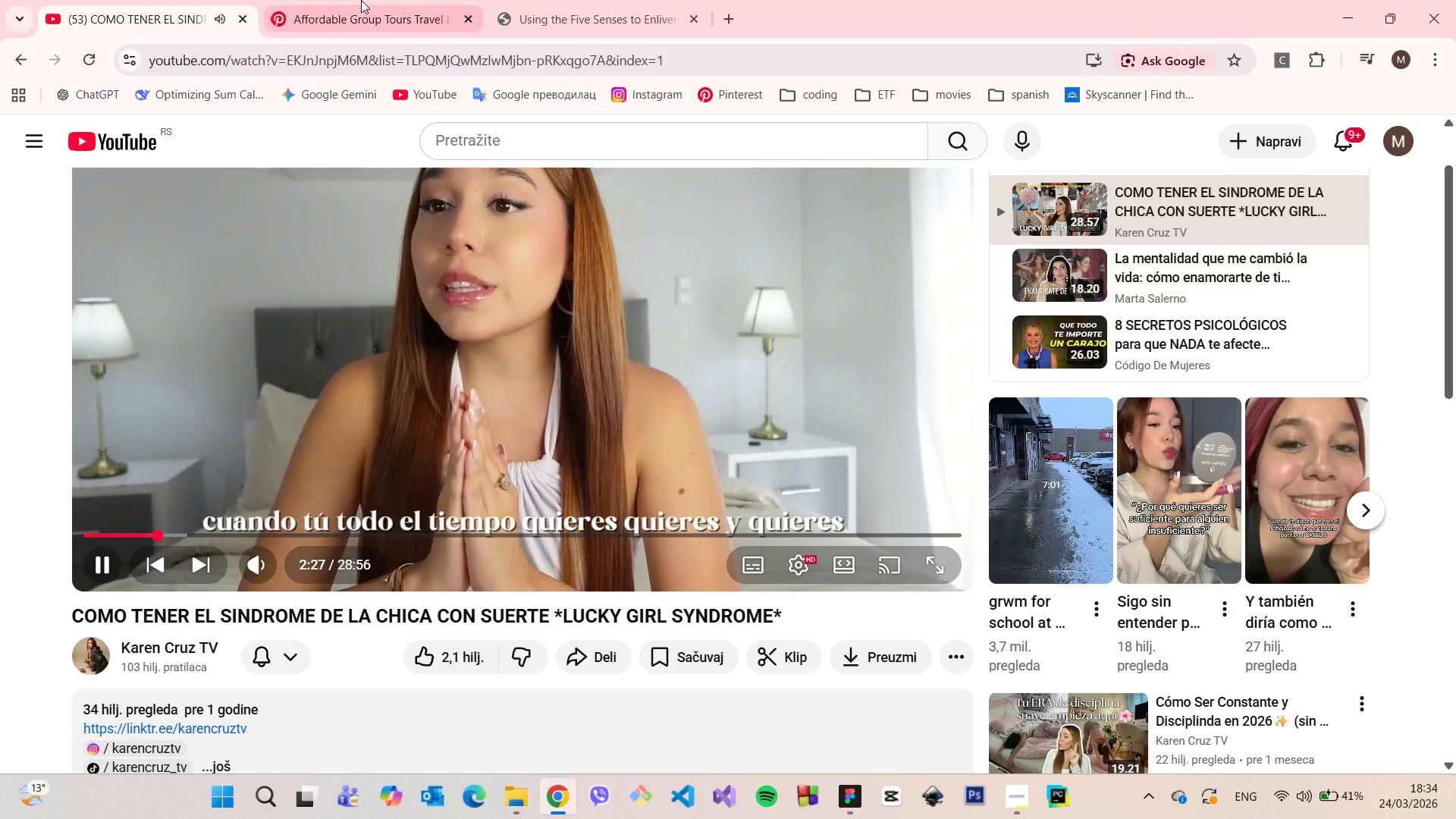 
left_click([361, 0])
 